 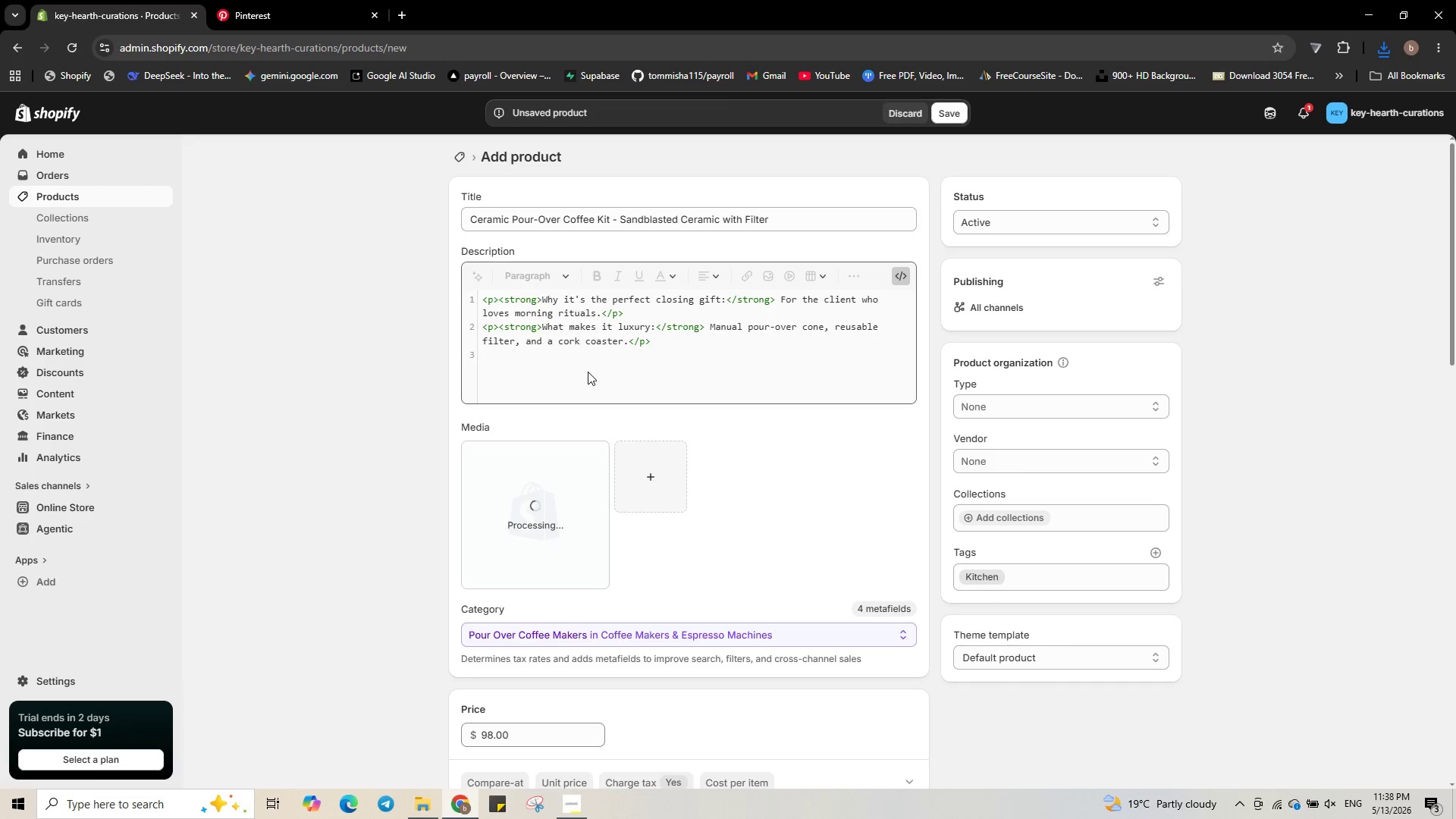 
left_click([525, 530])
 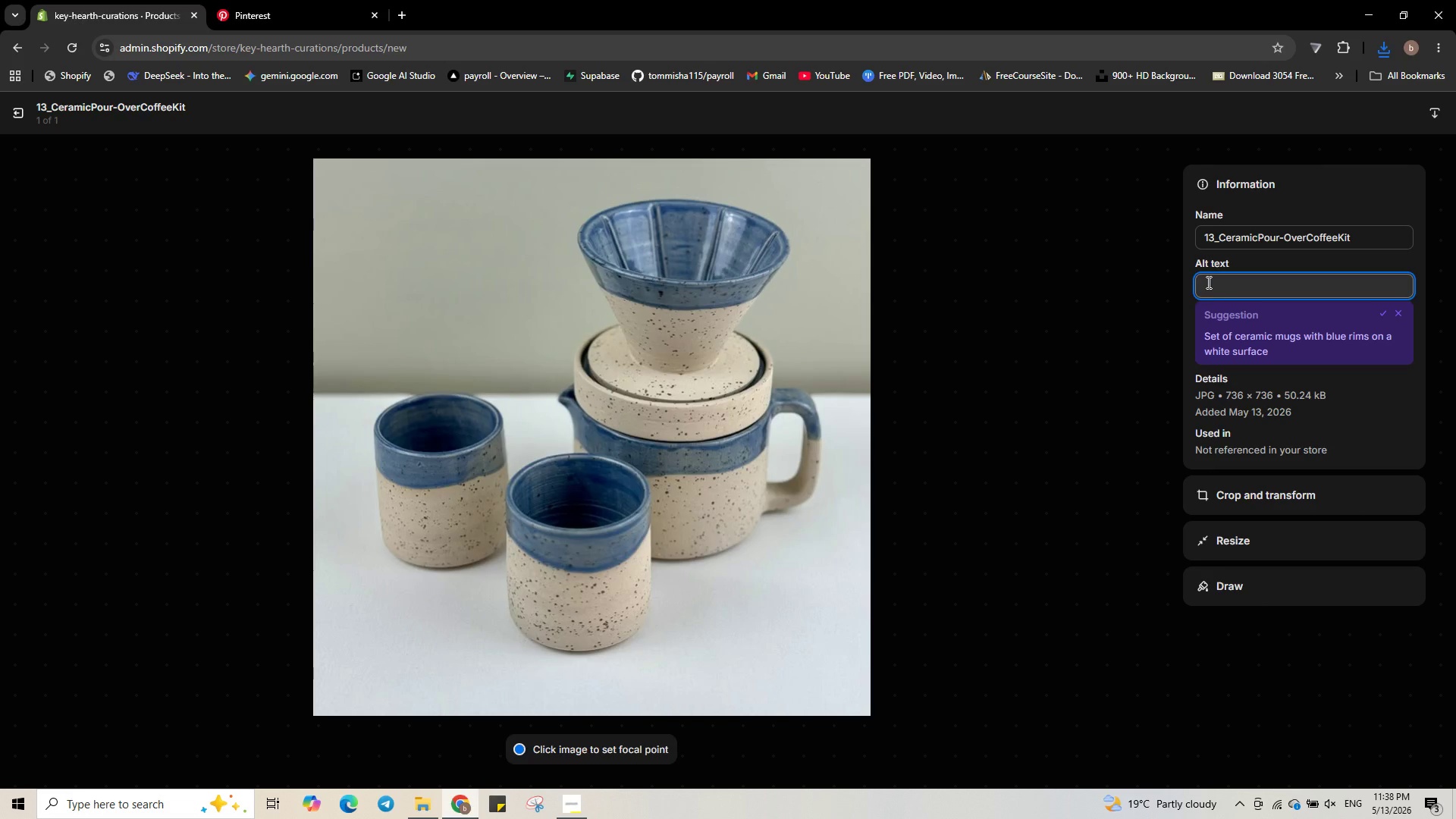 
wait(8.25)
 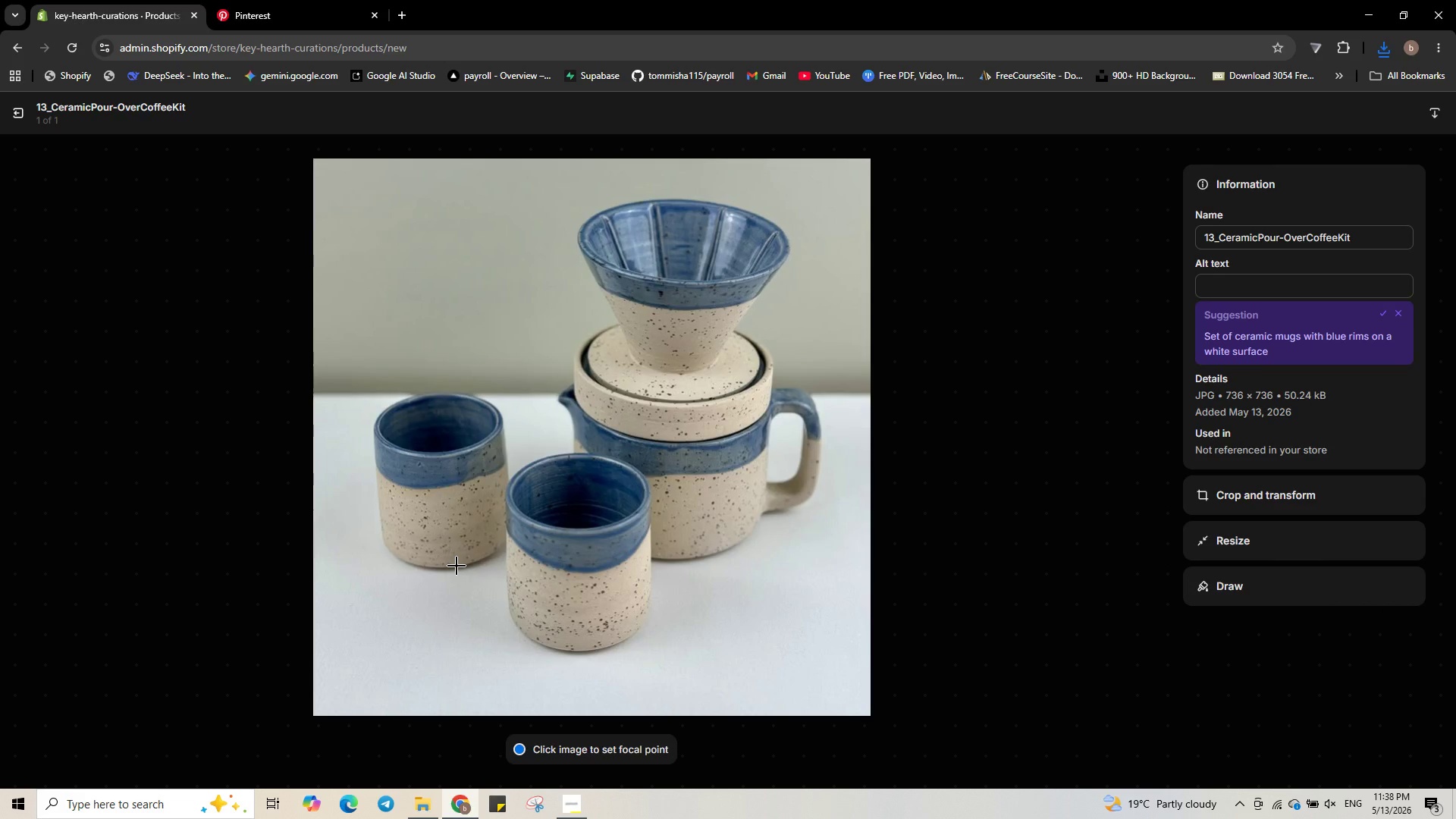 
key(Shift+C)
 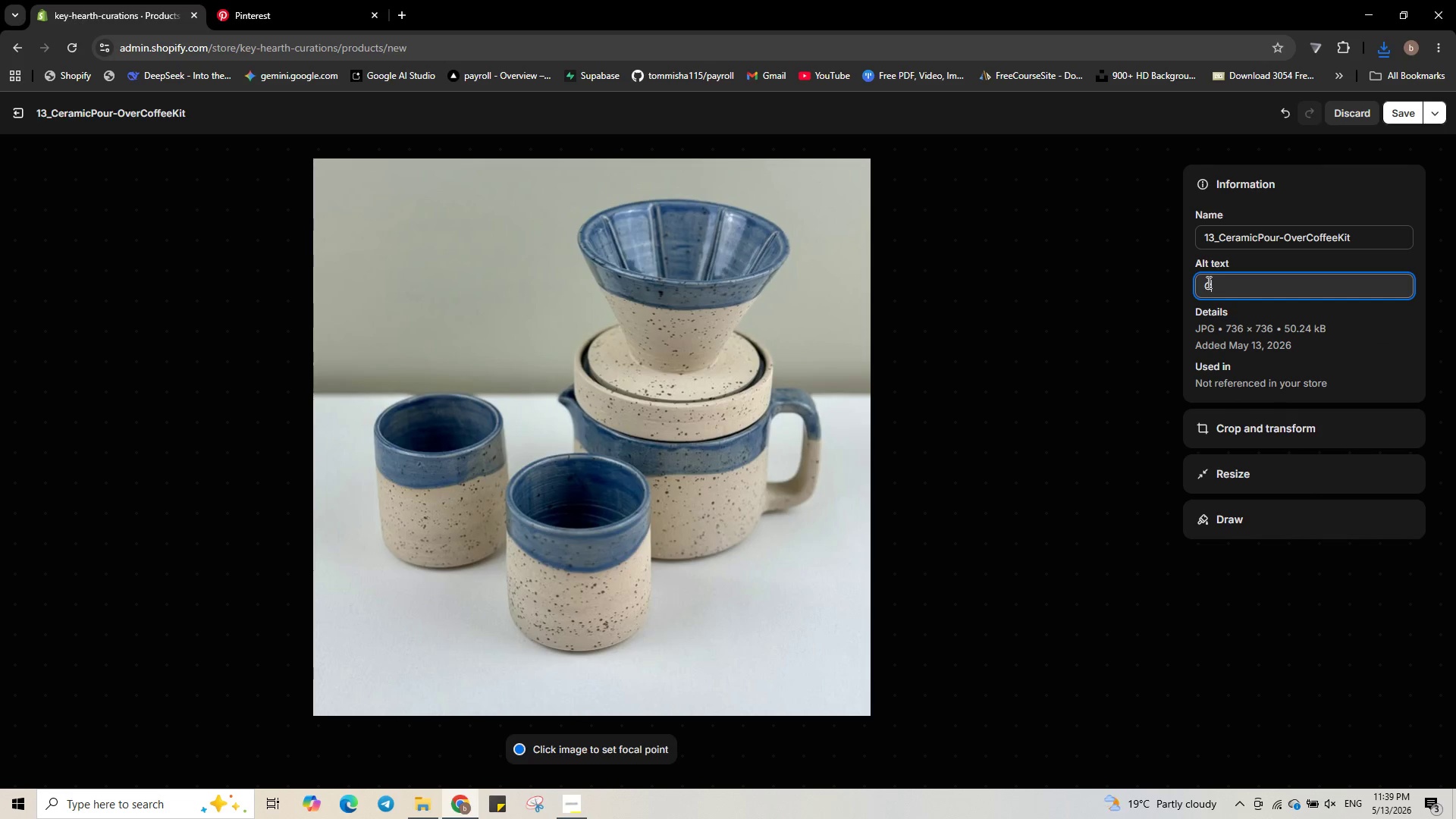 
type(eramic pour-over coffee kit - luxury )
 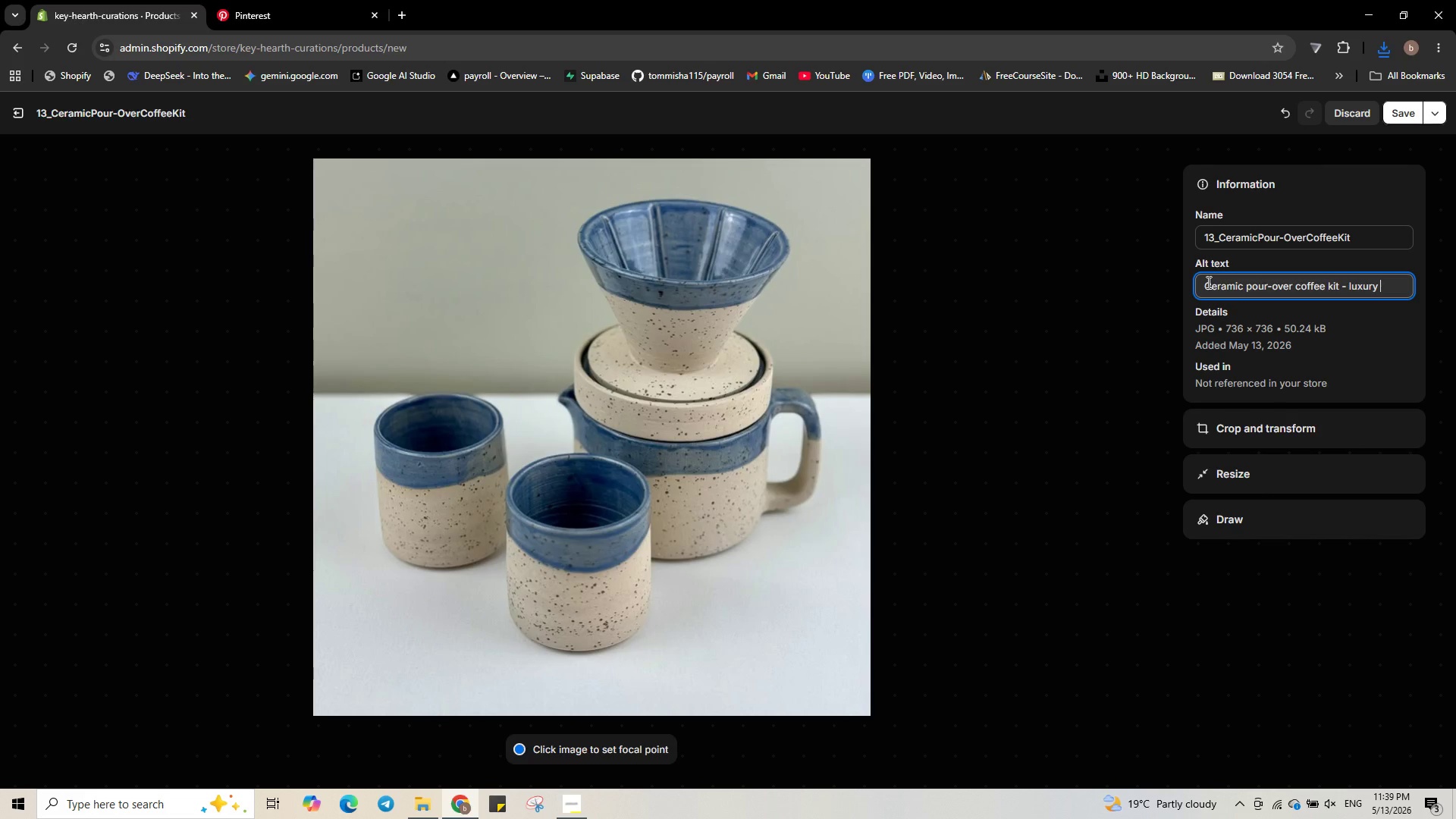 
type(closing )
 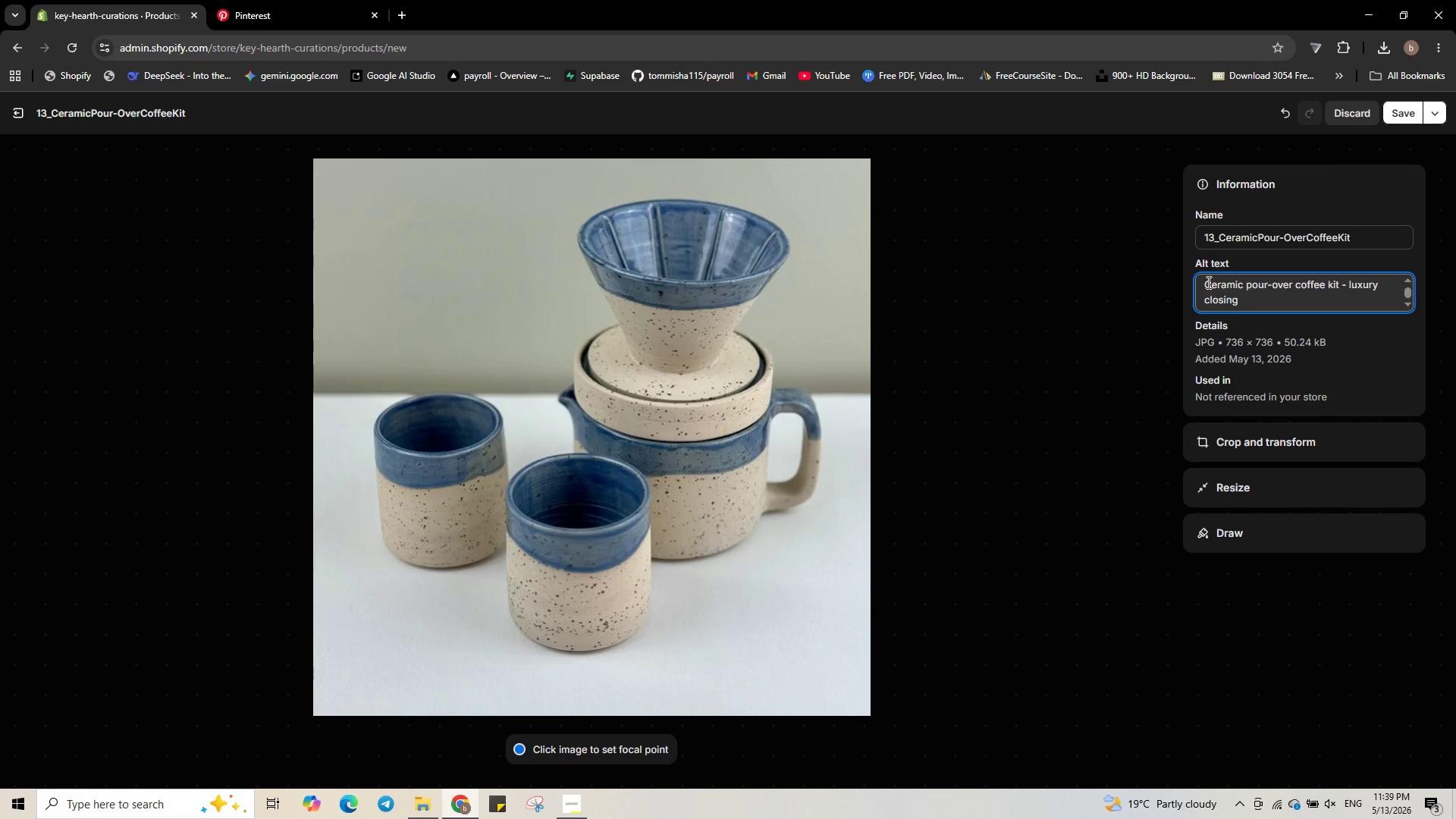 
type(gift for )
 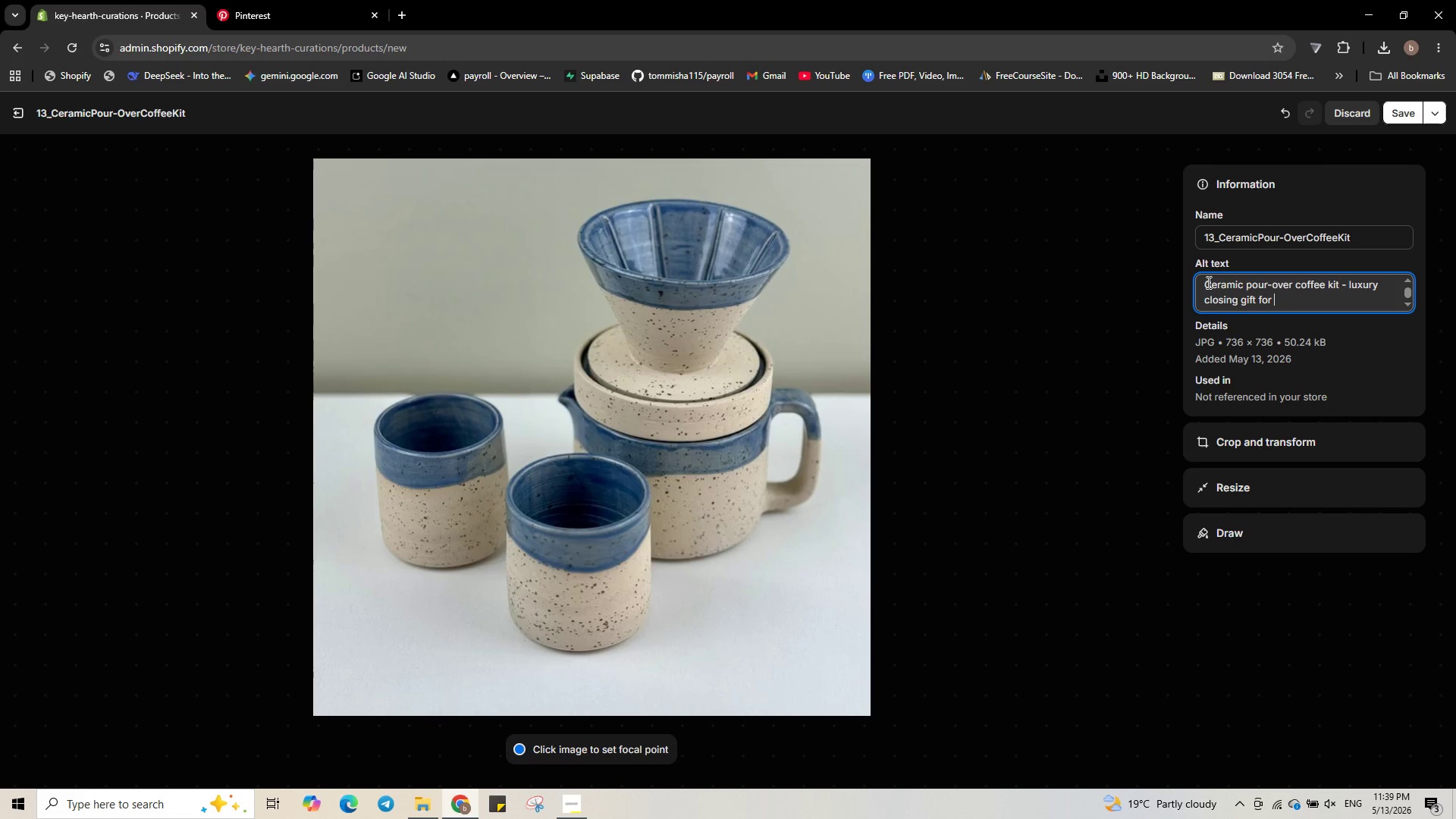 
type(coffee lovers )
 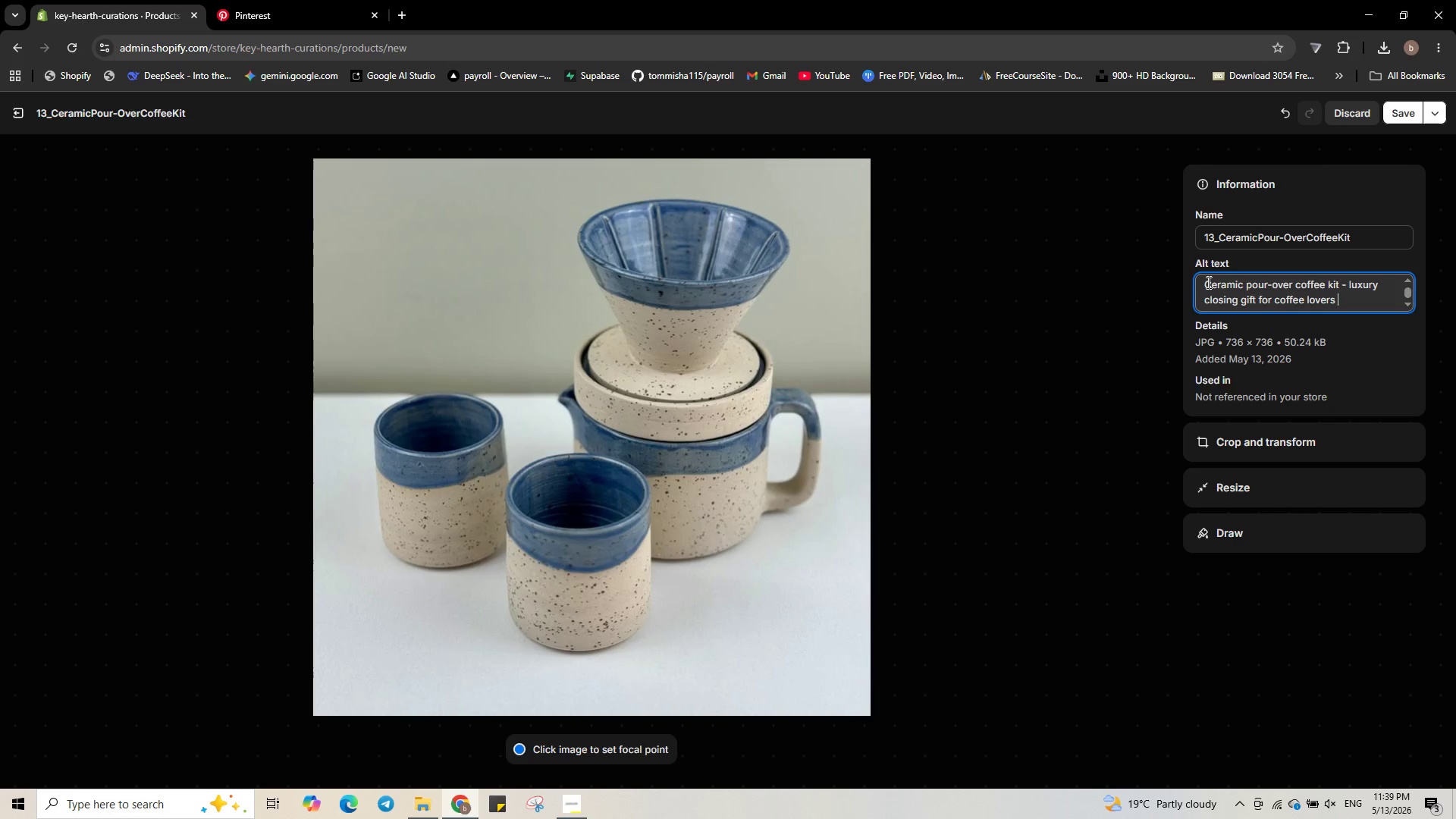 
wait(8.16)
 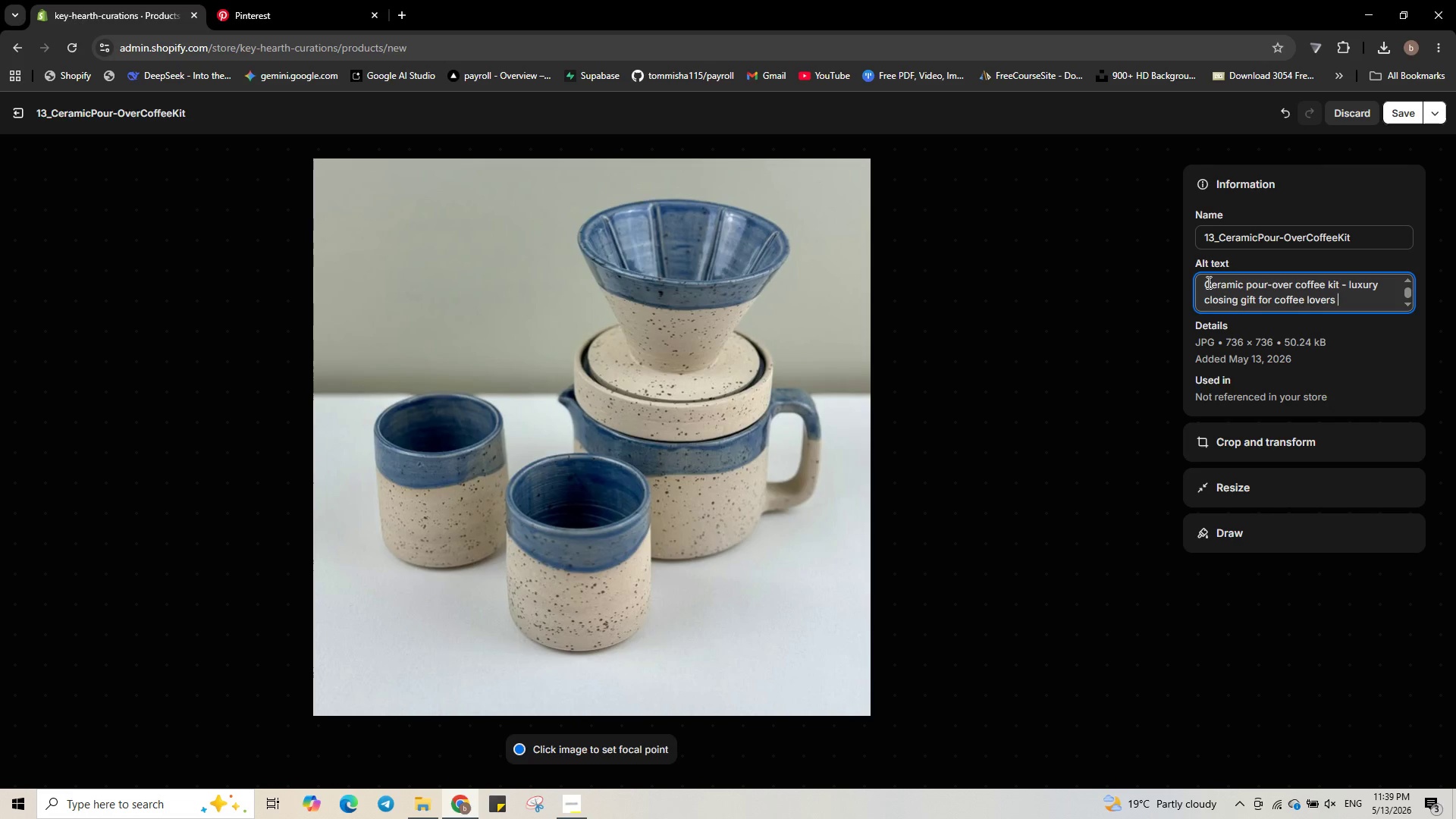 
left_click([1411, 107])
 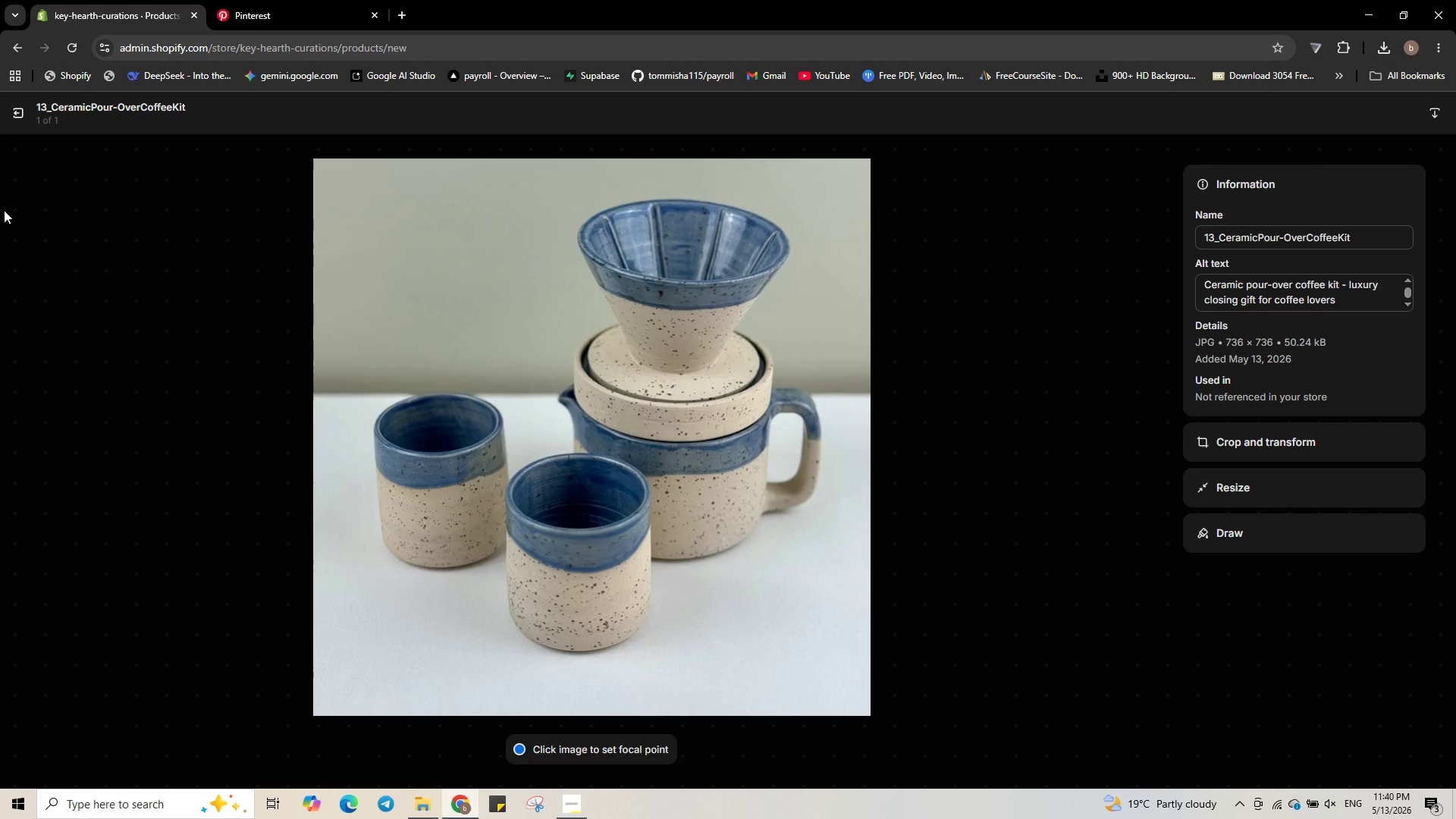 
left_click([17, 115])
 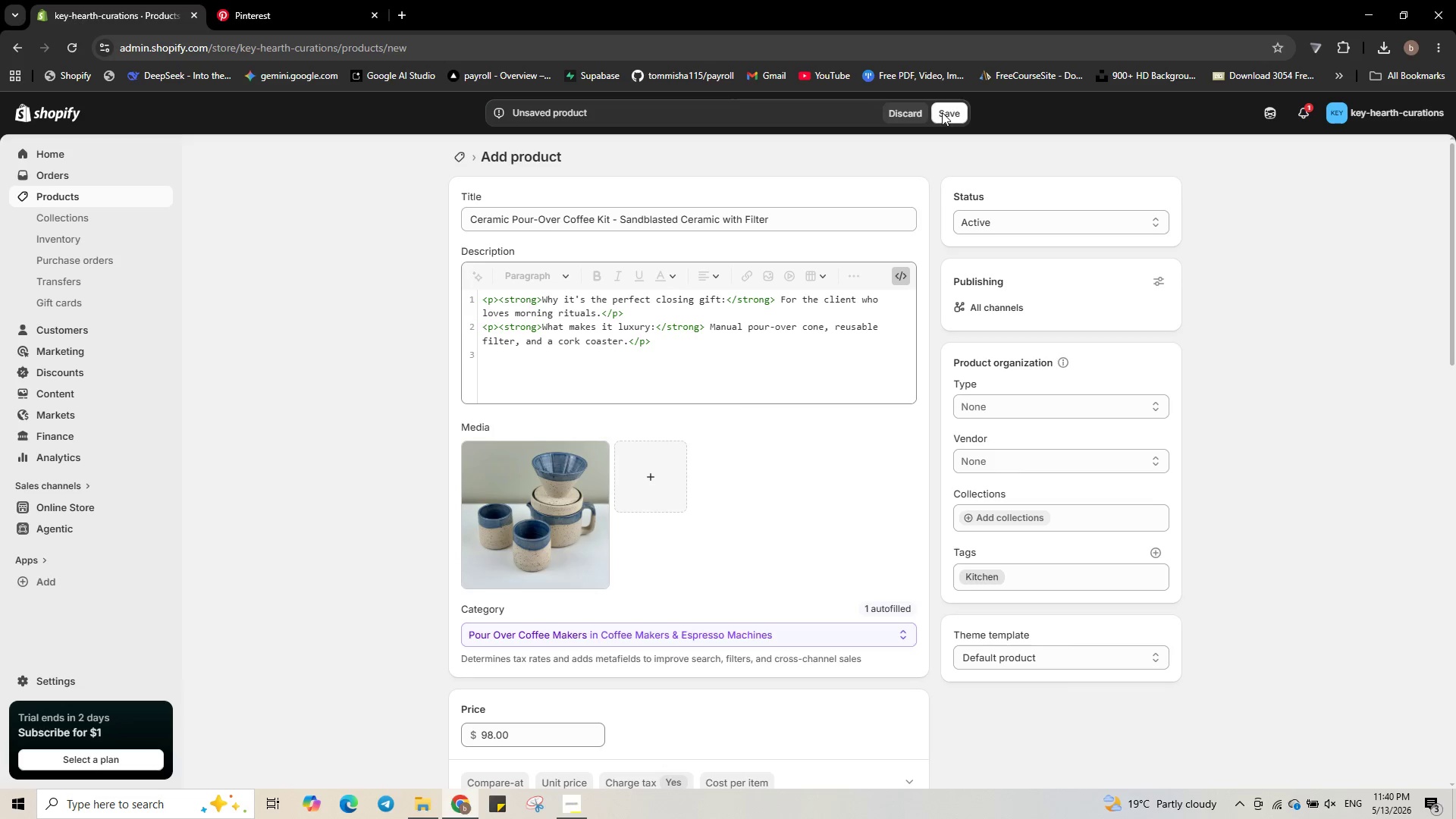 
left_click([944, 113])
 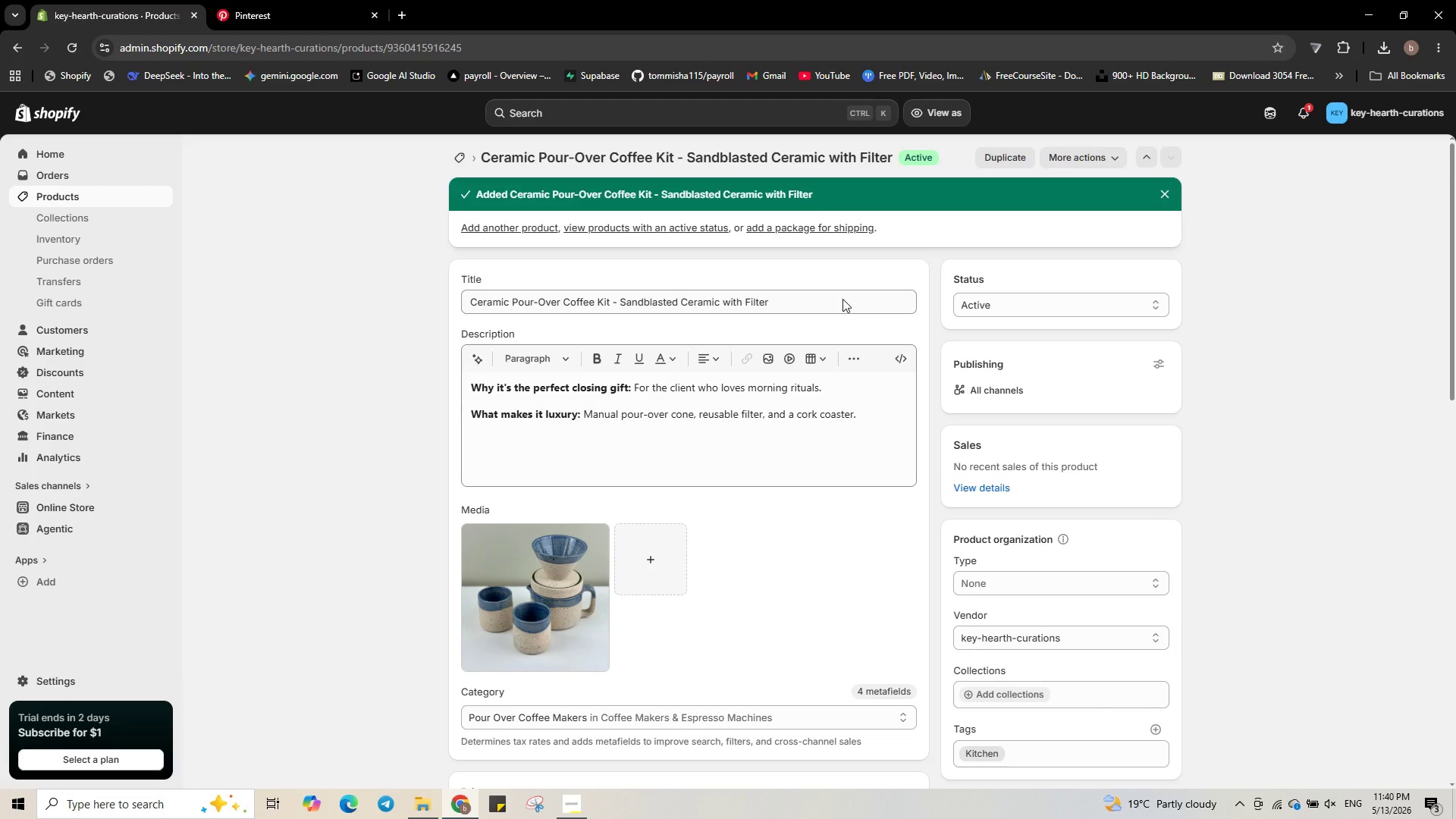 
wait(30.31)
 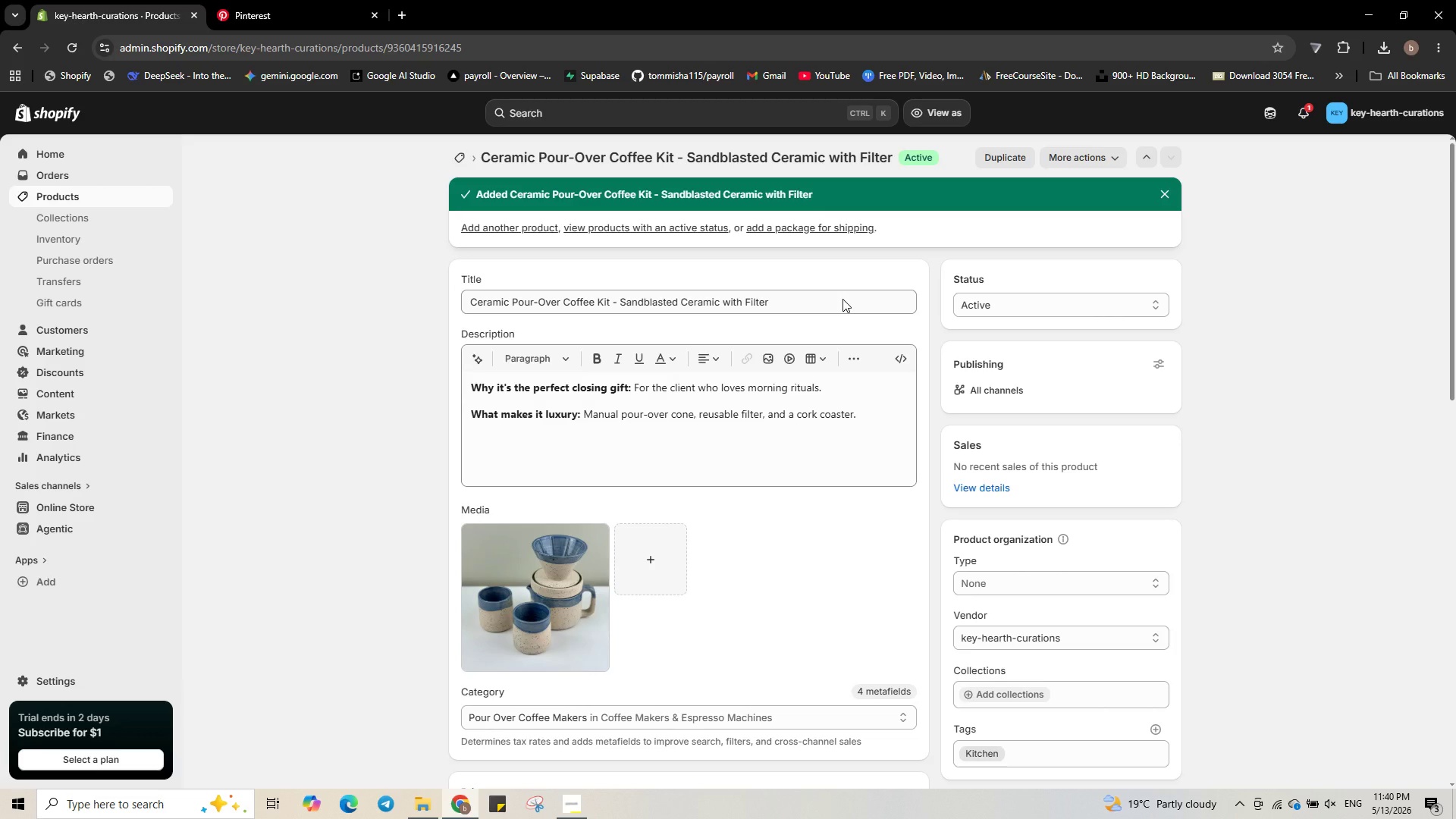 
left_click([87, 201])
 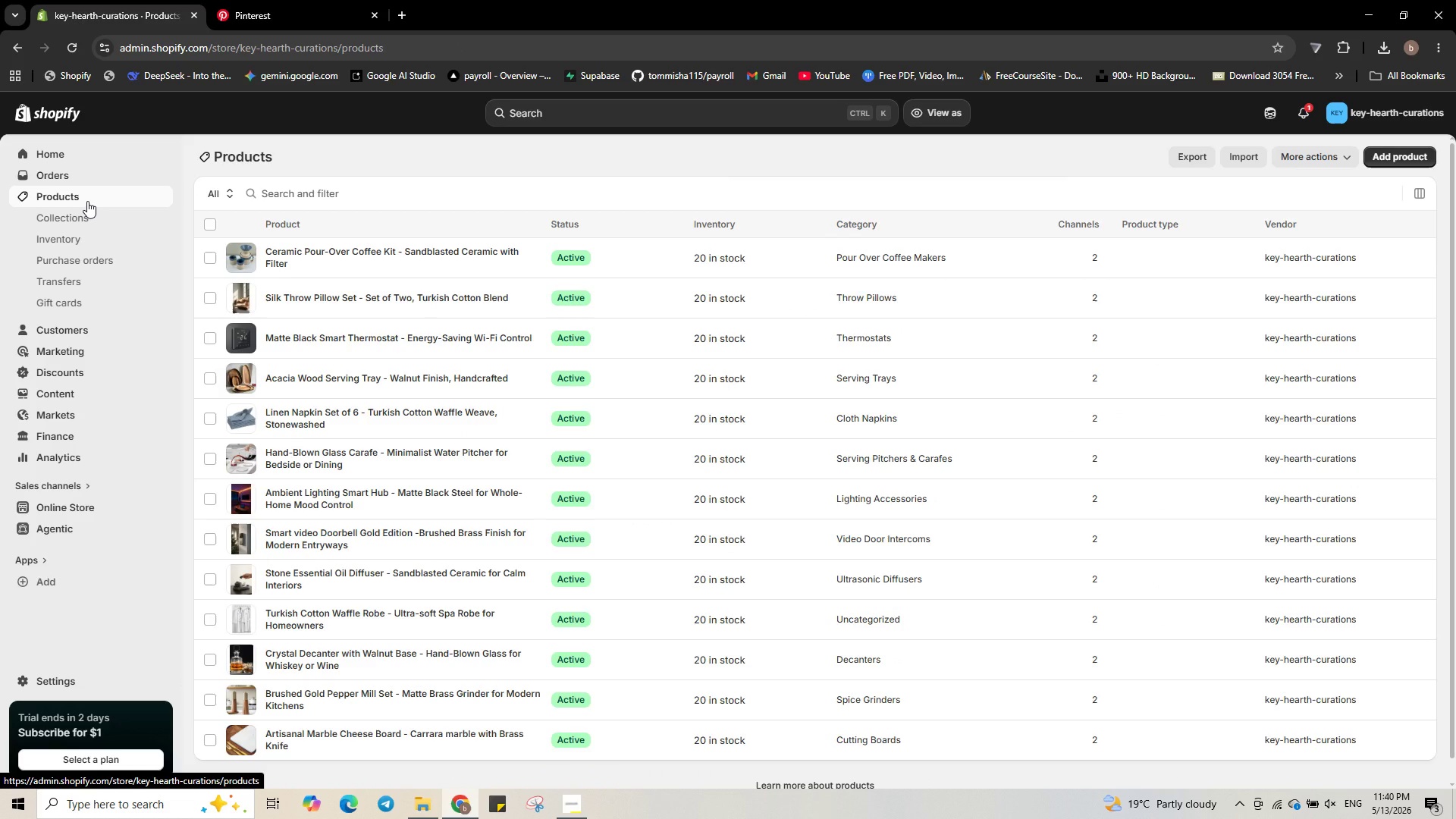 
wait(8.74)
 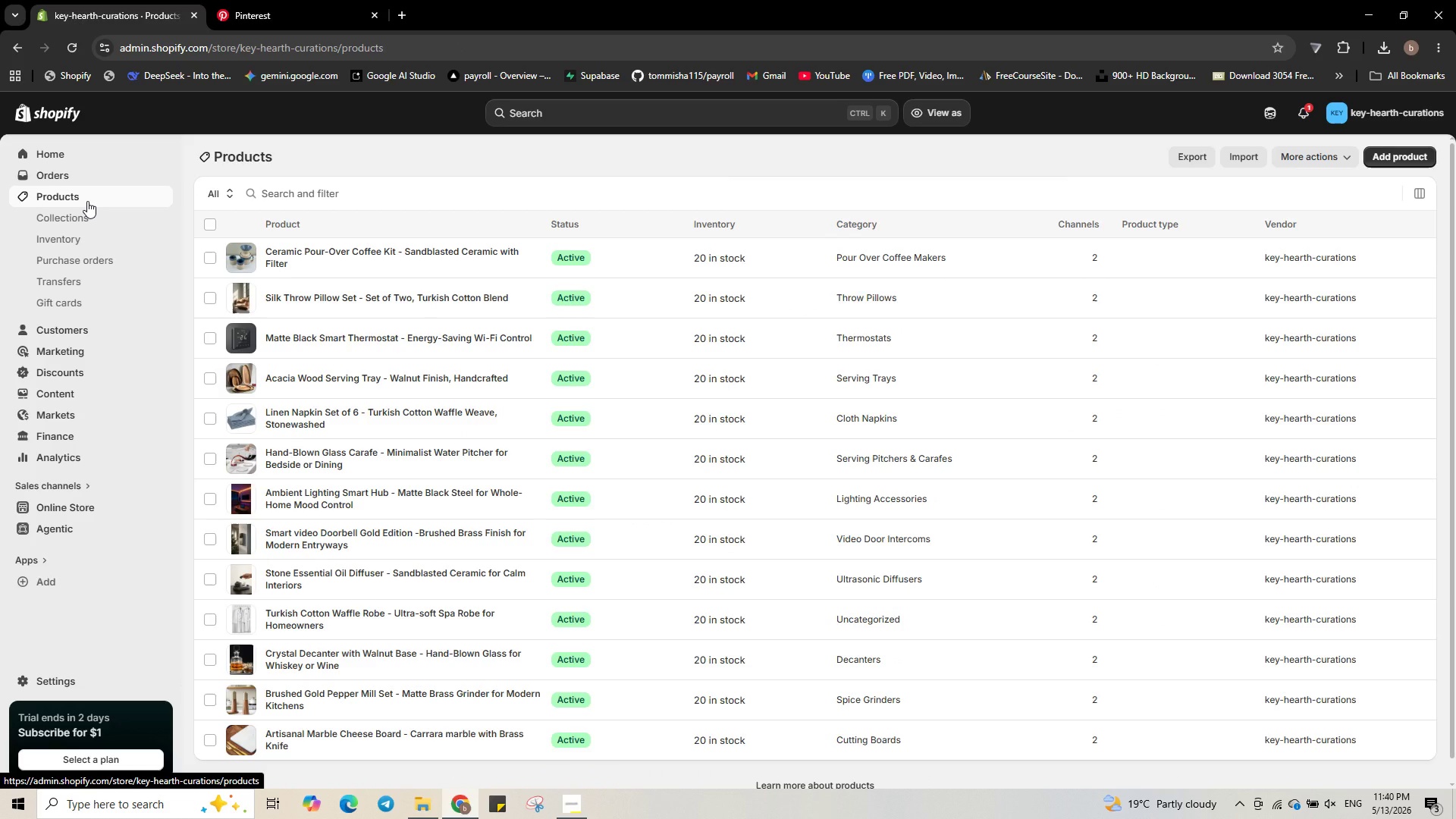 
left_click([1402, 148])
 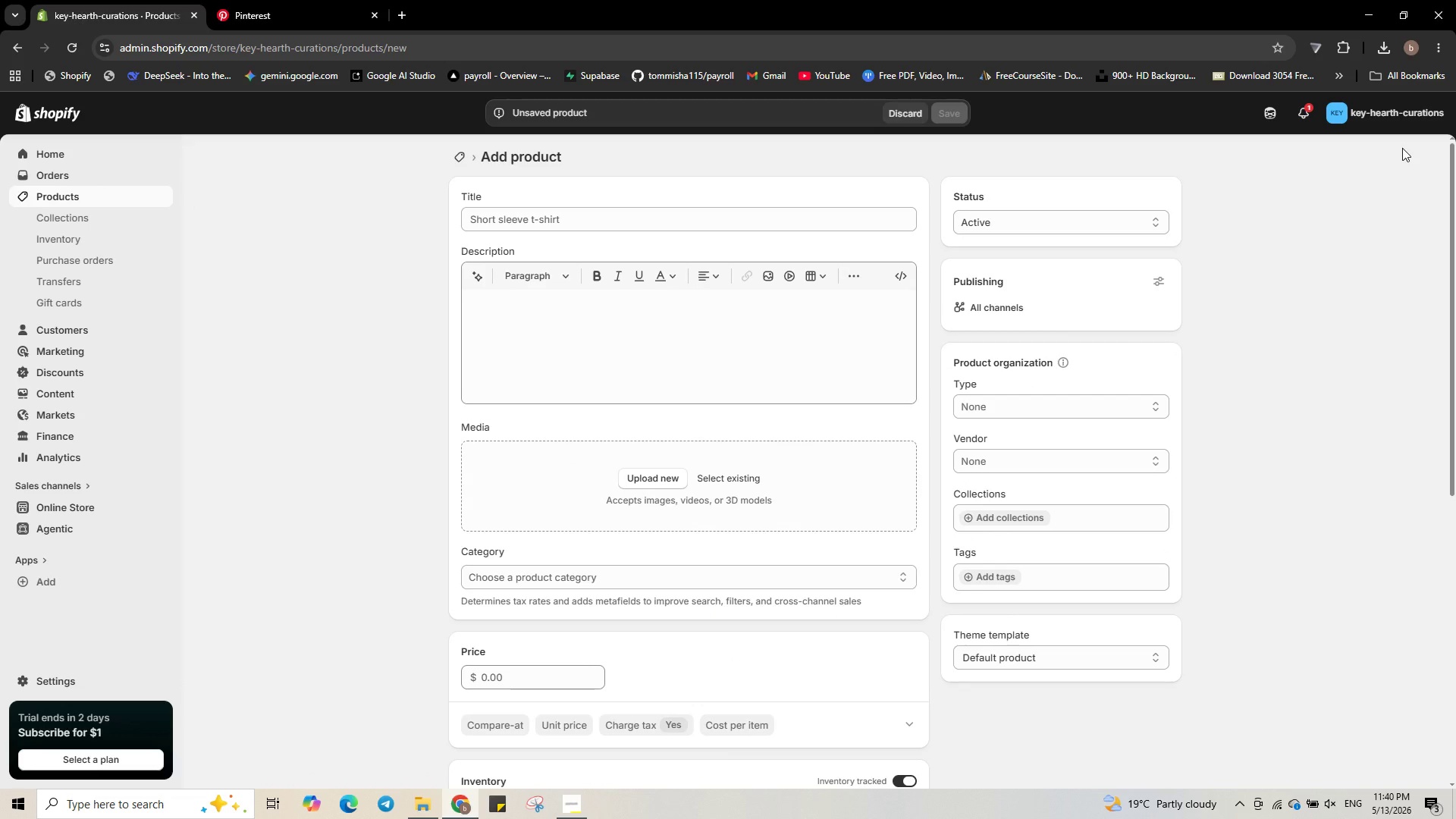 
wait(15.08)
 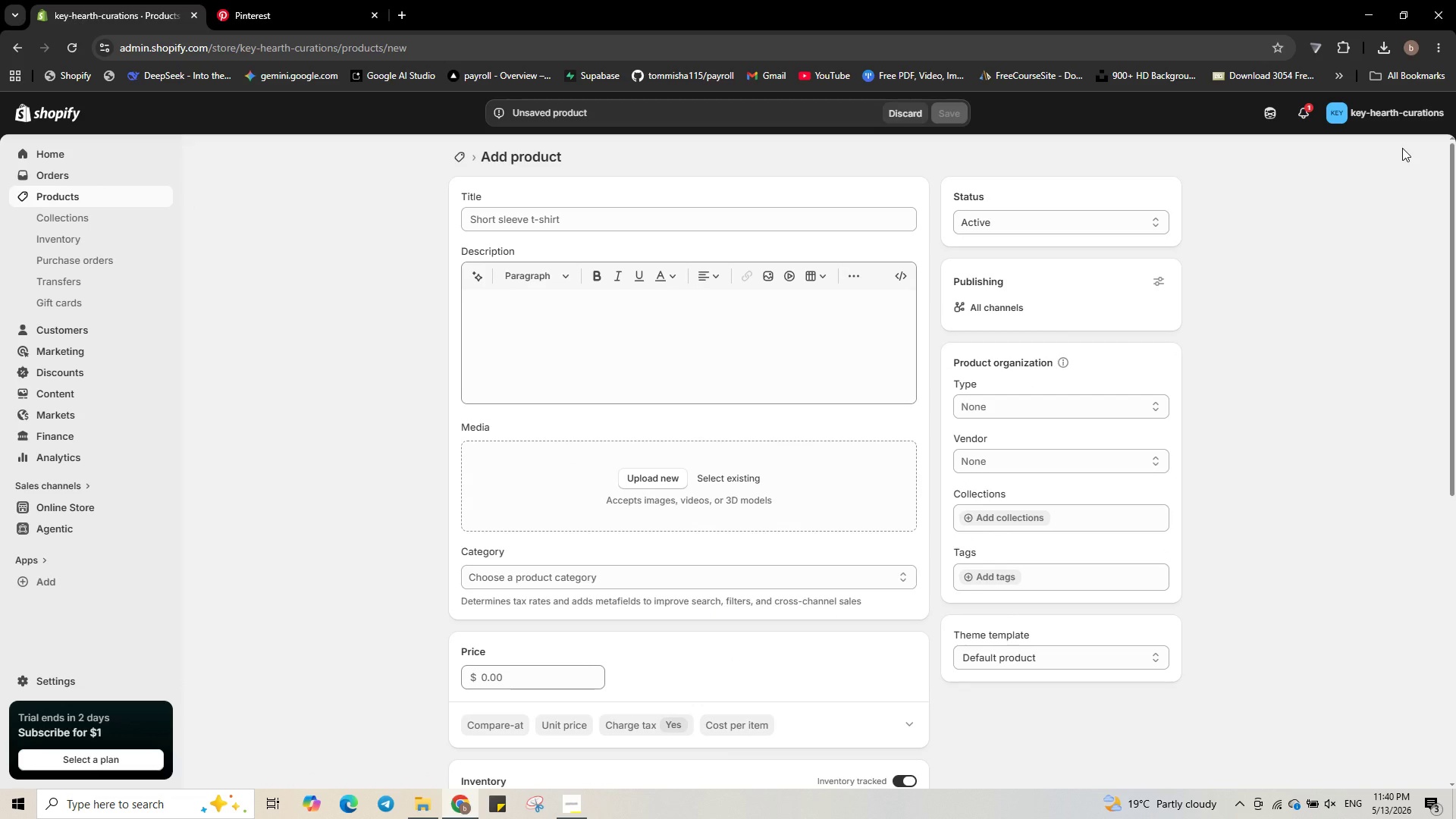 
left_click([566, 224])
 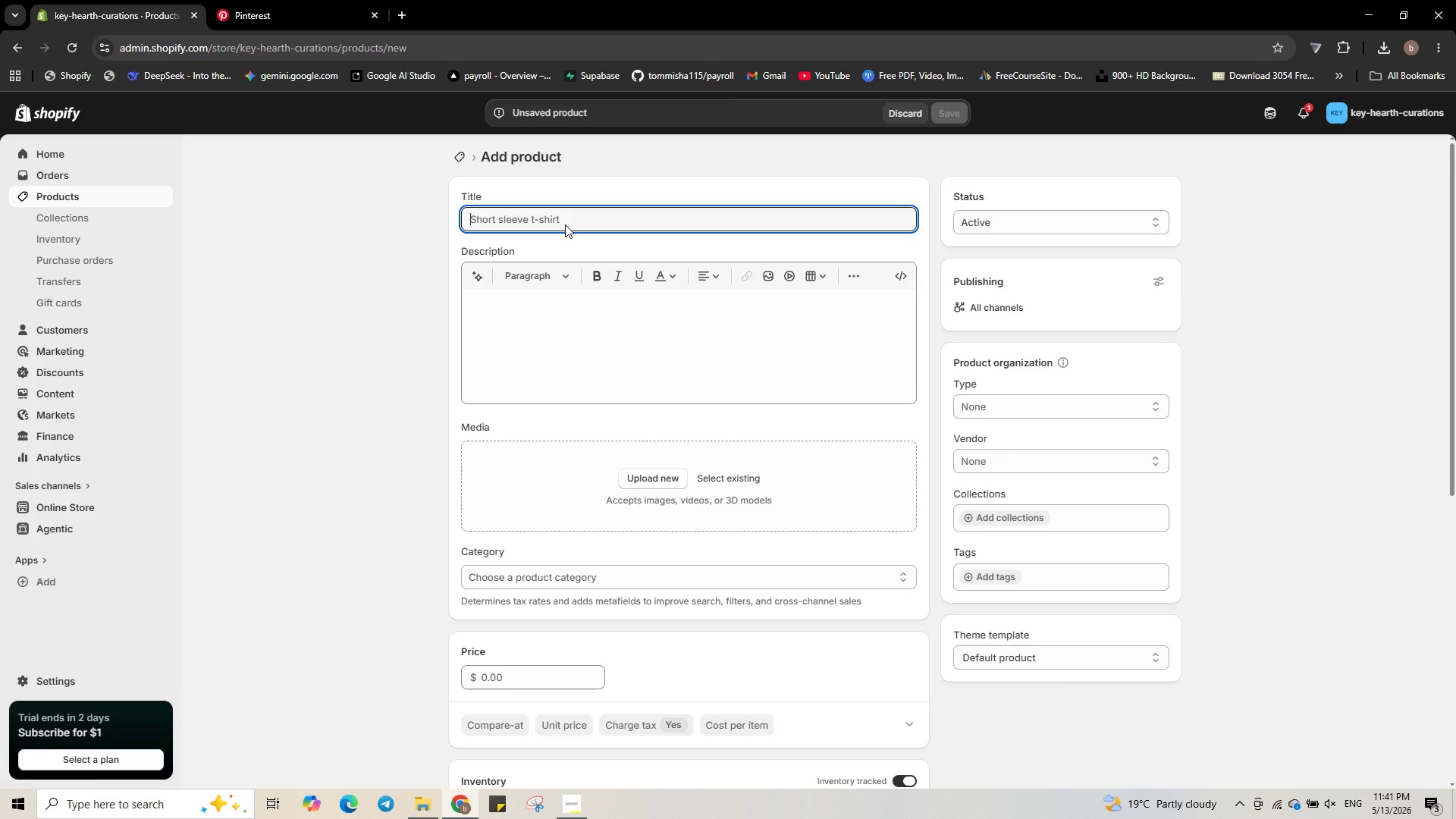 
wait(6.0)
 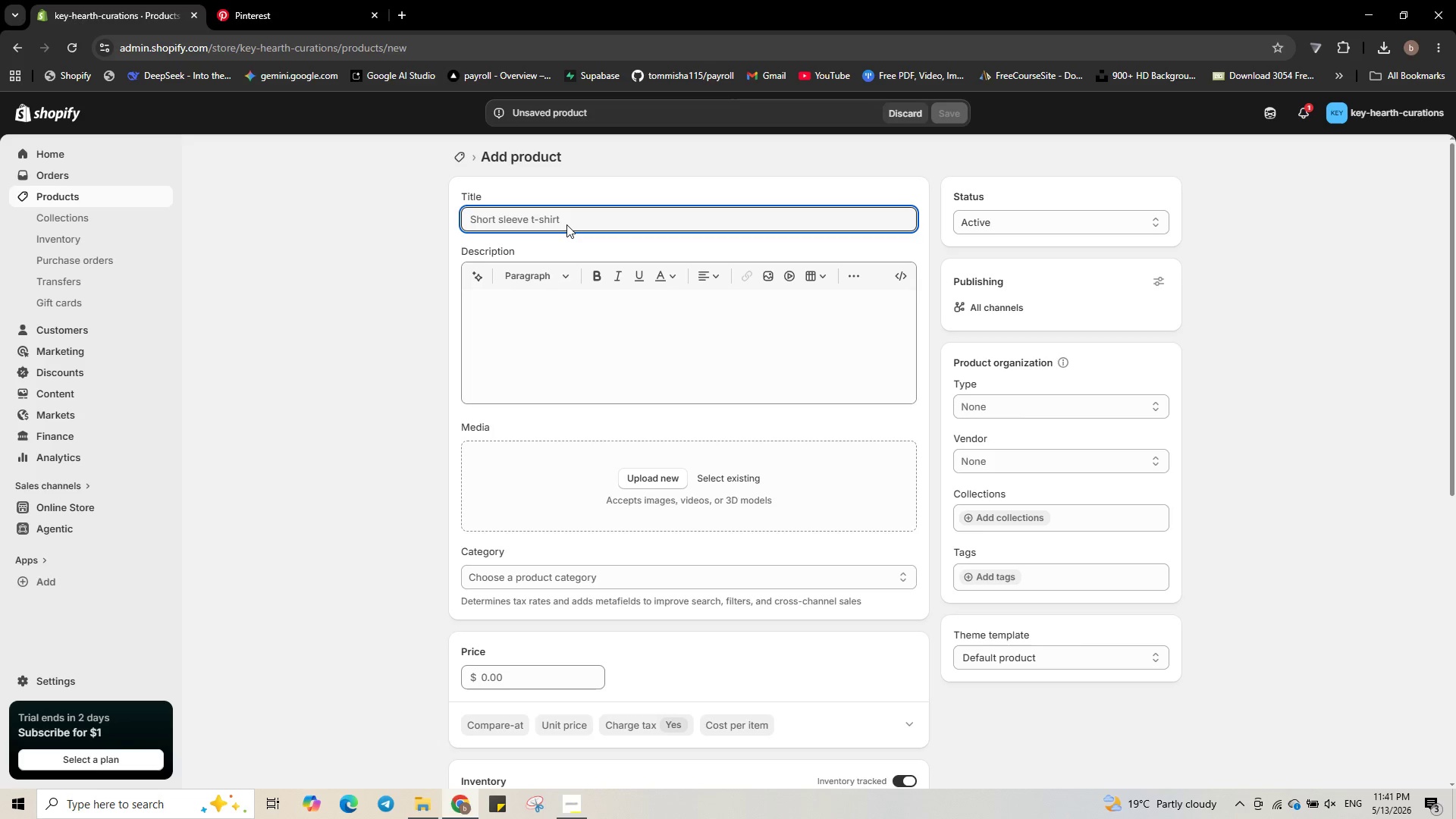 
type(Premium Scented Soy Candle - Leather & )
 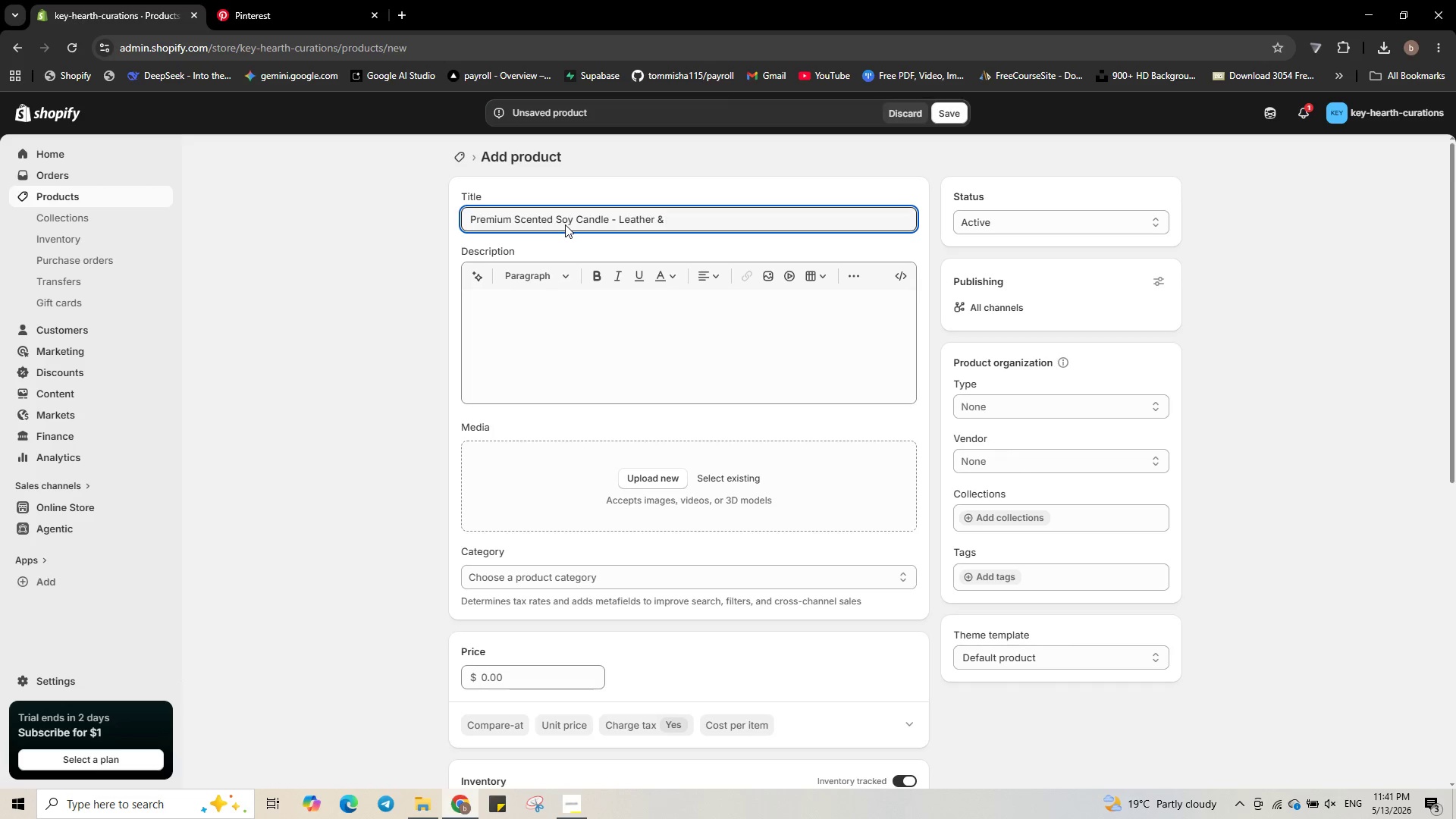 
type(Oak, Hand )
key(Backspace)
type(-Blown )
 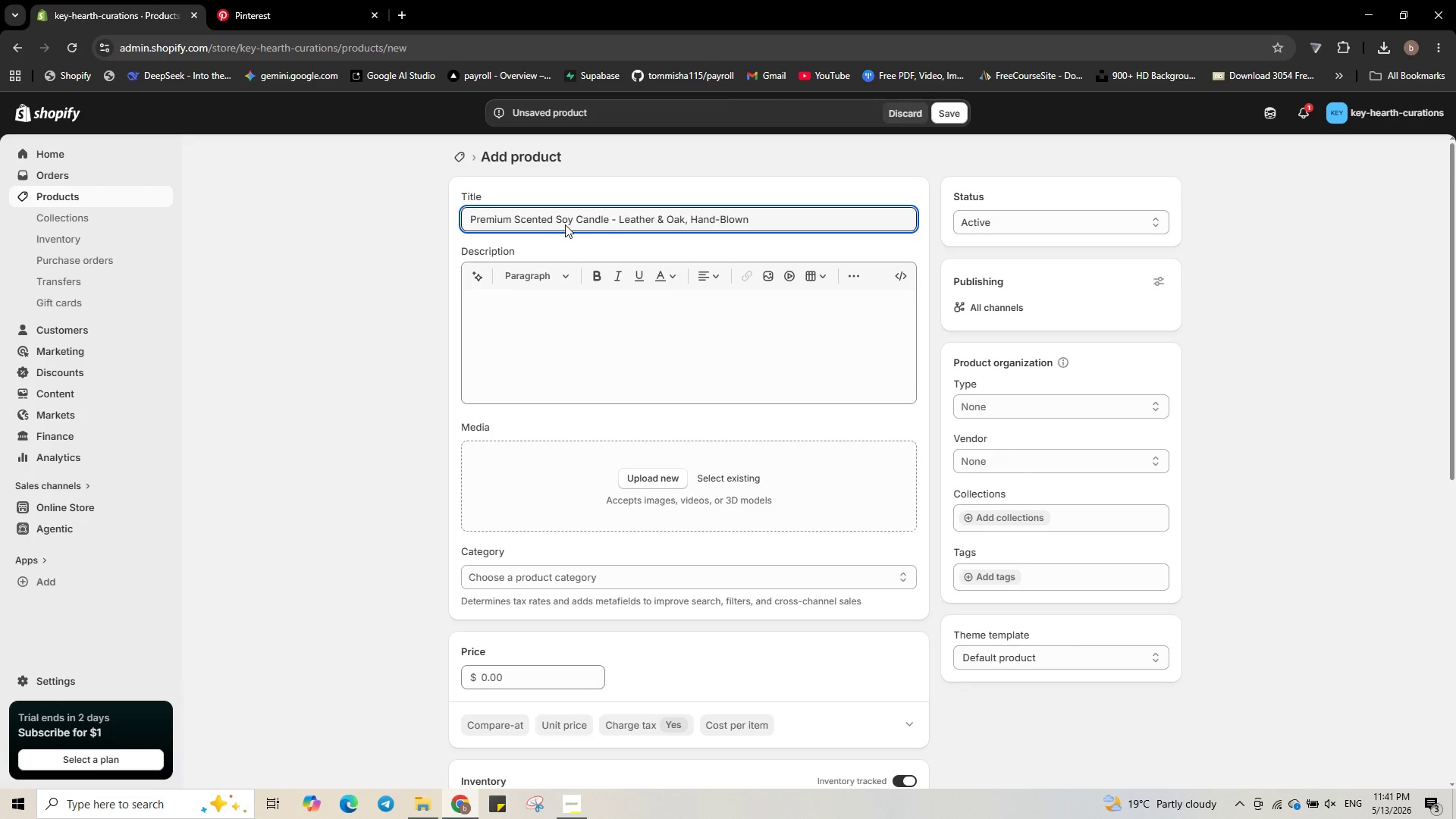 
type(Glass )
 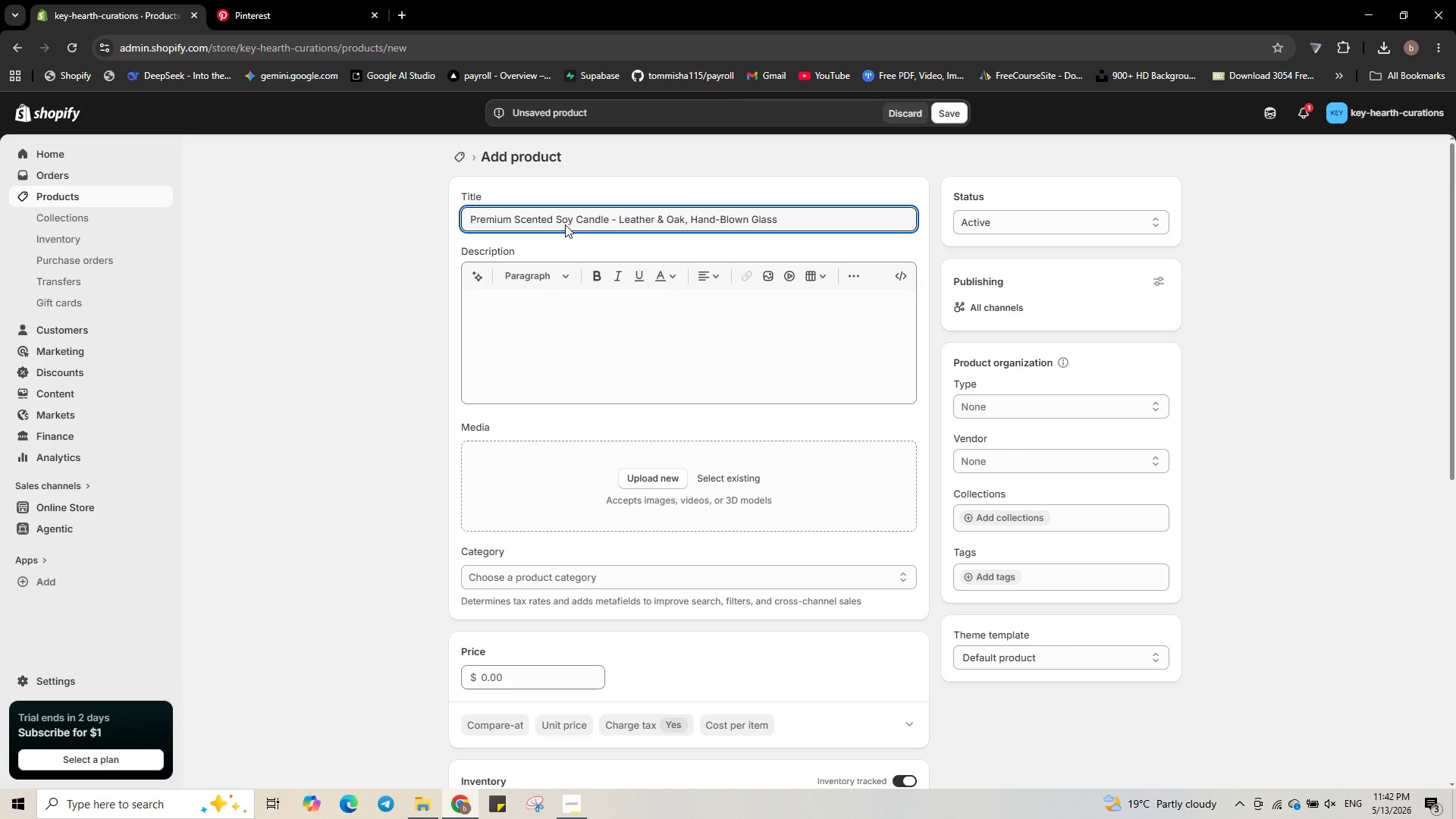 
wait(11.41)
 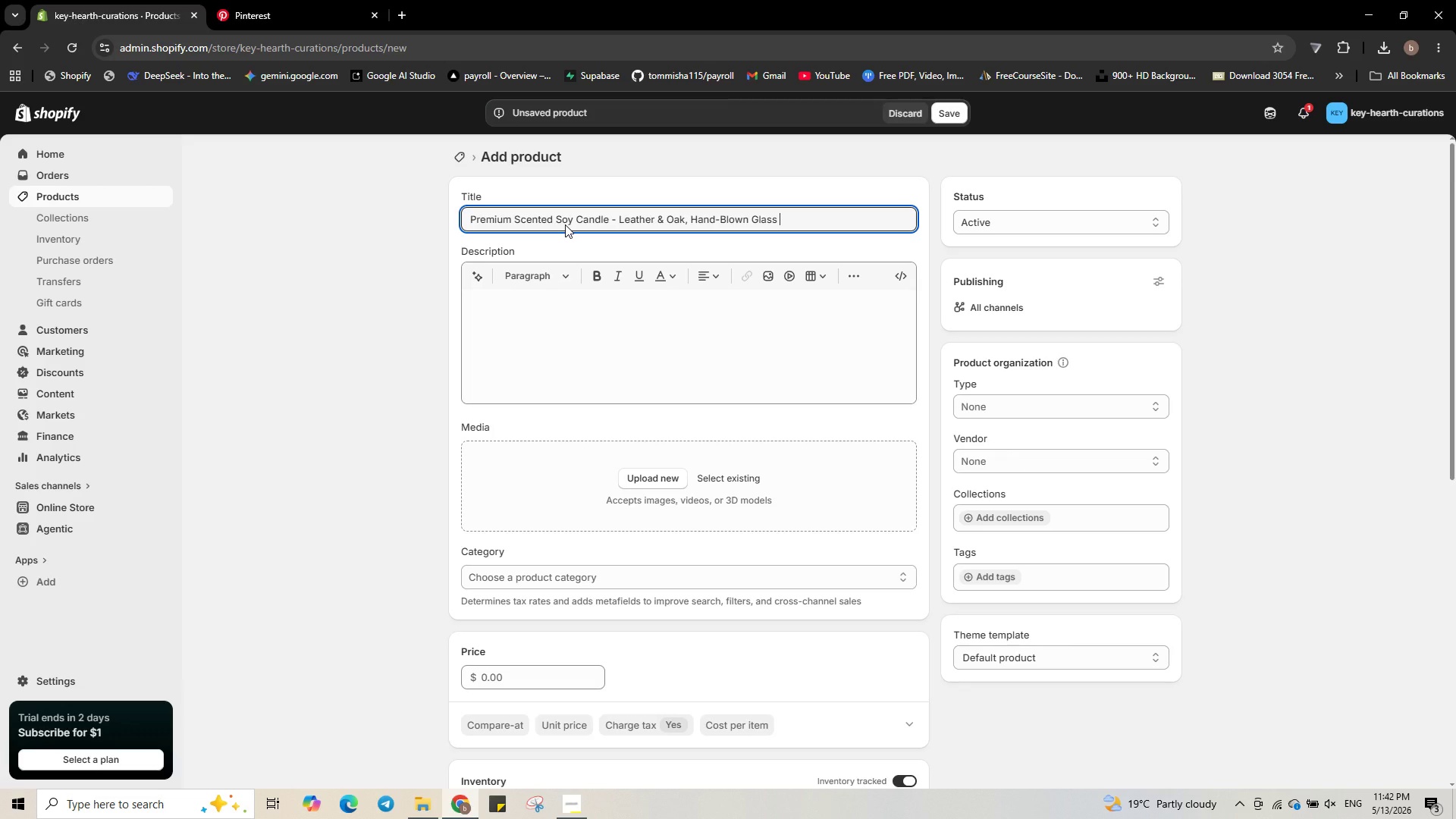 
key(Shift+Comma)
 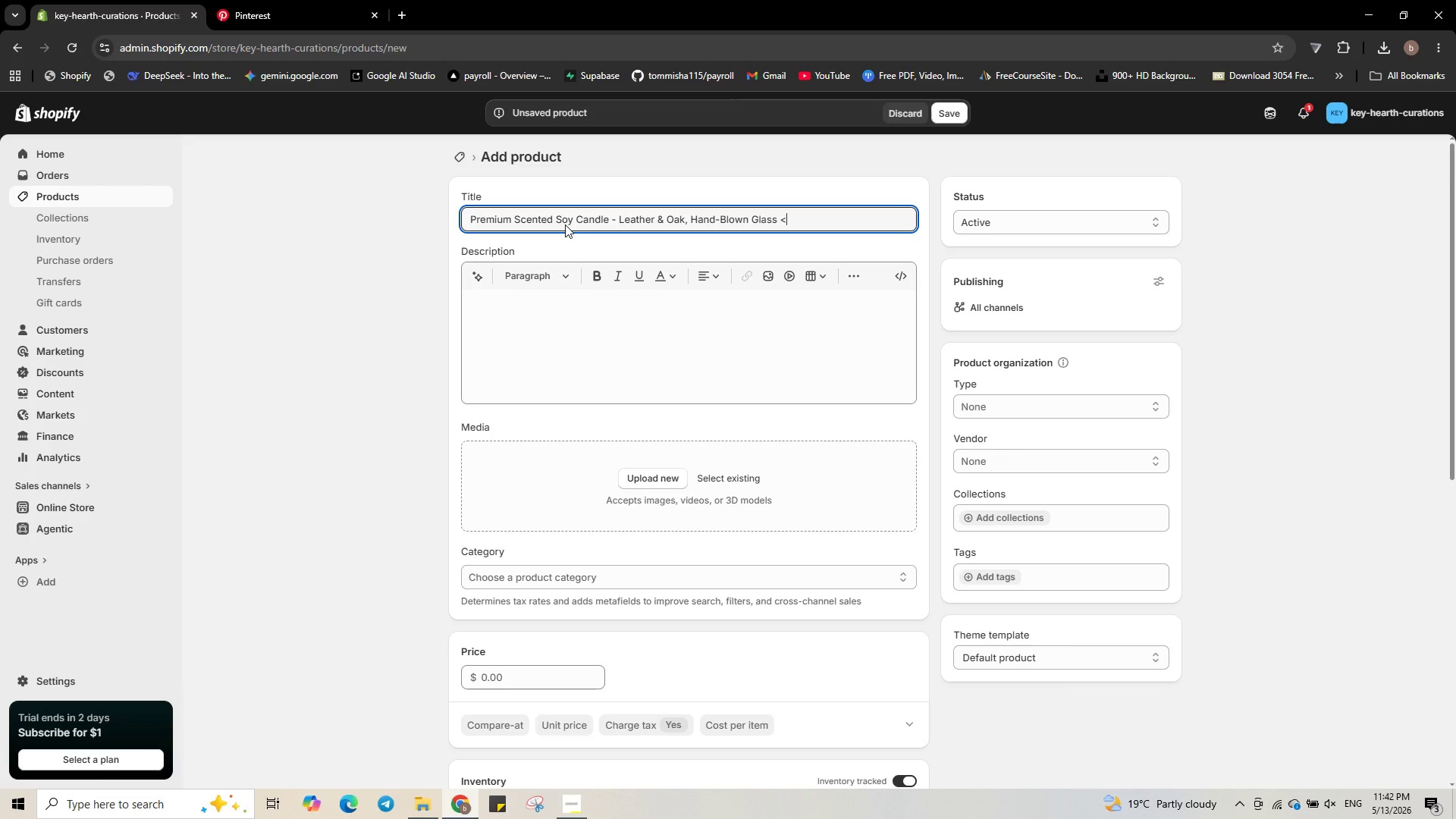 
key(Backspace)
 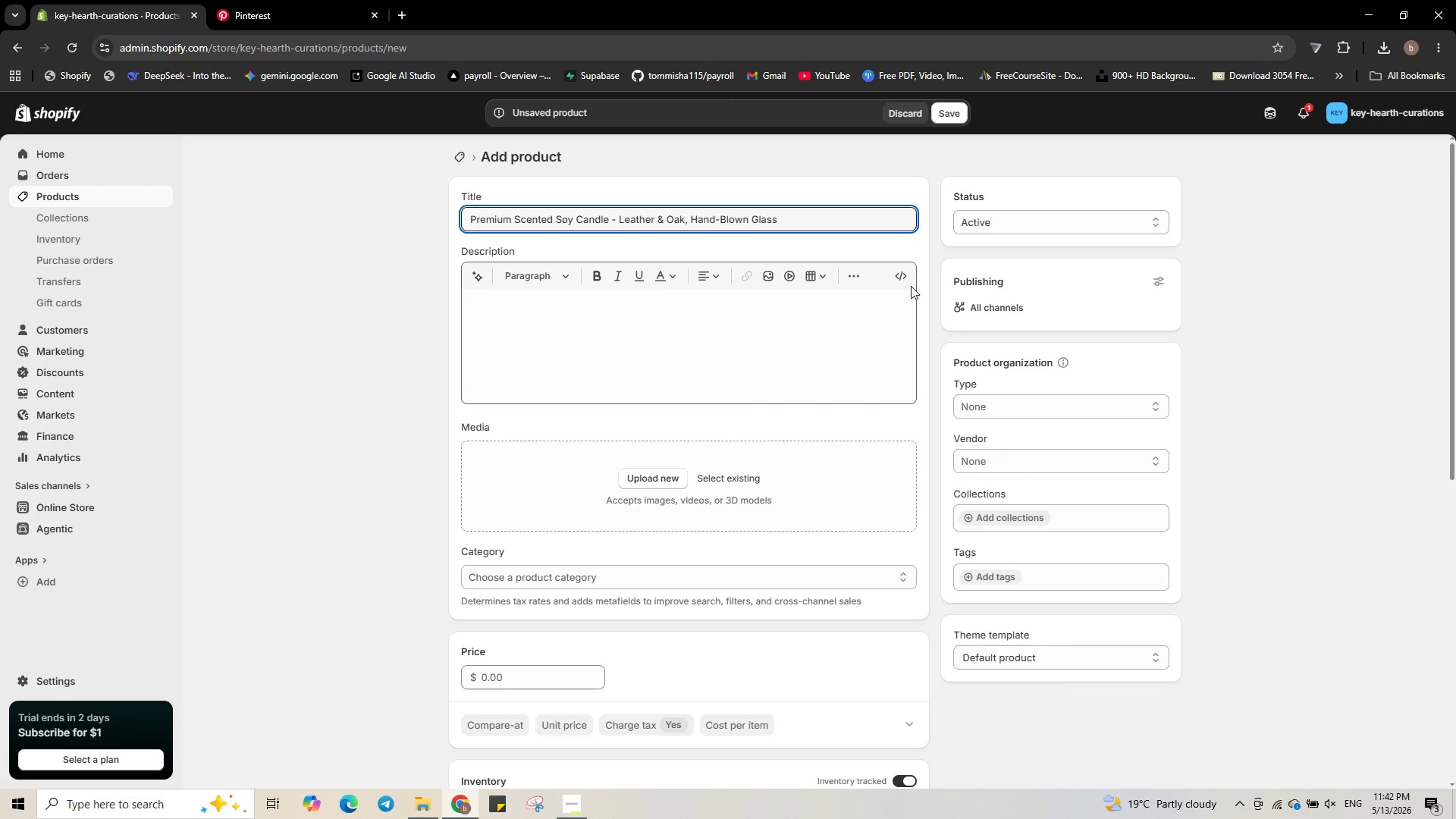 
left_click([902, 280])
 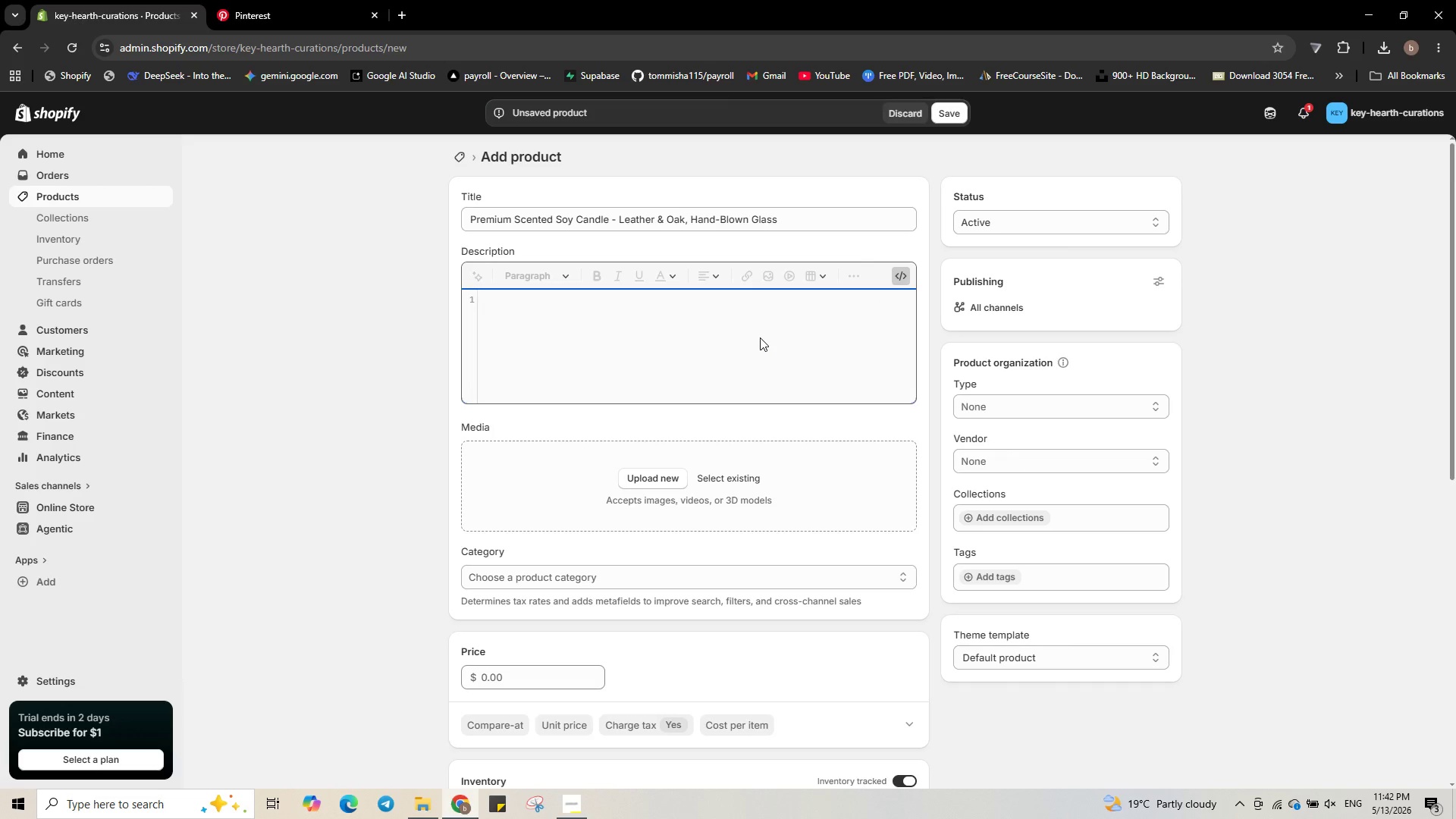 
type(<p><strong>)
 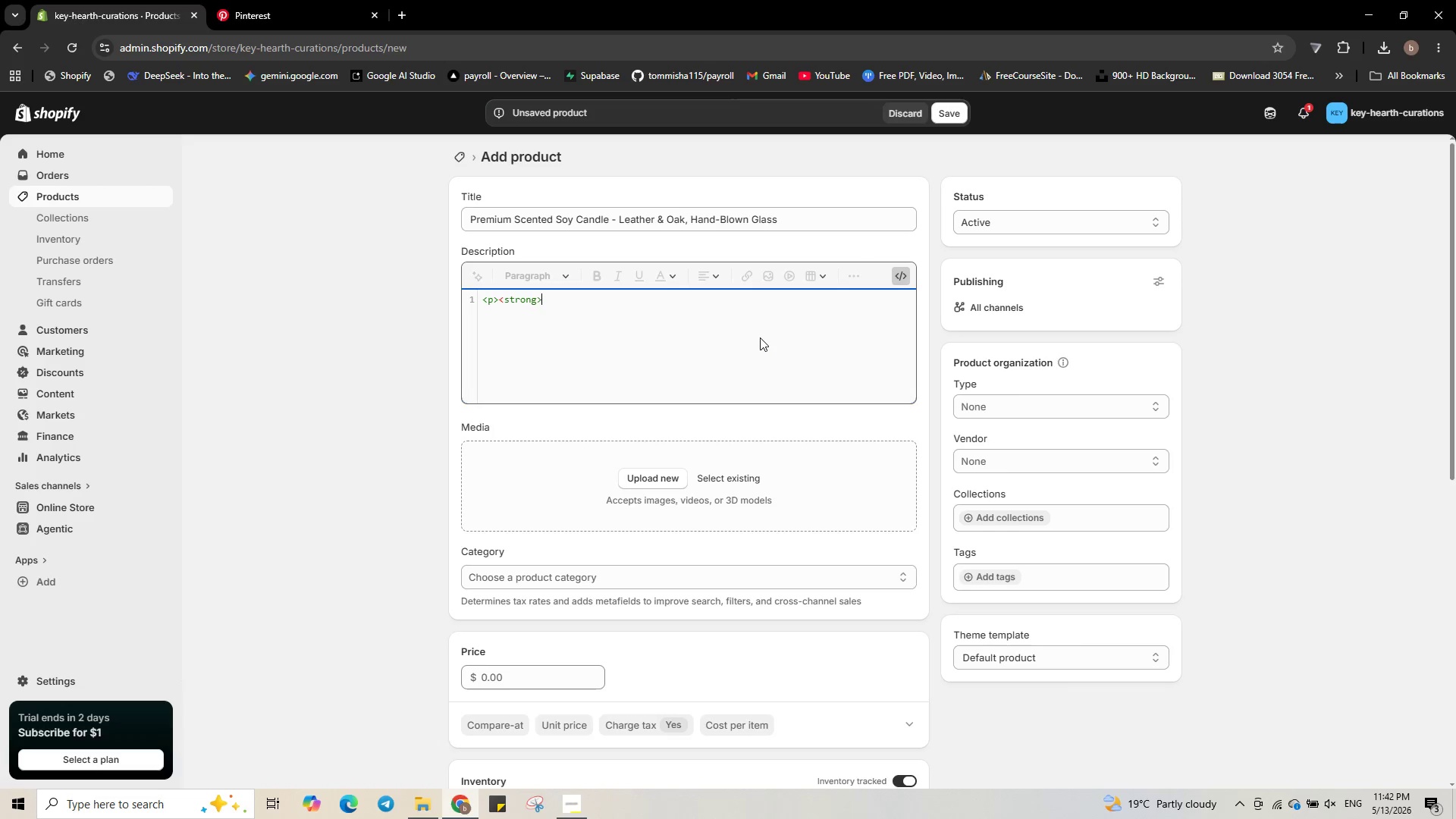 
type(Why it's the perfect closing gift:</strong> )
 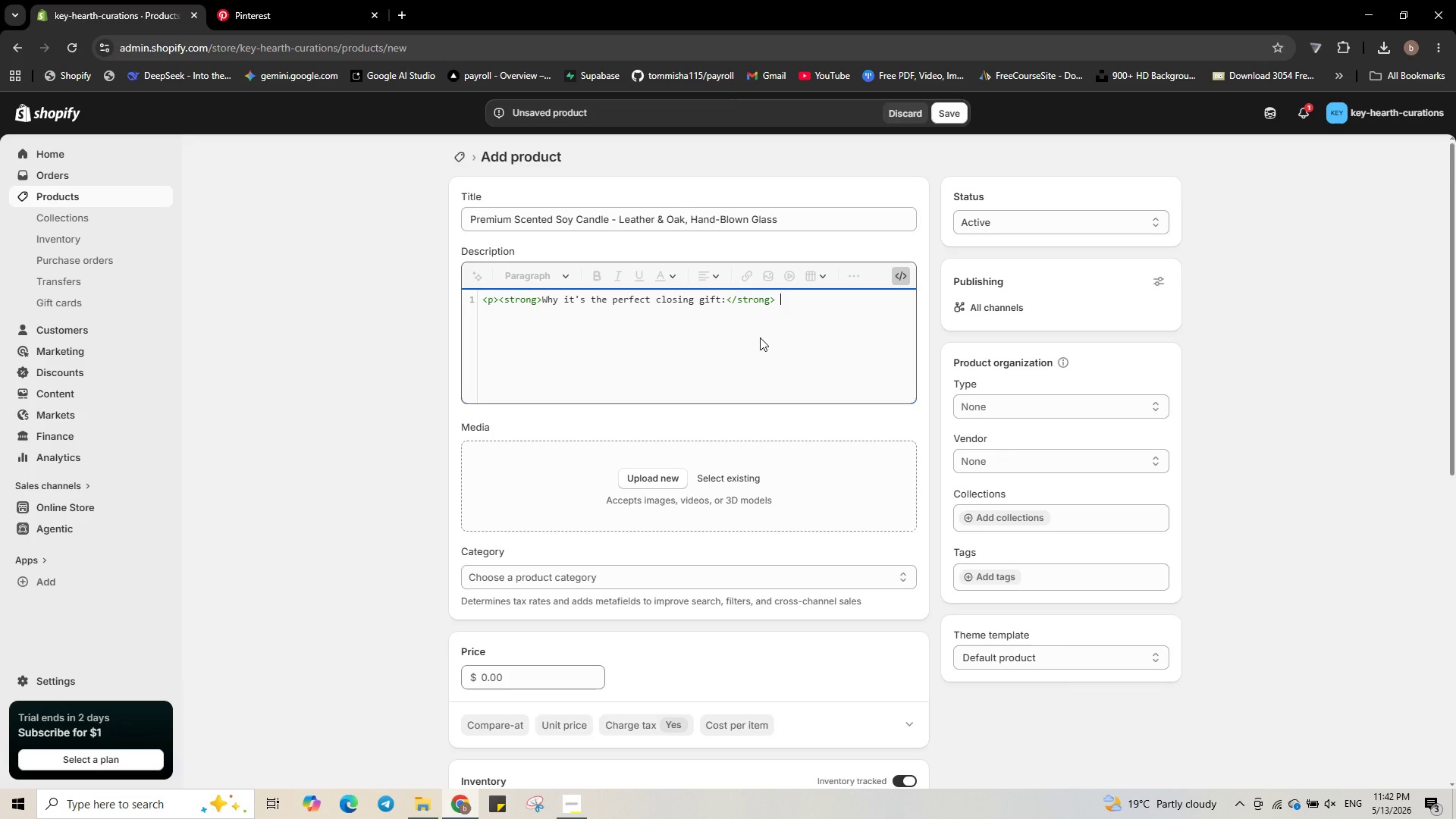 
wait(5.67)
 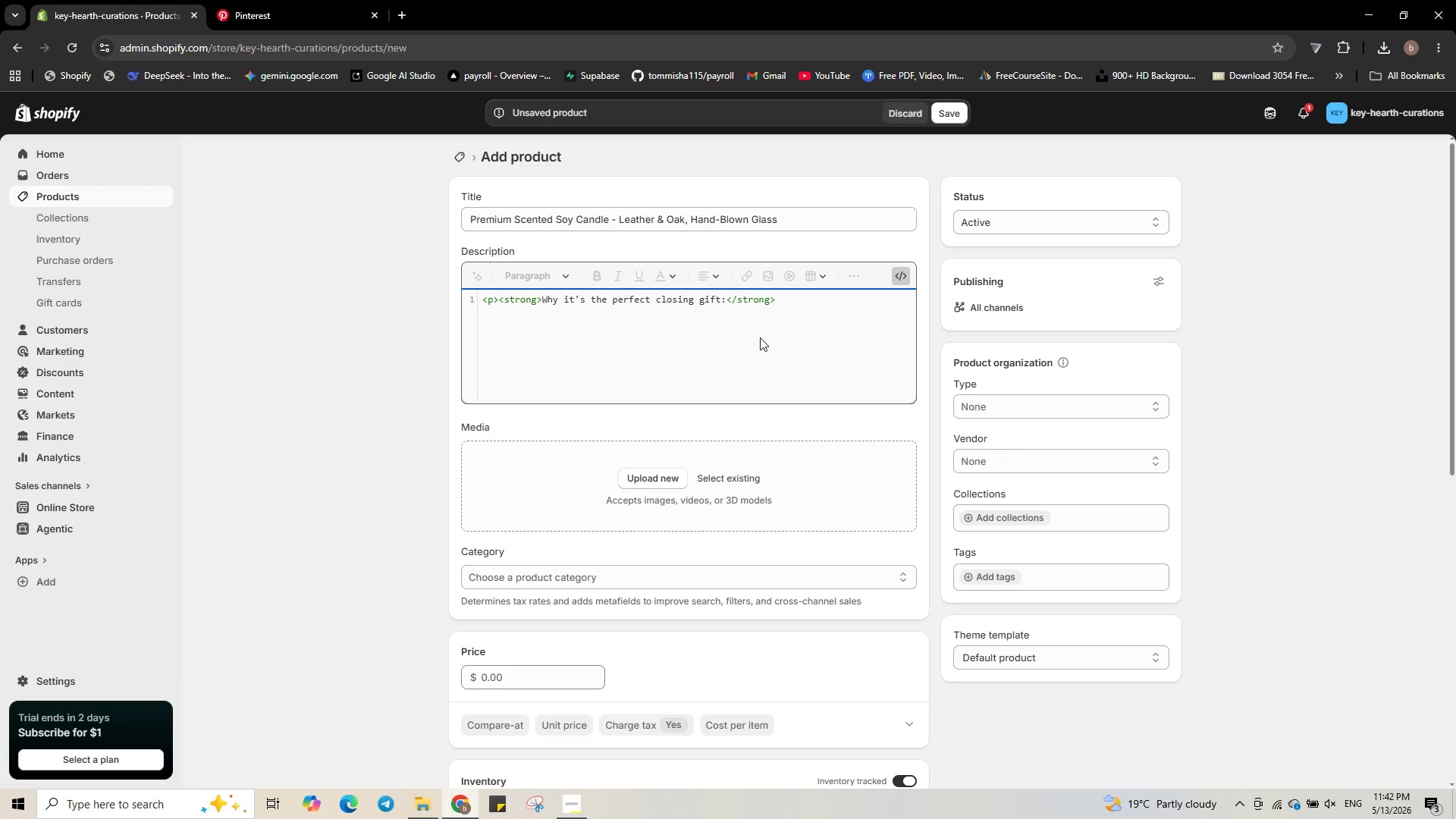 
type(A welcoming )
 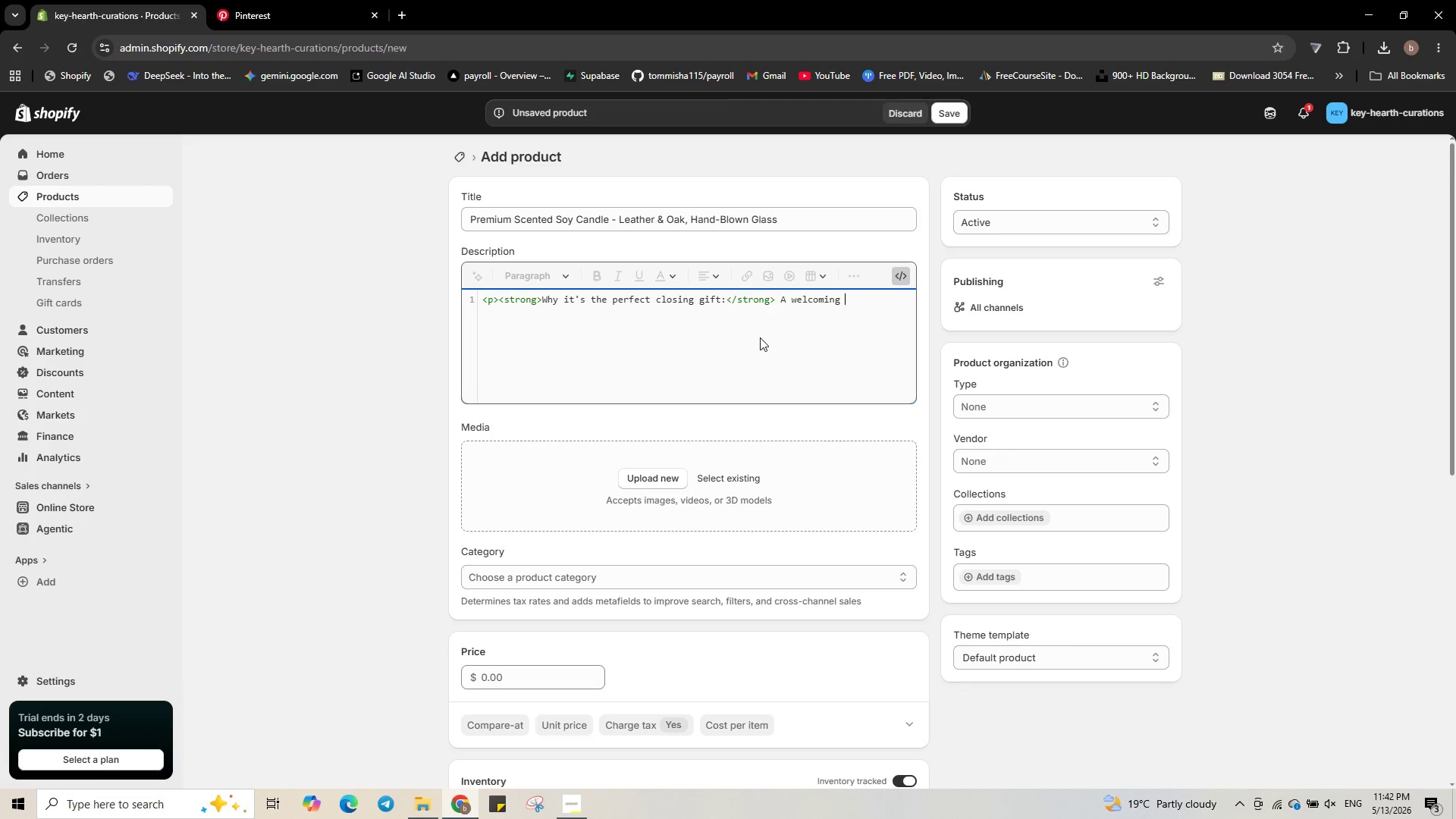 
type(scent )
 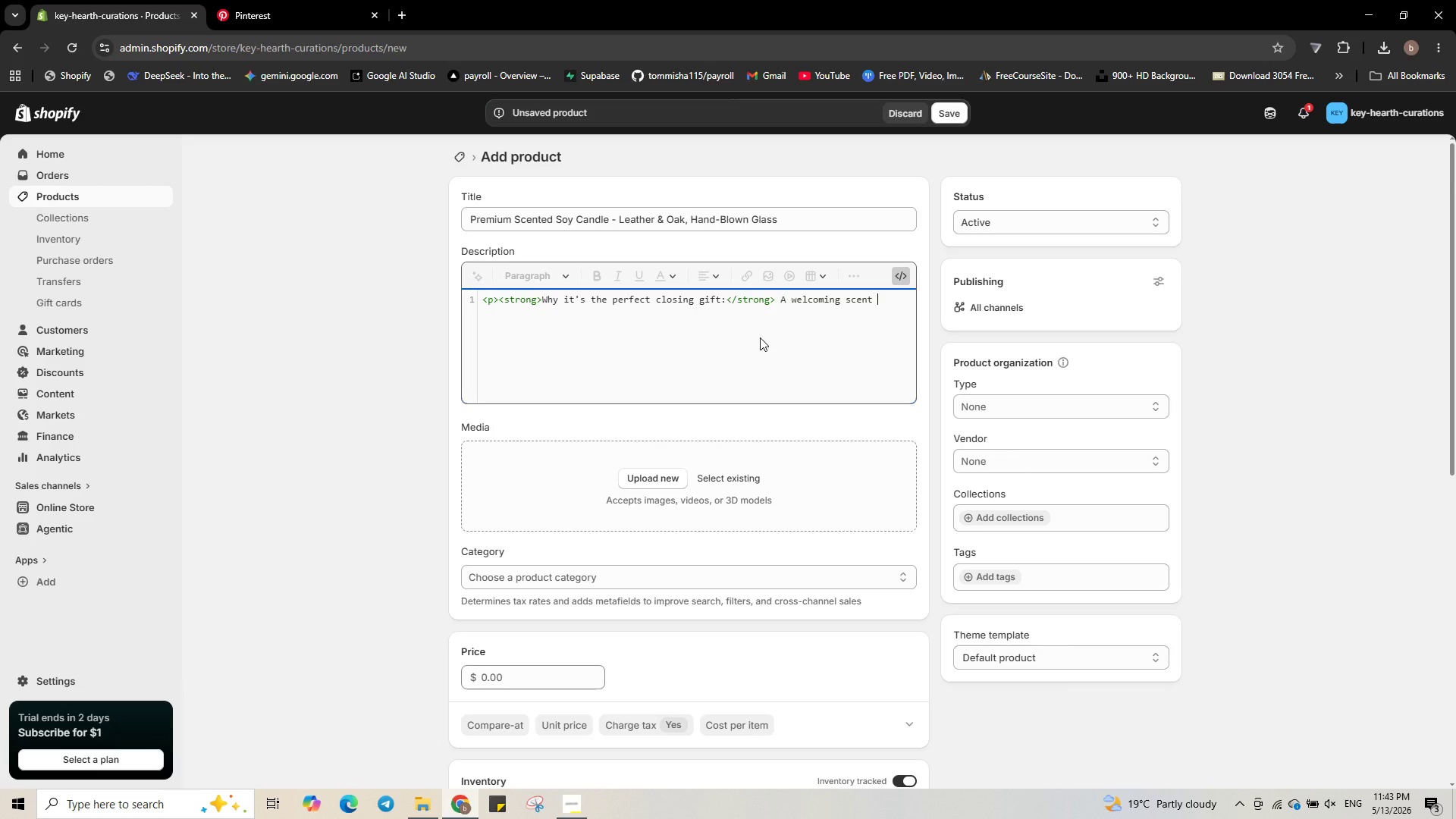 
type(to make a new )
 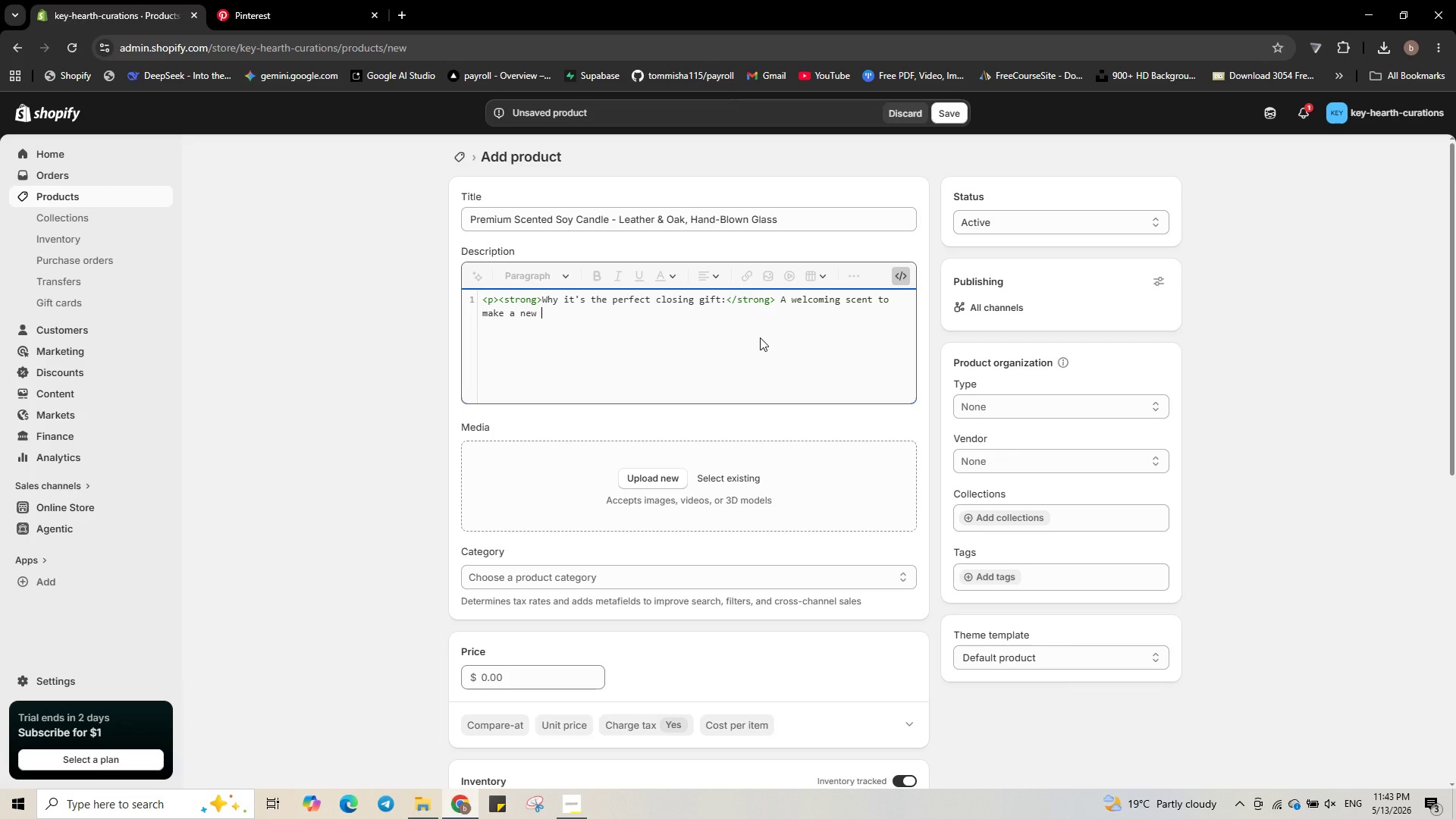 
type(house )
 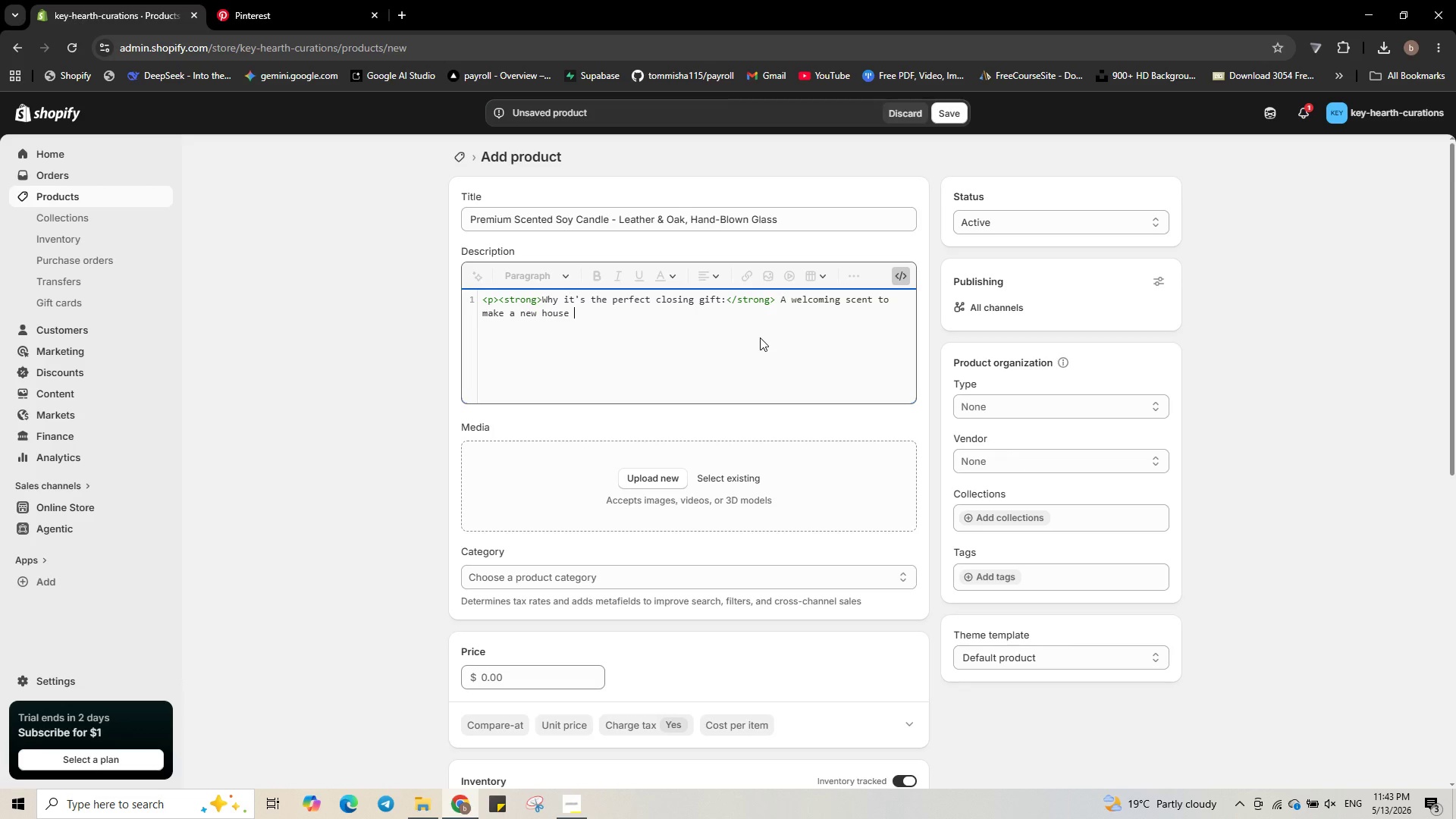 
wait(5.45)
 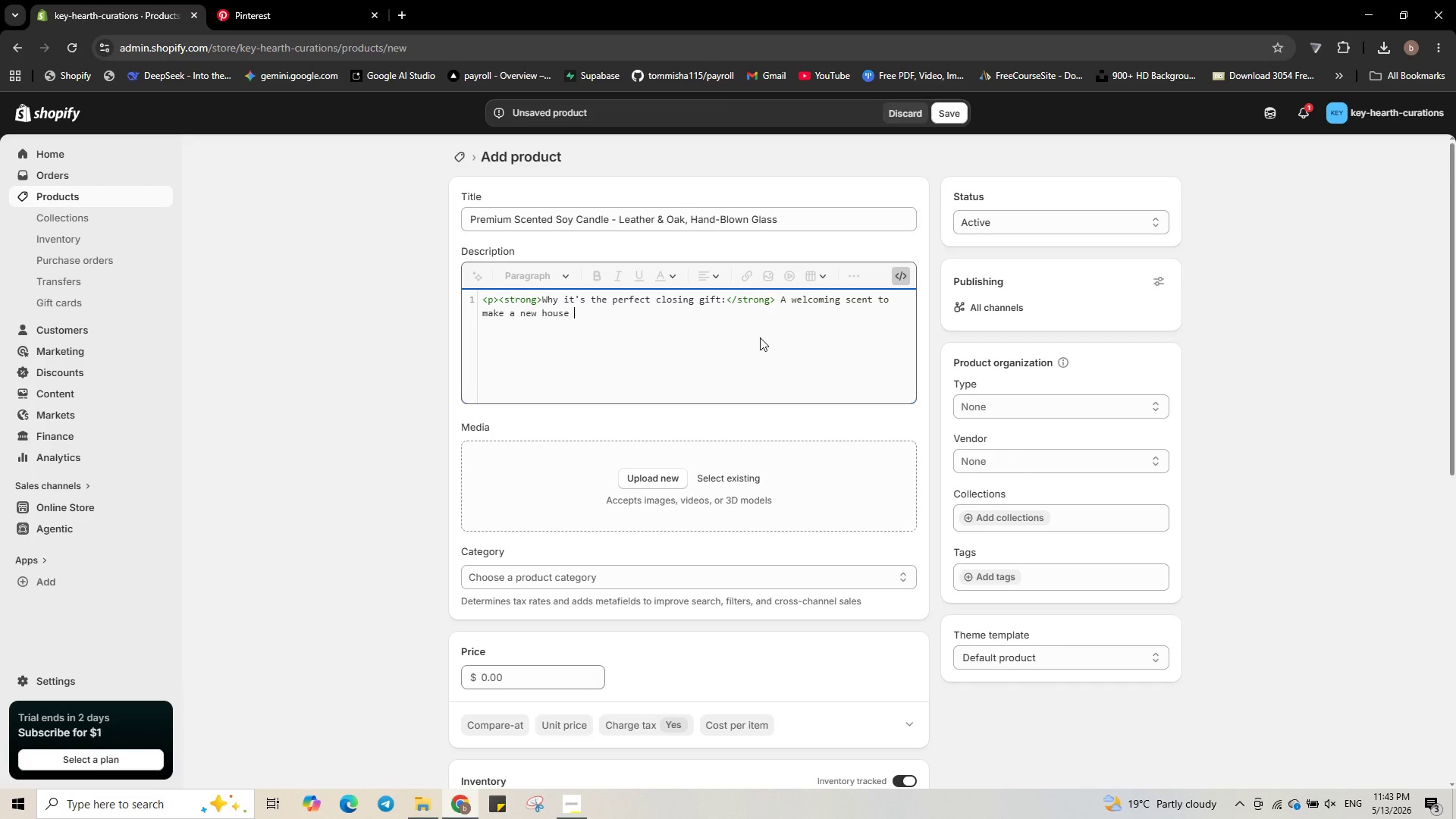 
type(feel like home )
key(Backspace)
type(. )
key(Backspace)
type(</p>)
 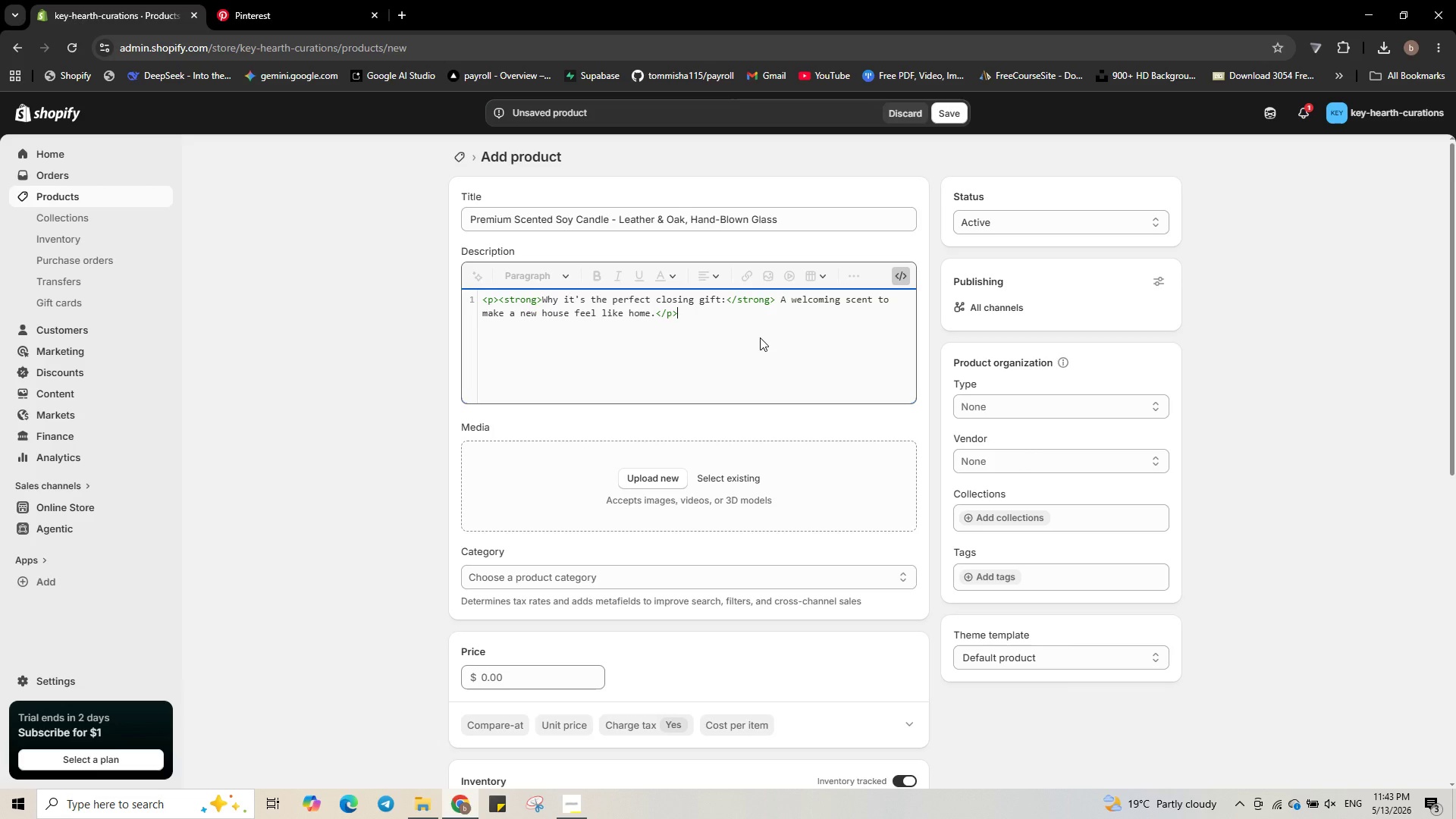 
key(Enter)
 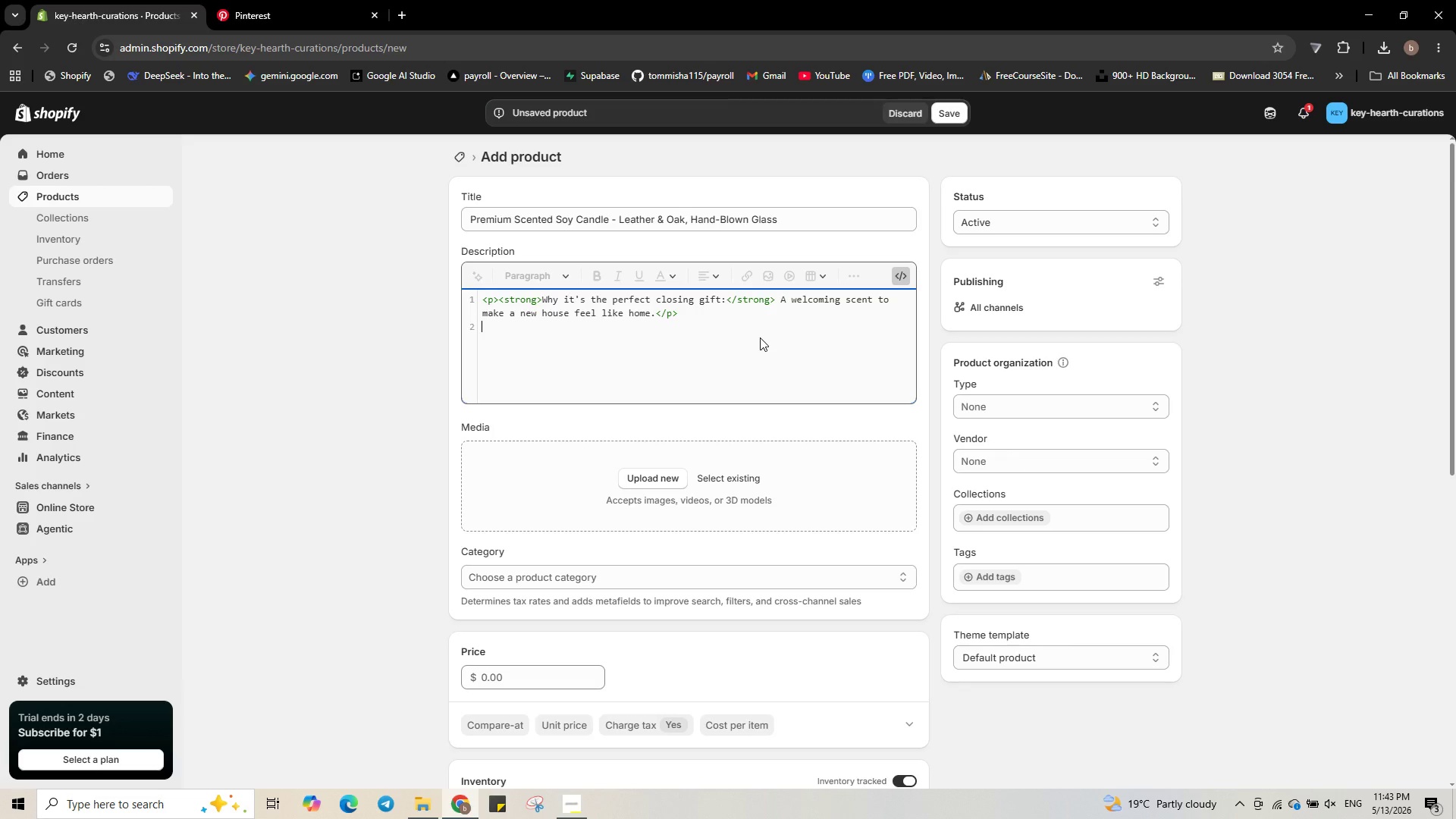 
type(<p><strong>)
 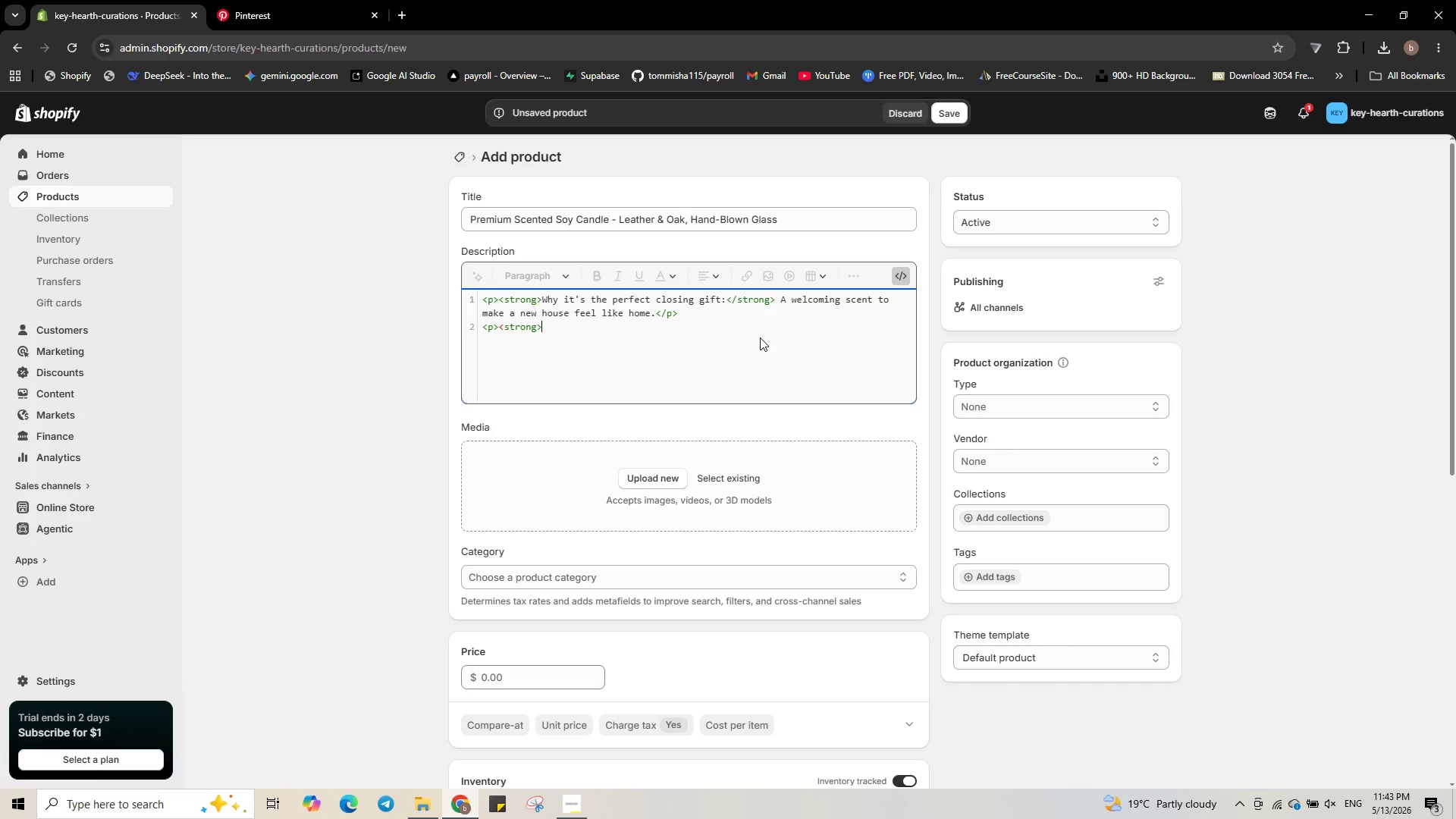 
wait(15.88)
 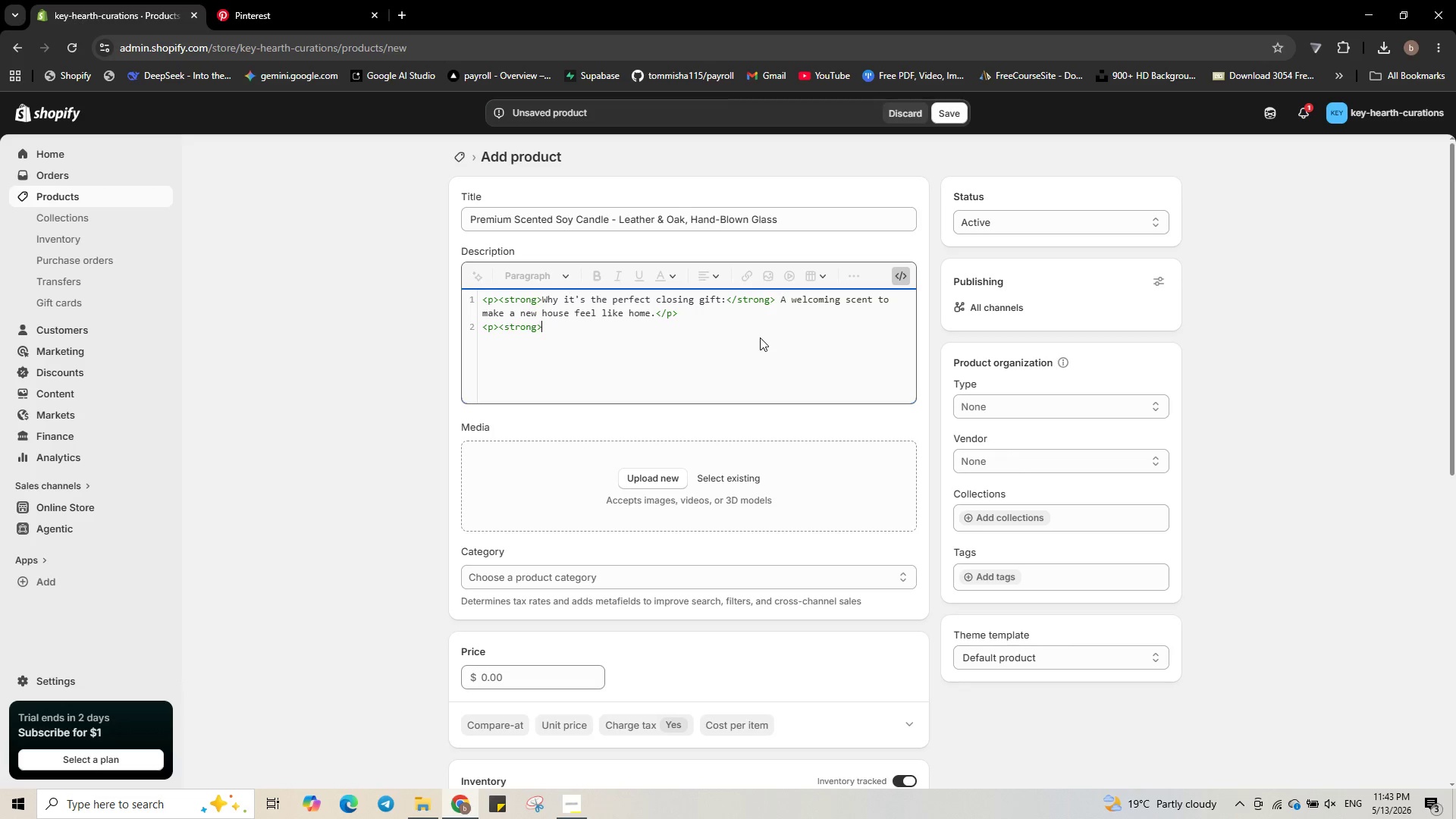 
type(What makes it luxury )
key(Backspace)
type(</strong>)
 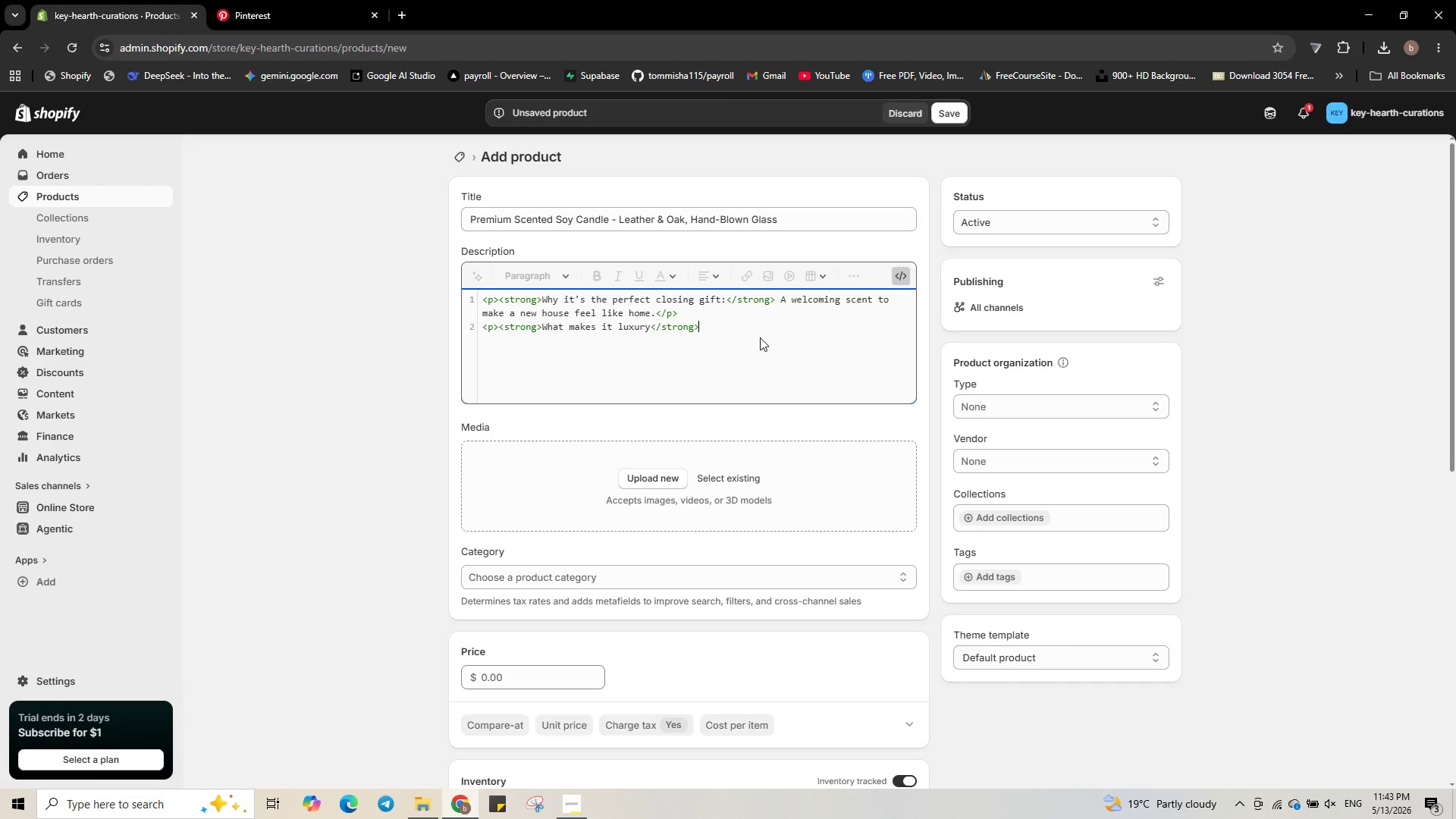 
wait(9.16)
 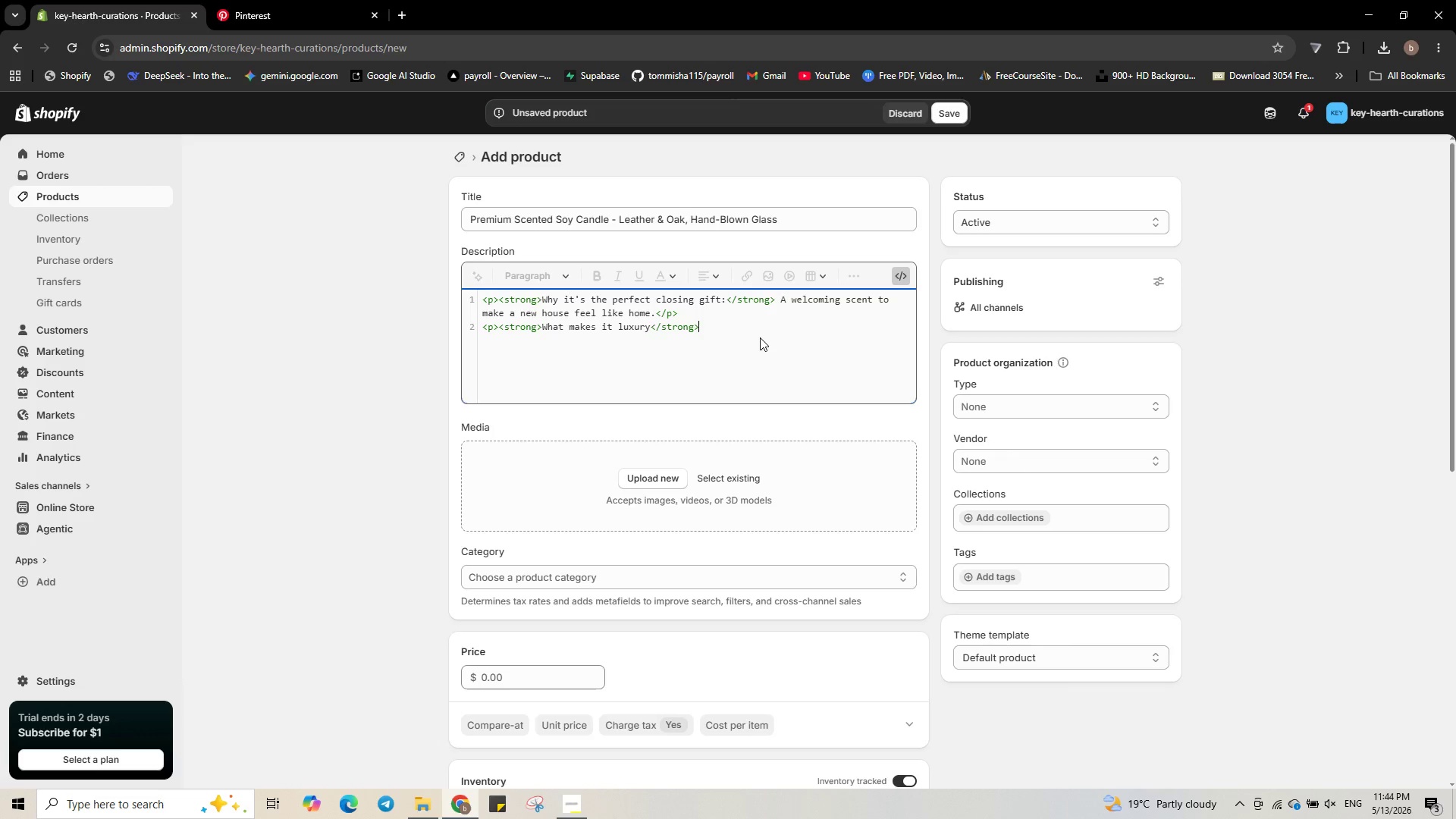 
type( Natural soy wax, ^0)
key(Backspace)
key(Backspace)
type(60 )
key(Backspace)
type(-hour)
 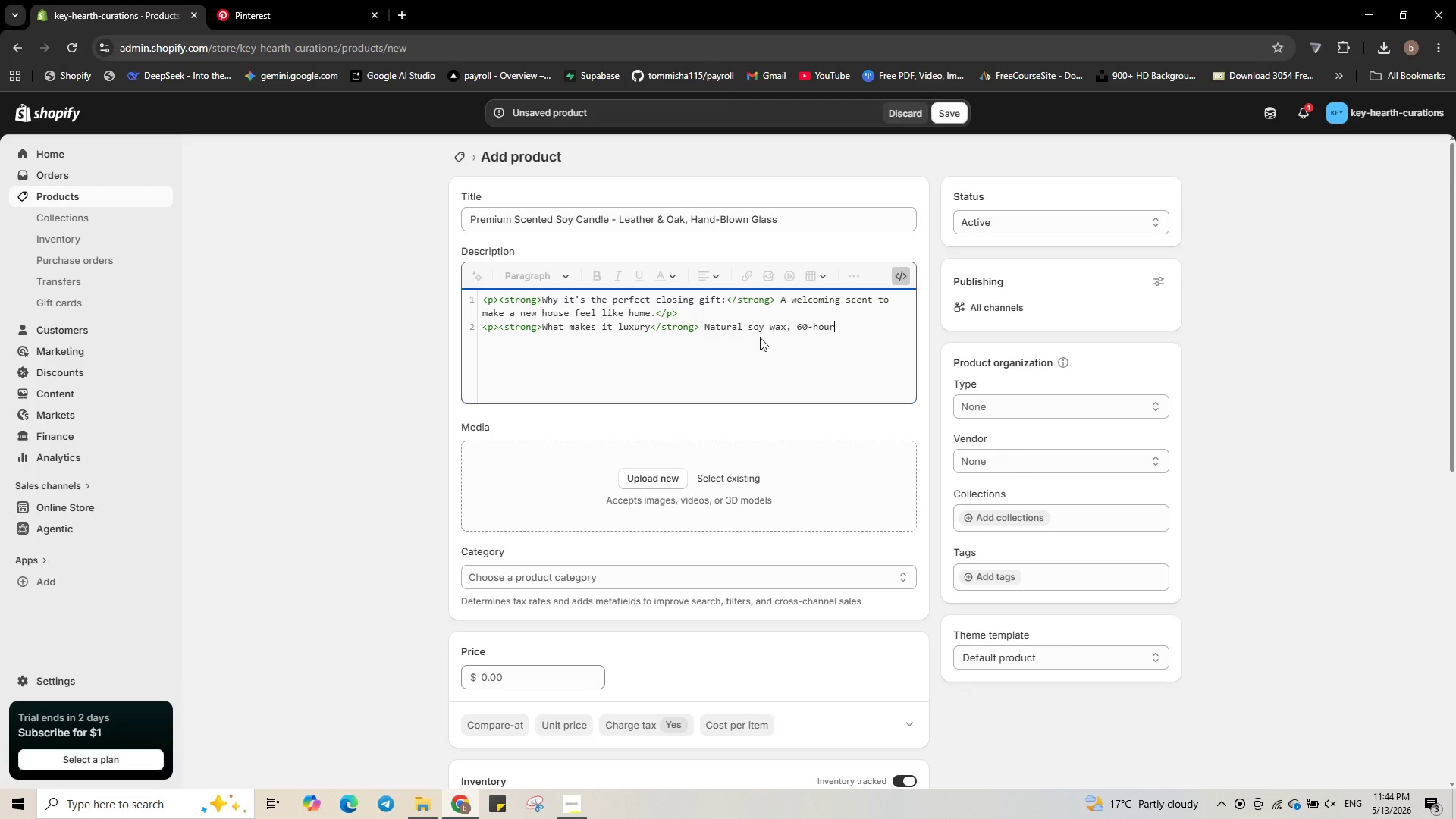 
wait(5.03)
 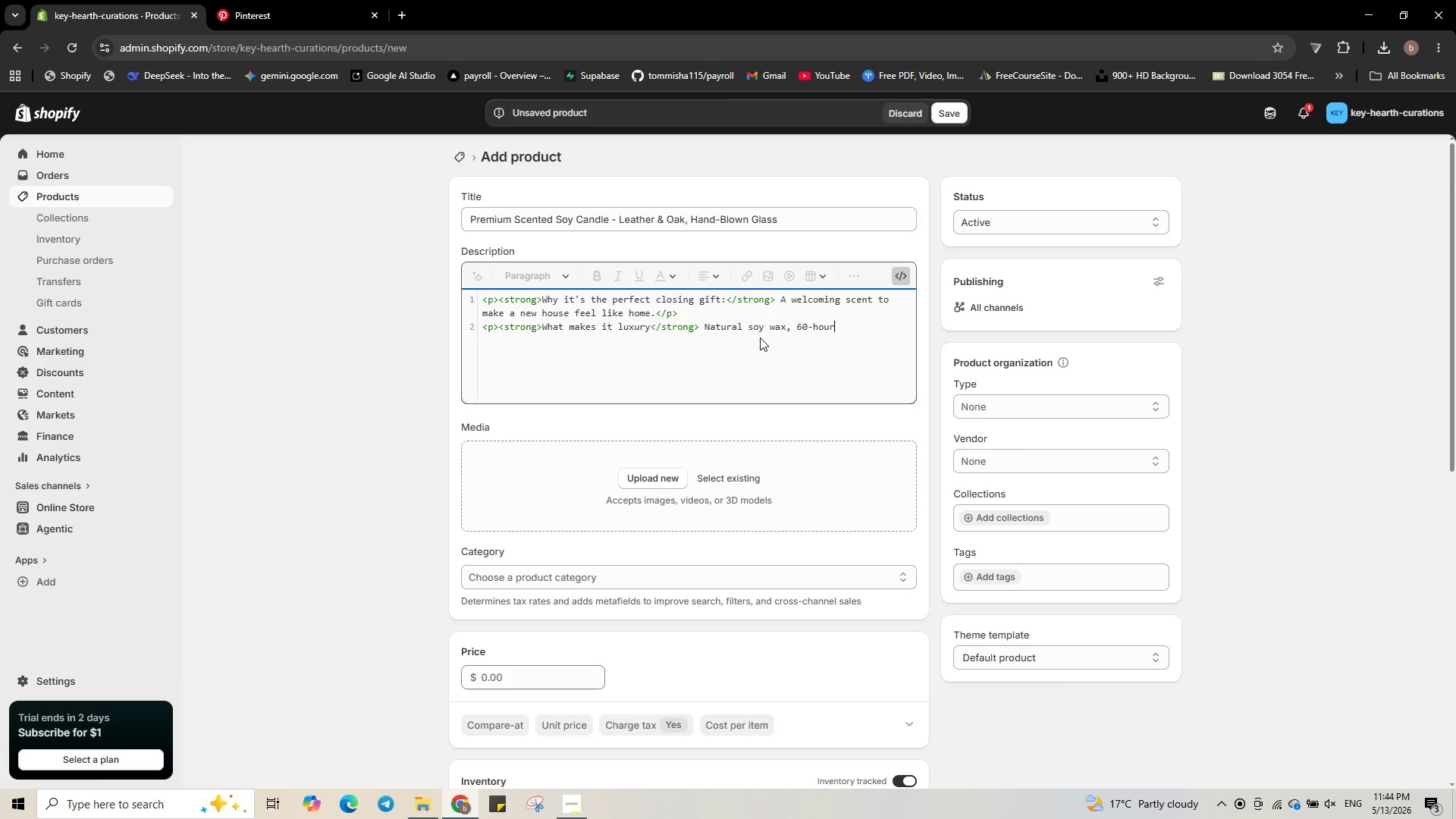 
type( burn time, )
 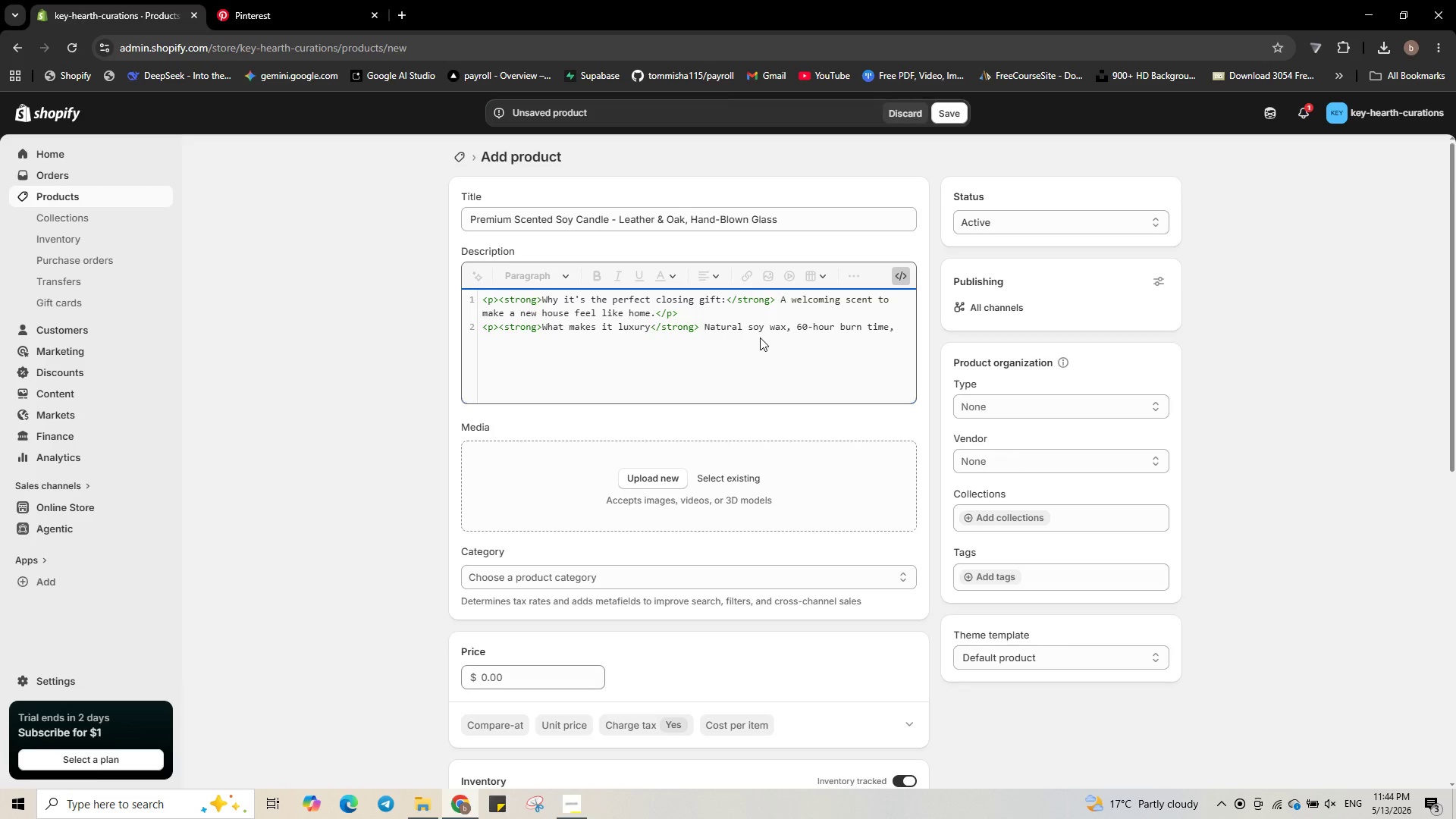 
type(reusable )
 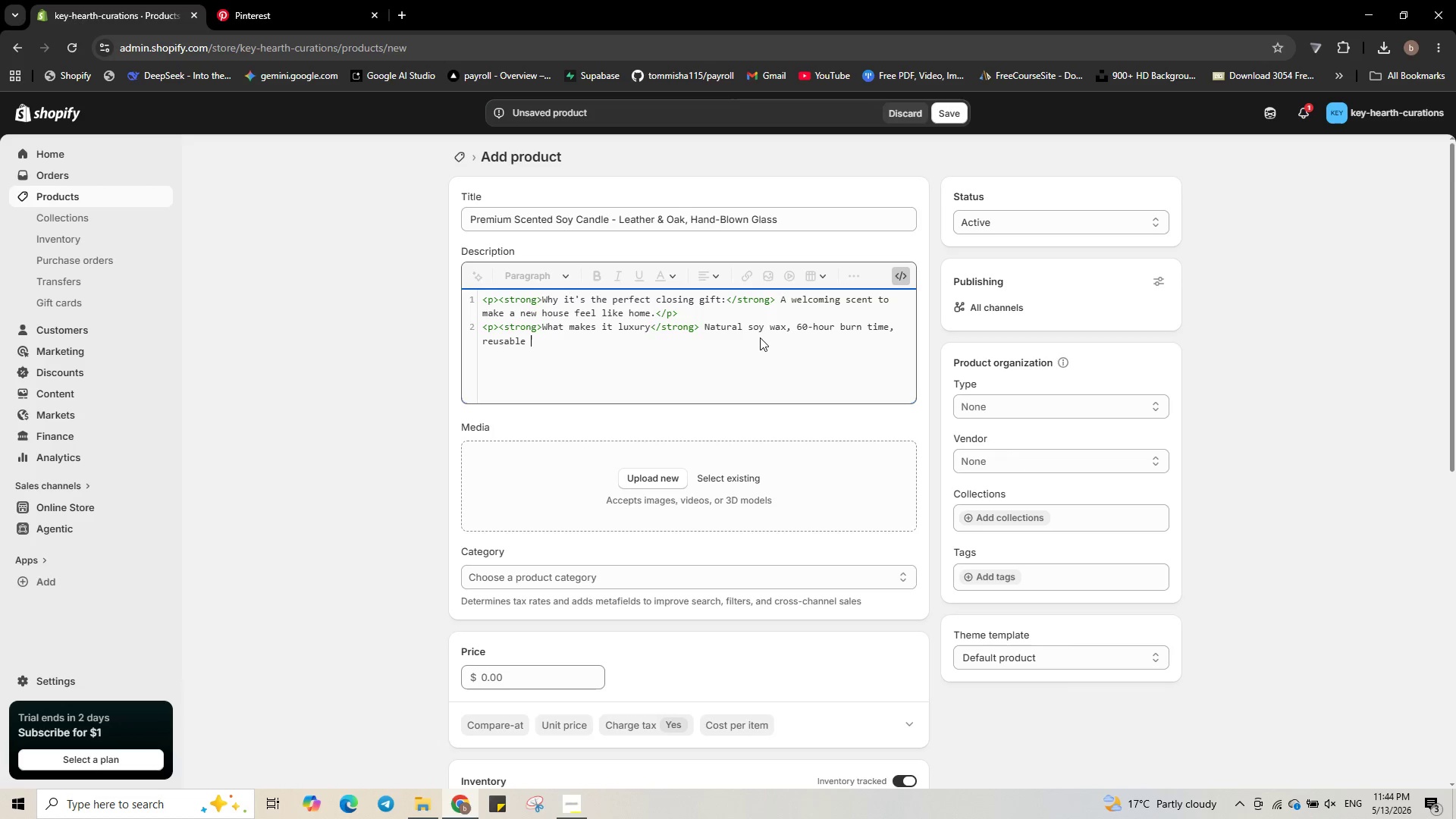 
wait(15.17)
 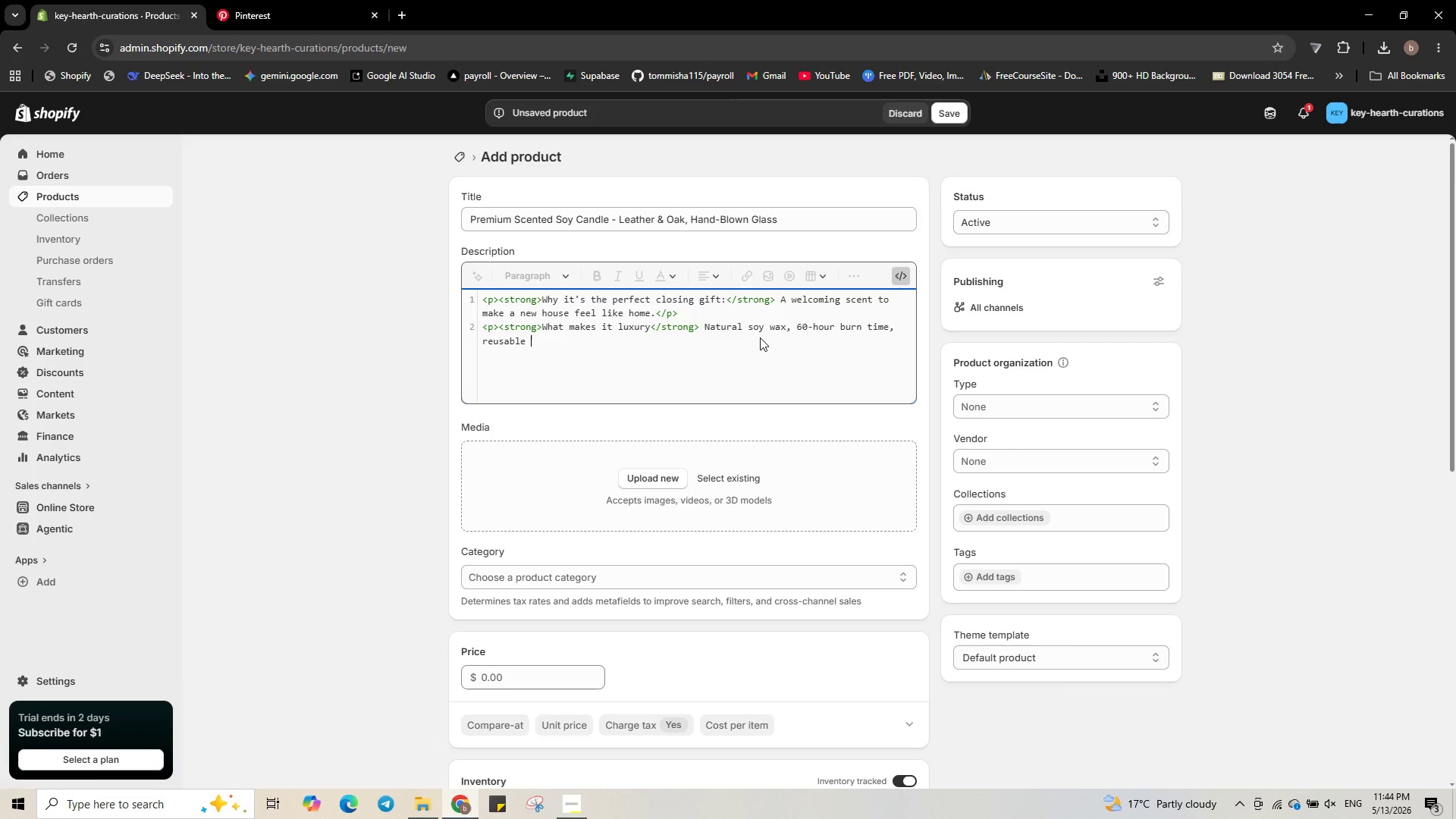 
type(glass vessel.<p)
key(Backspace)
type(/p>)
 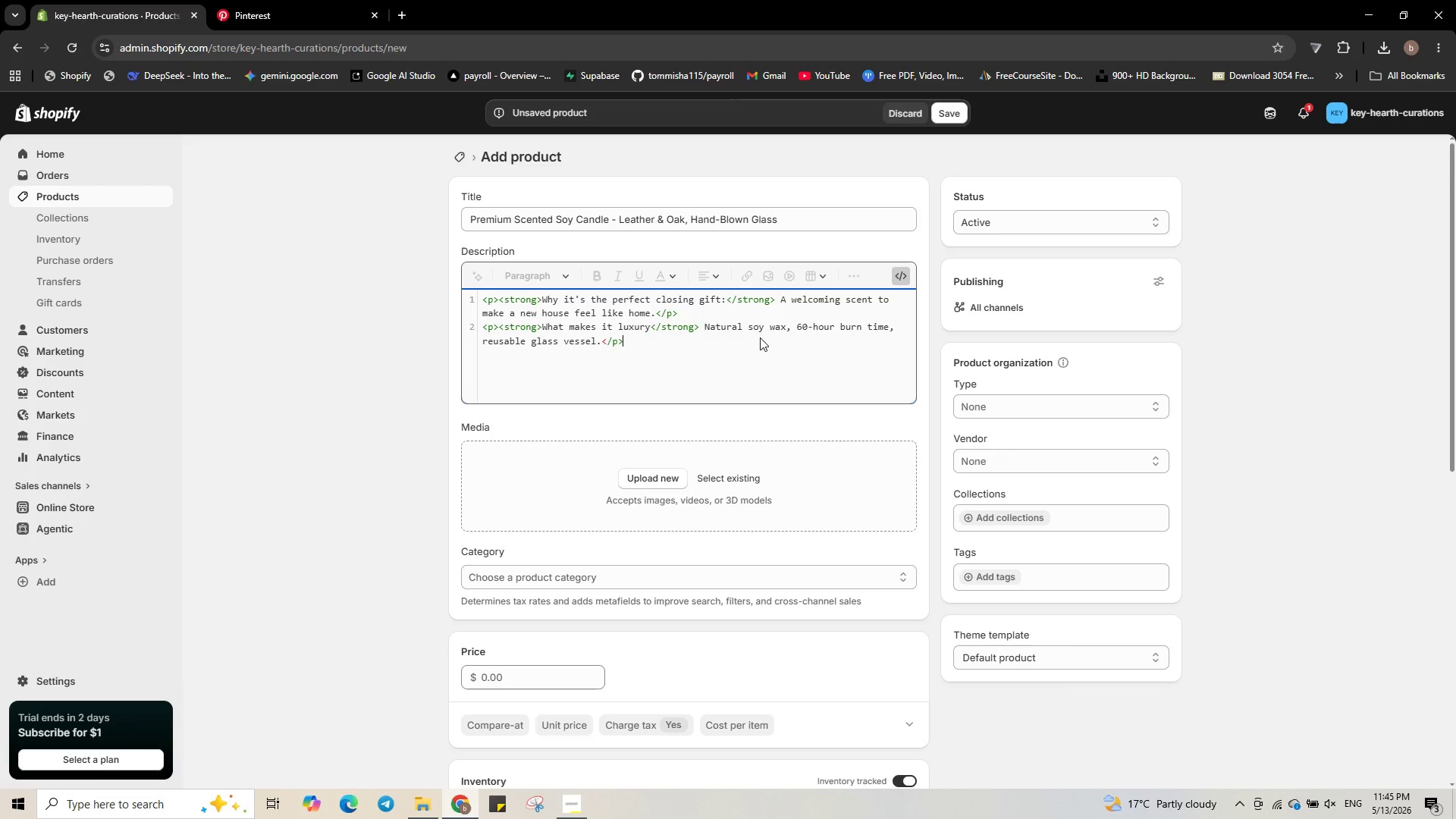 
wait(51.64)
 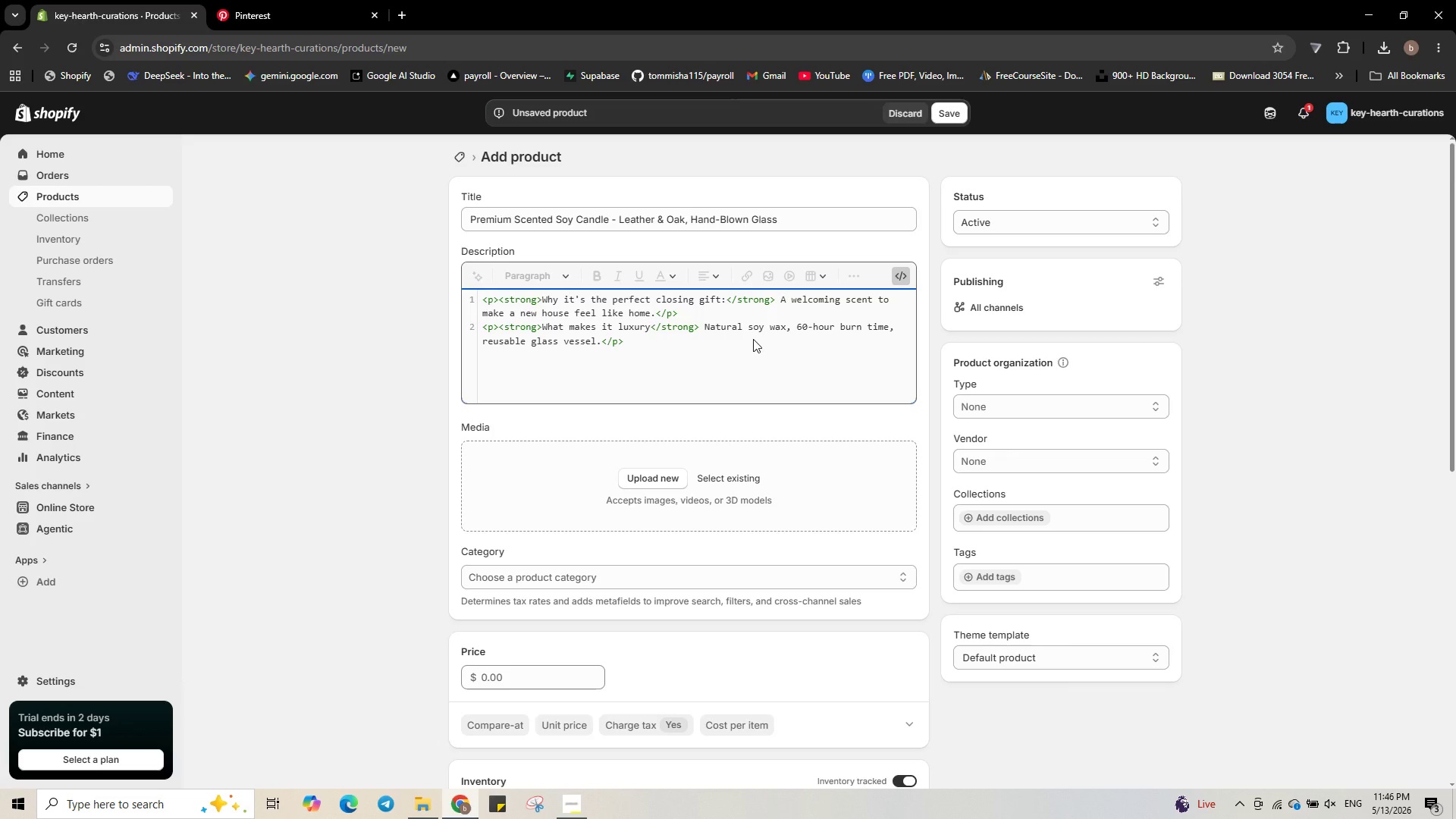 
left_click([646, 322])
 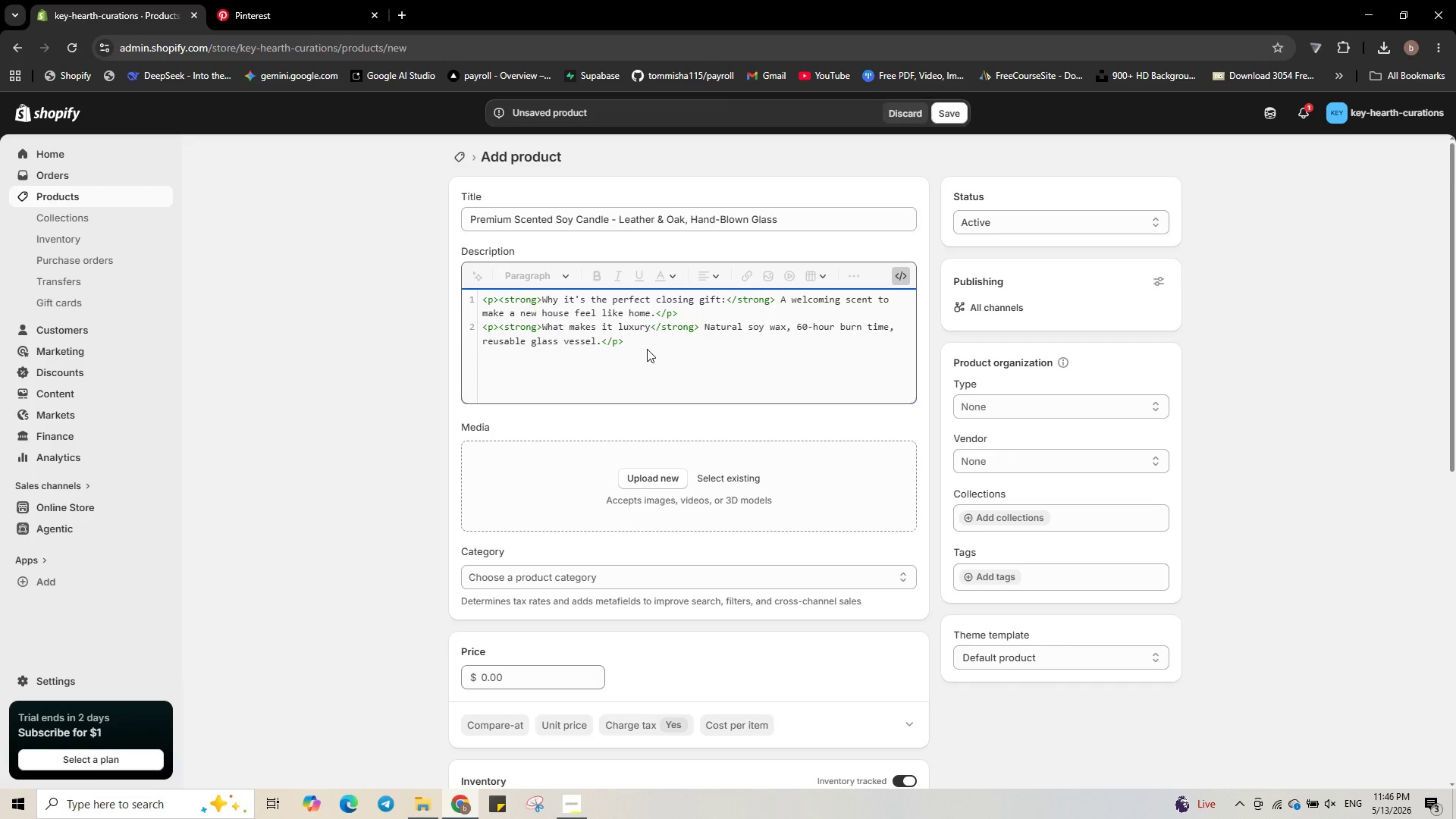 
key(ArrowRight)
 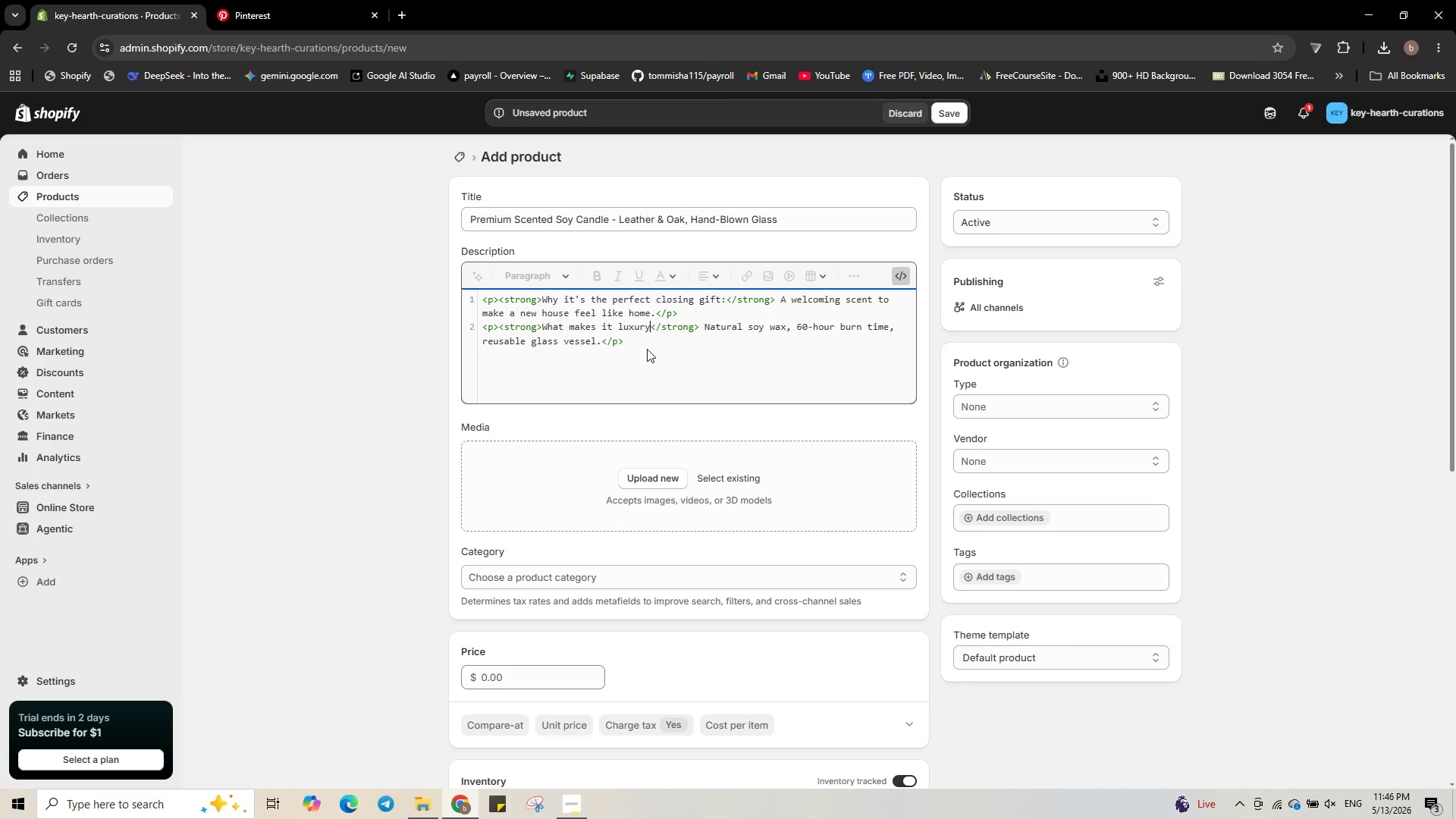 
key(Shift+Semicolon)
 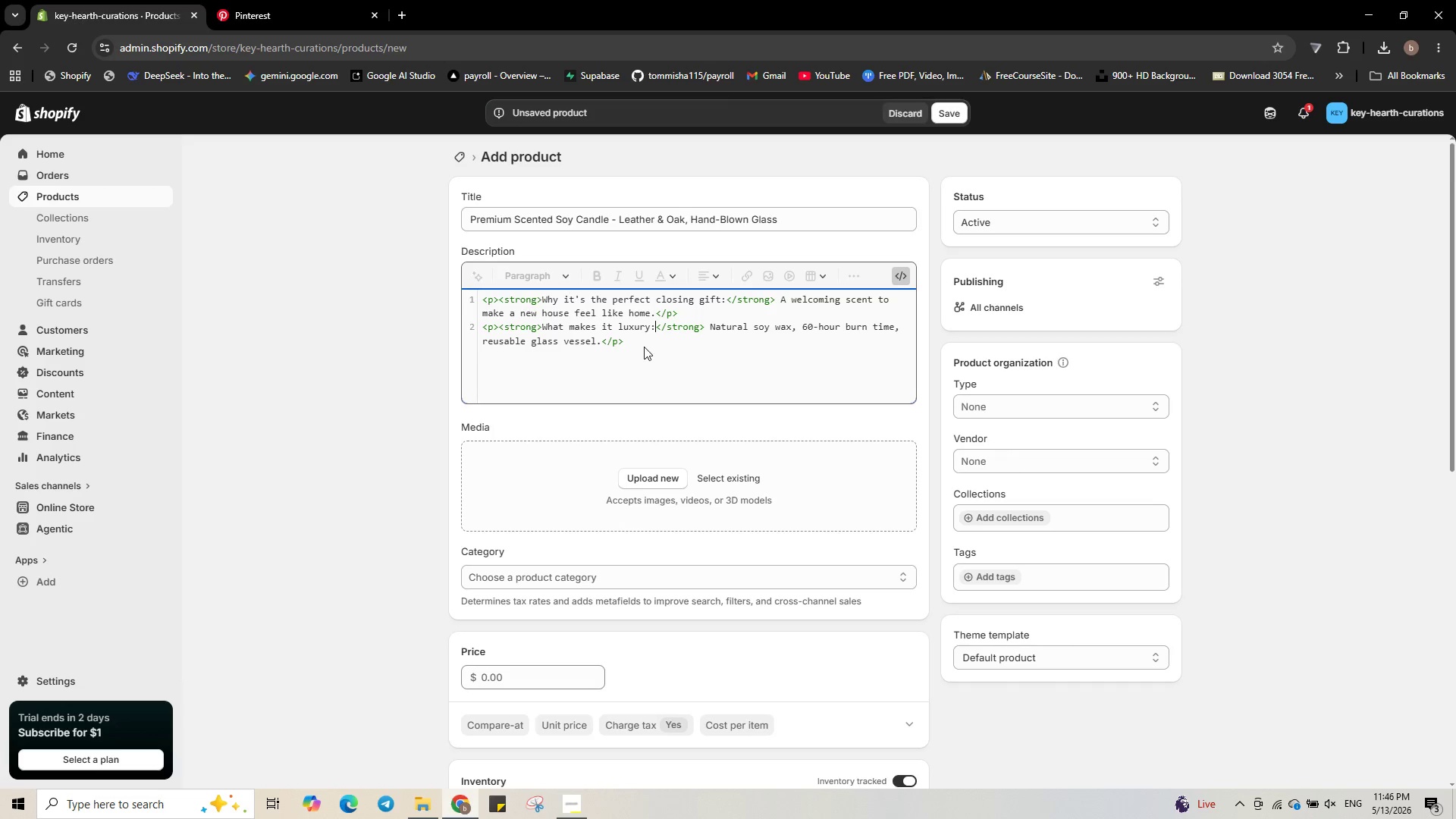 
left_click([729, 385])
 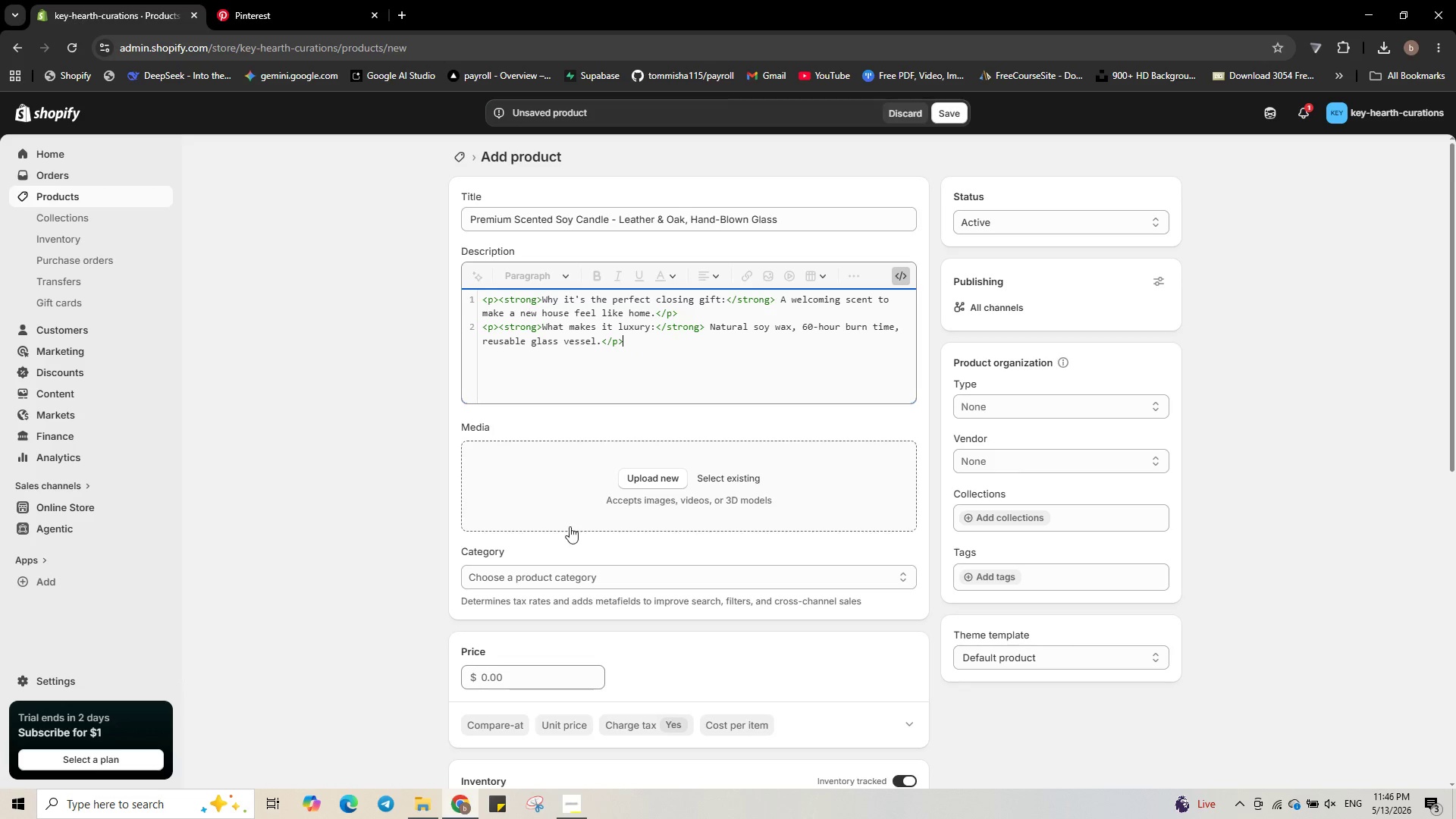 
left_click([496, 677])
 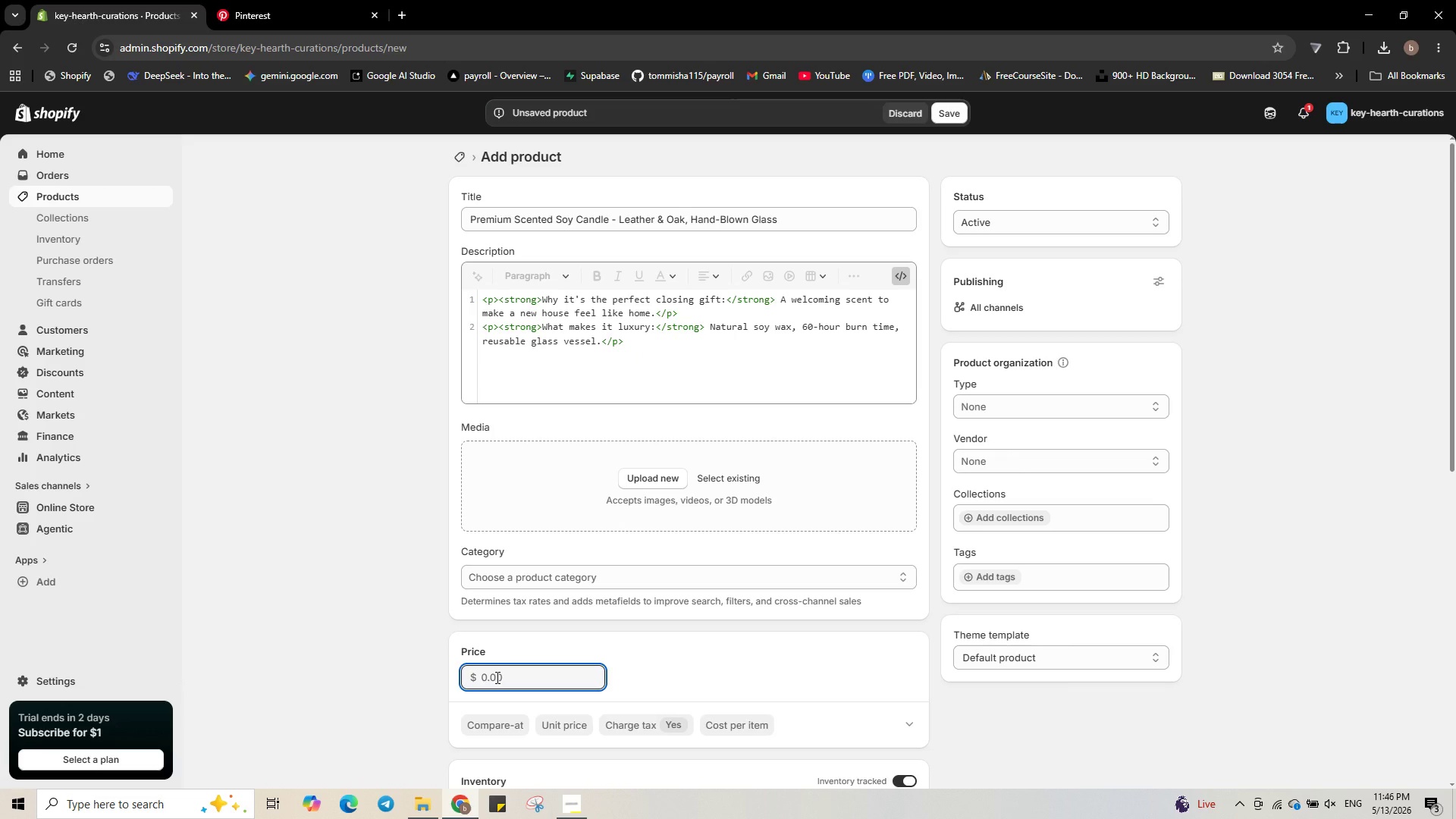 
key(Numpad4)
 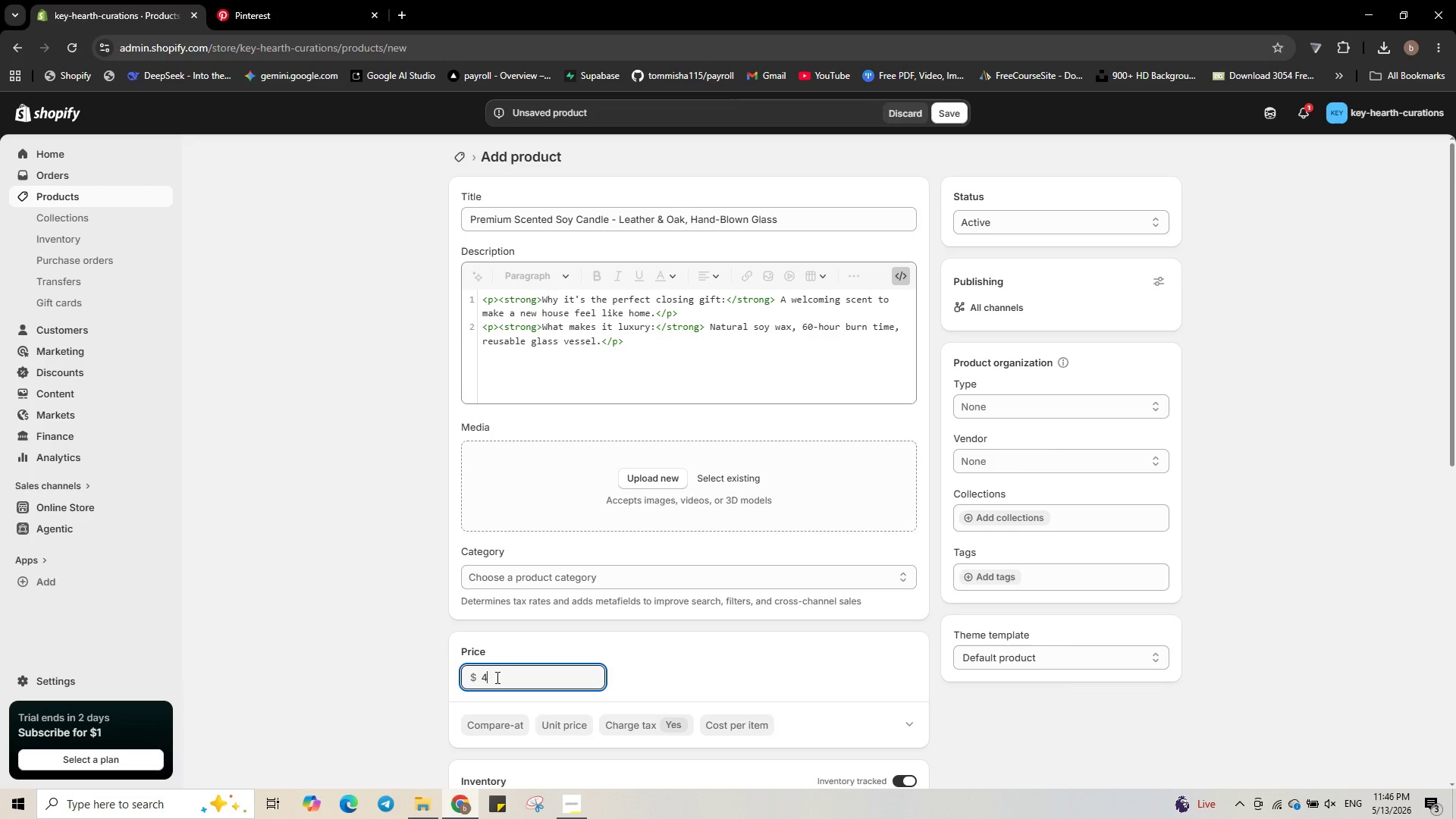 
key(Numpad5)
 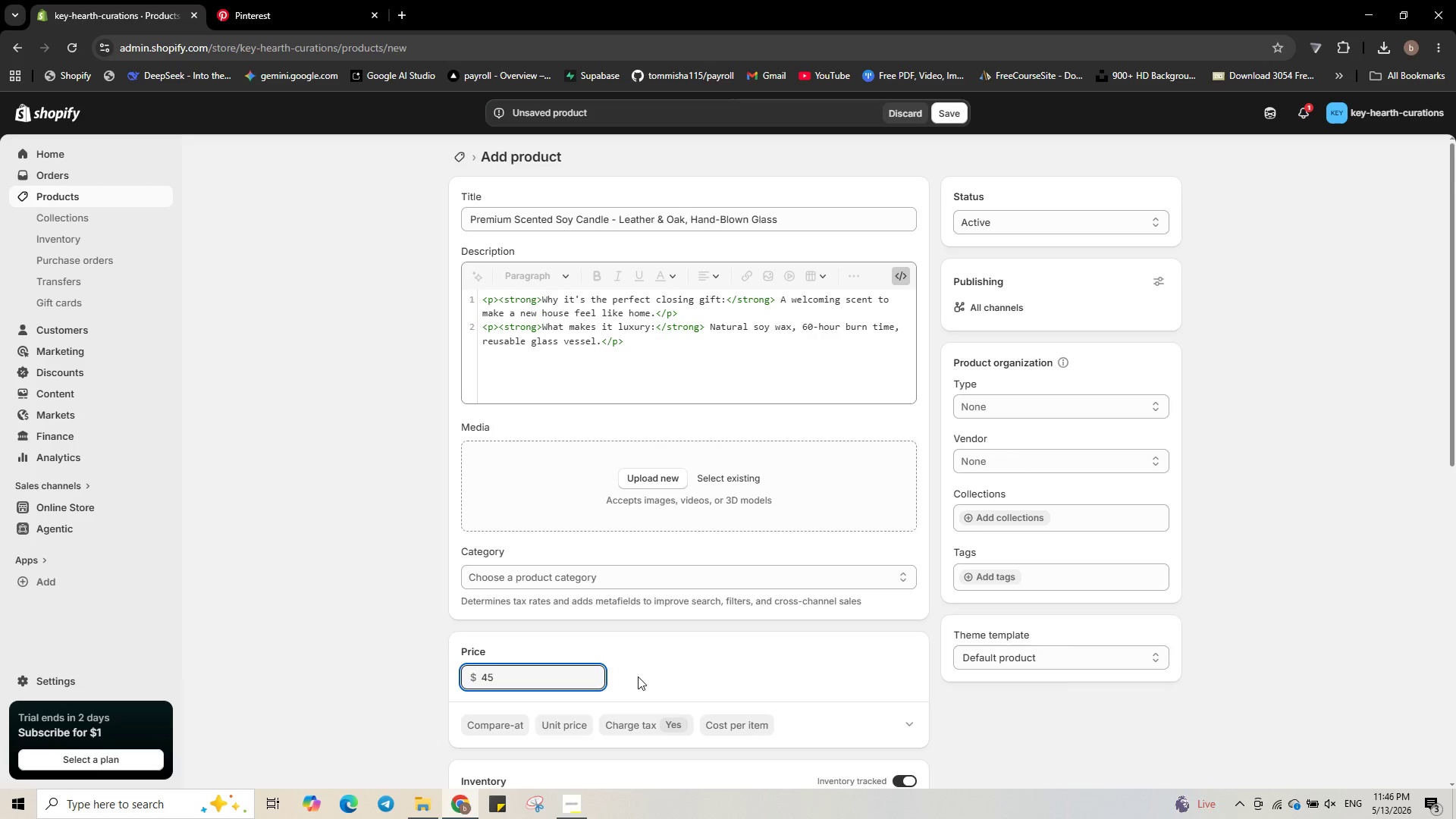 
scroll: coordinate [626, 685], scroll_direction: down, amount: 3.0
 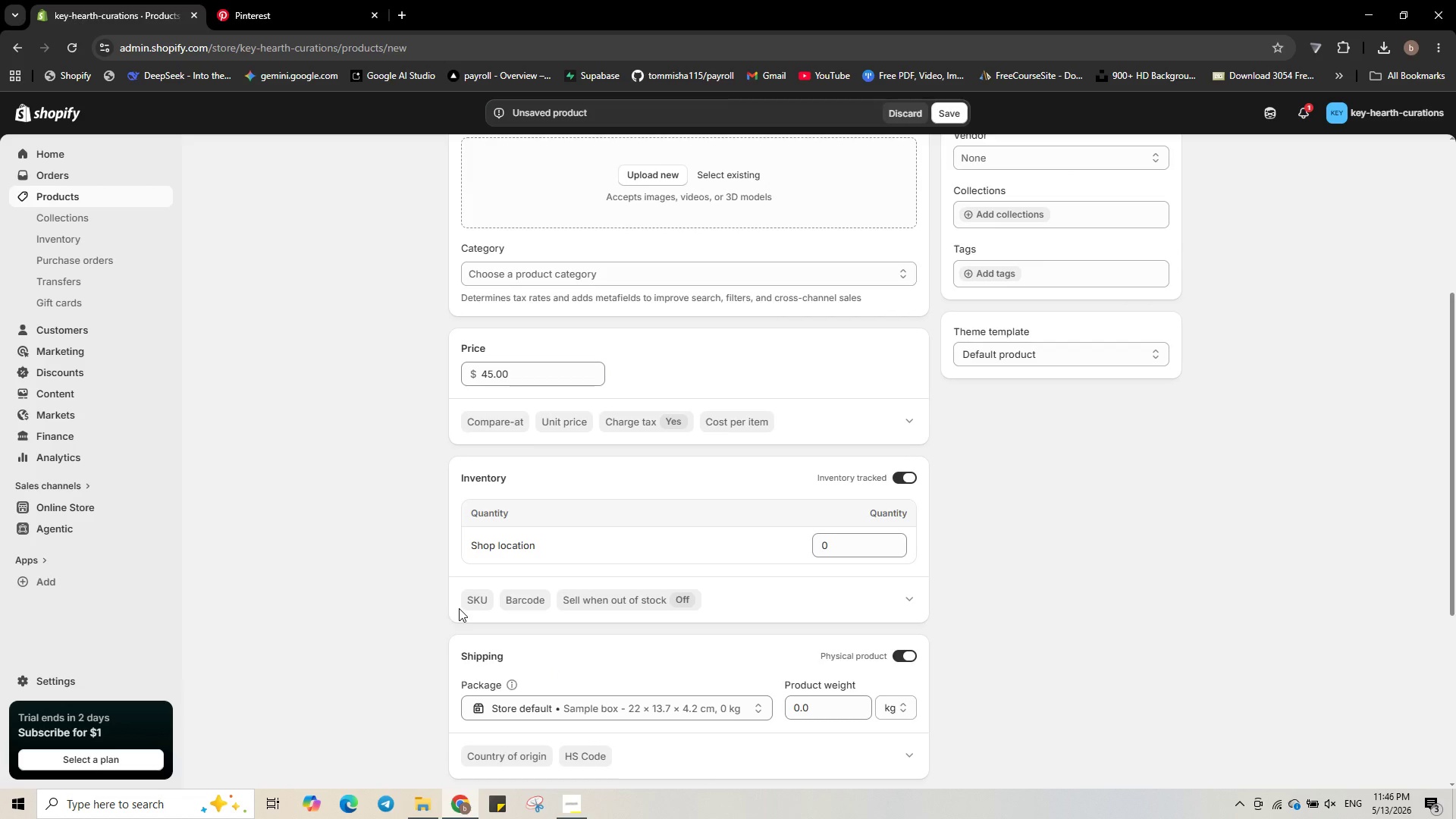 
double_click([463, 608])
 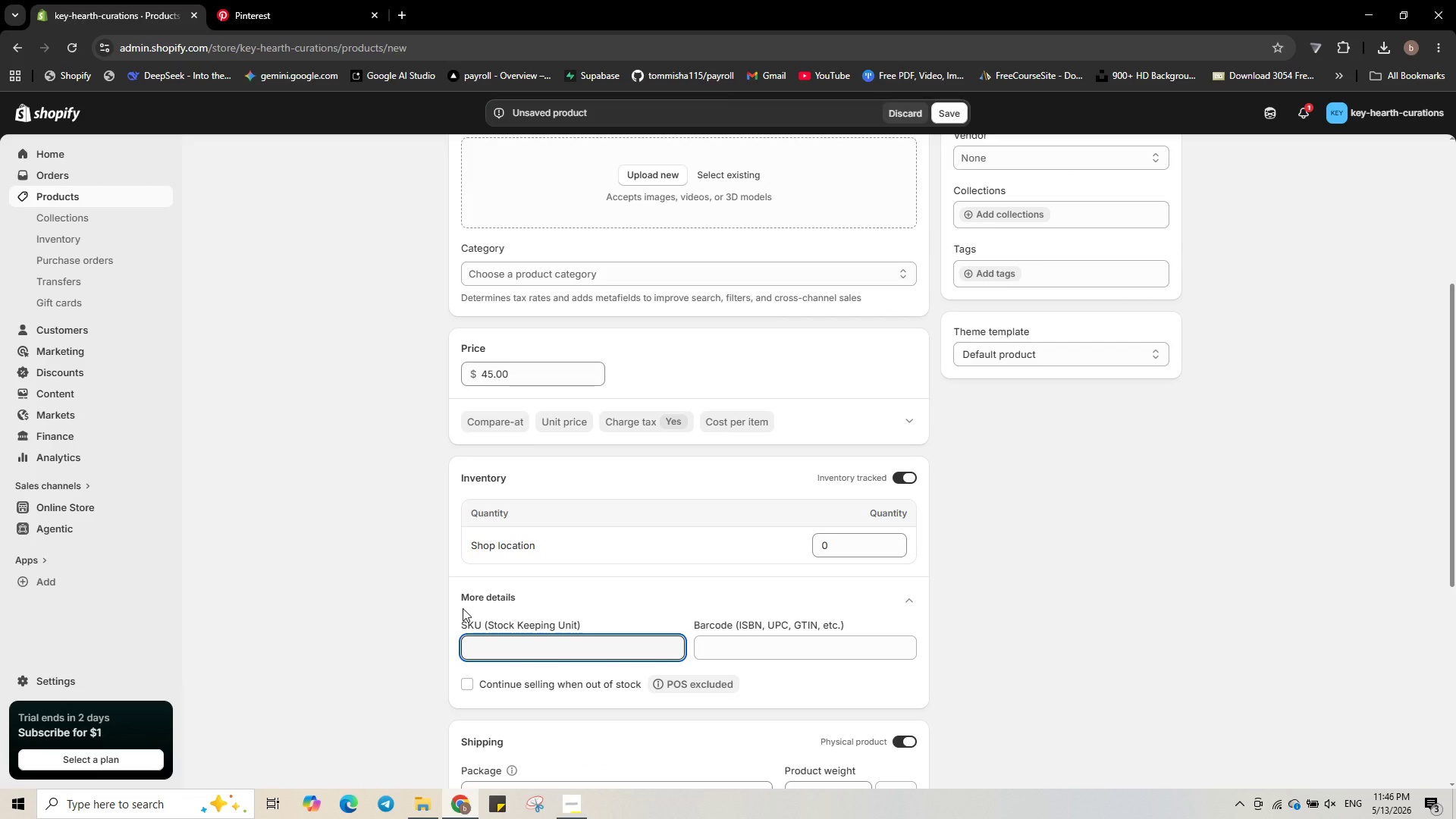 
type(KH-00014)
 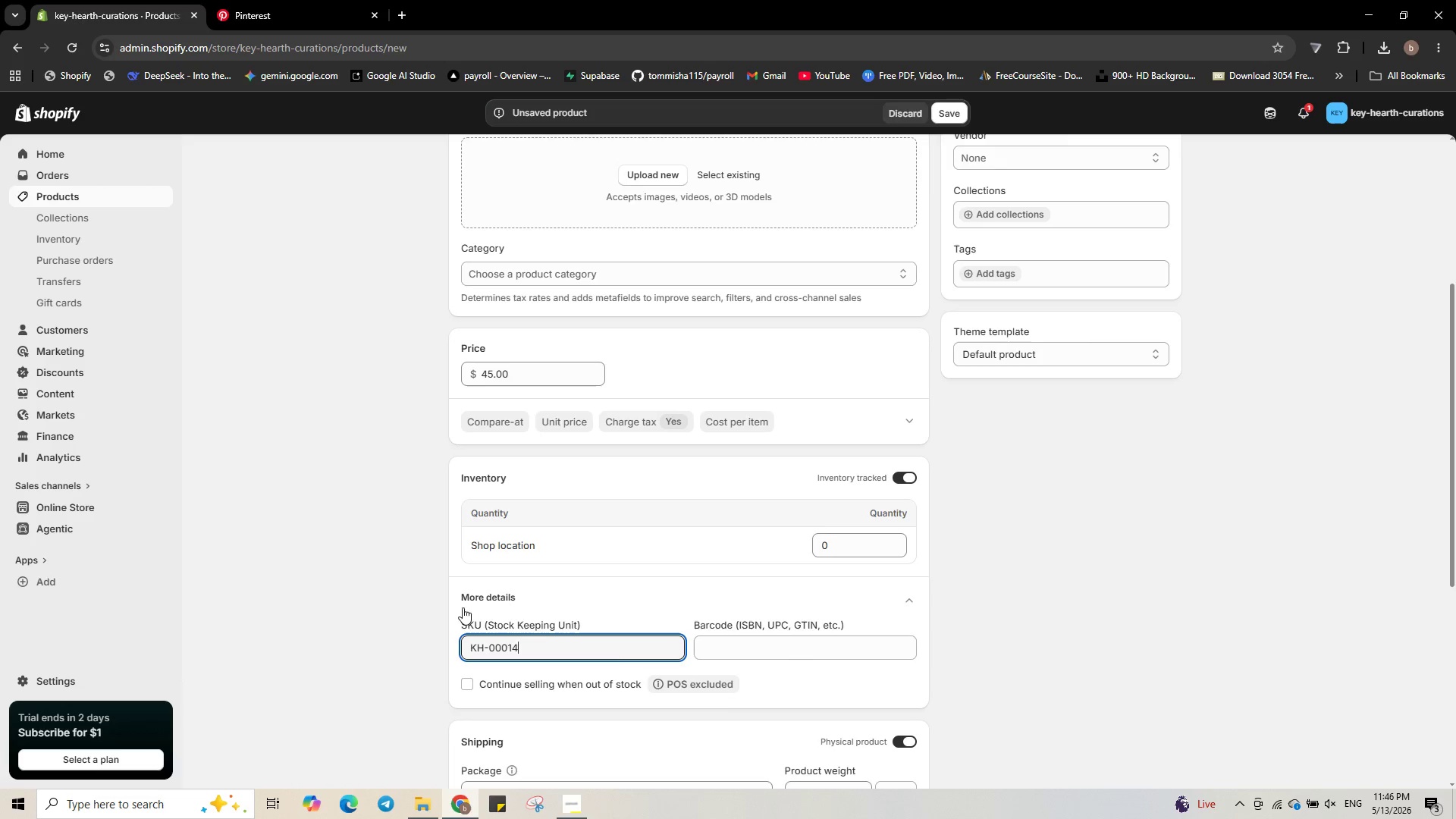 
wait(24.33)
 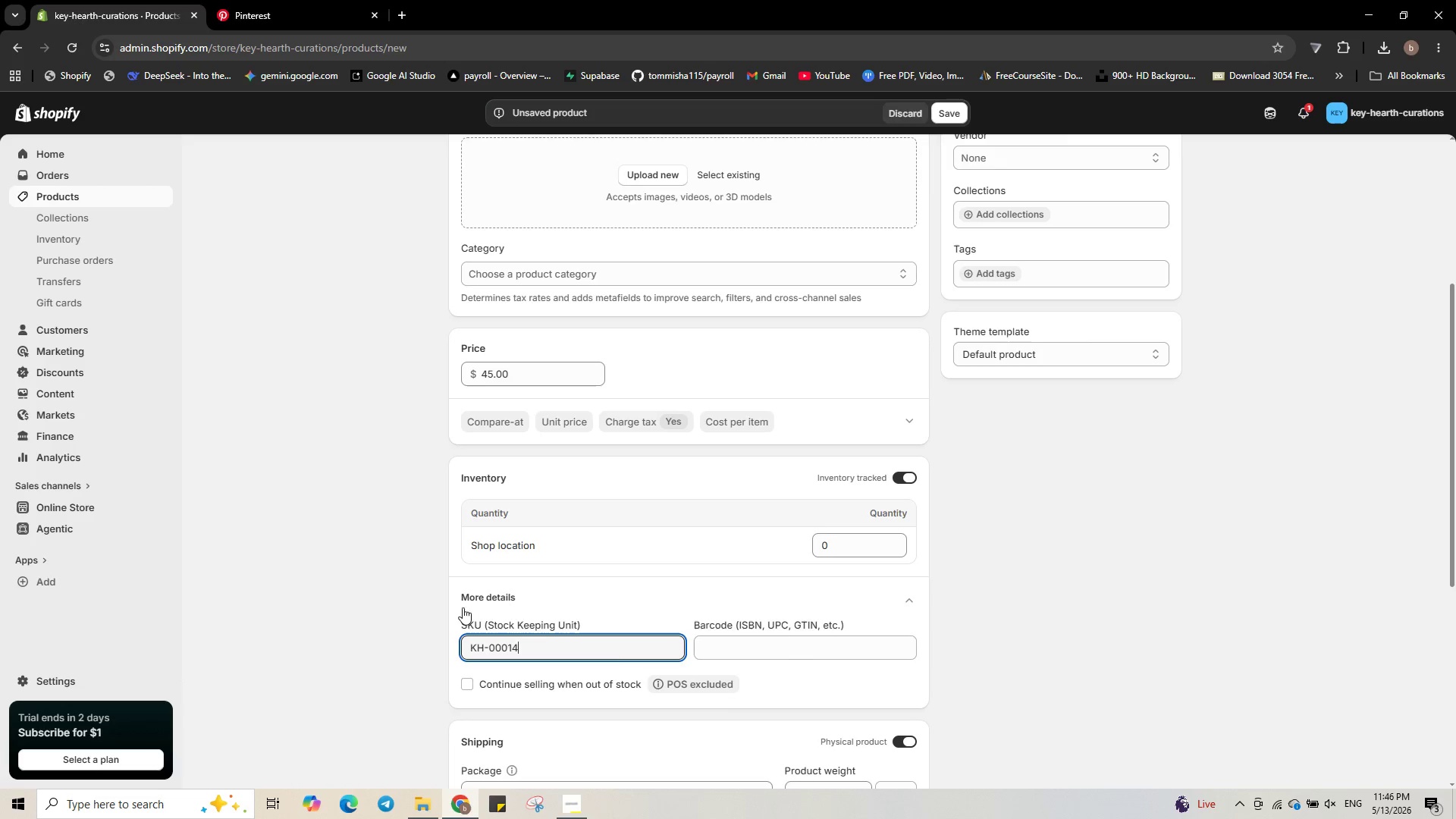 
left_click([1009, 273])
 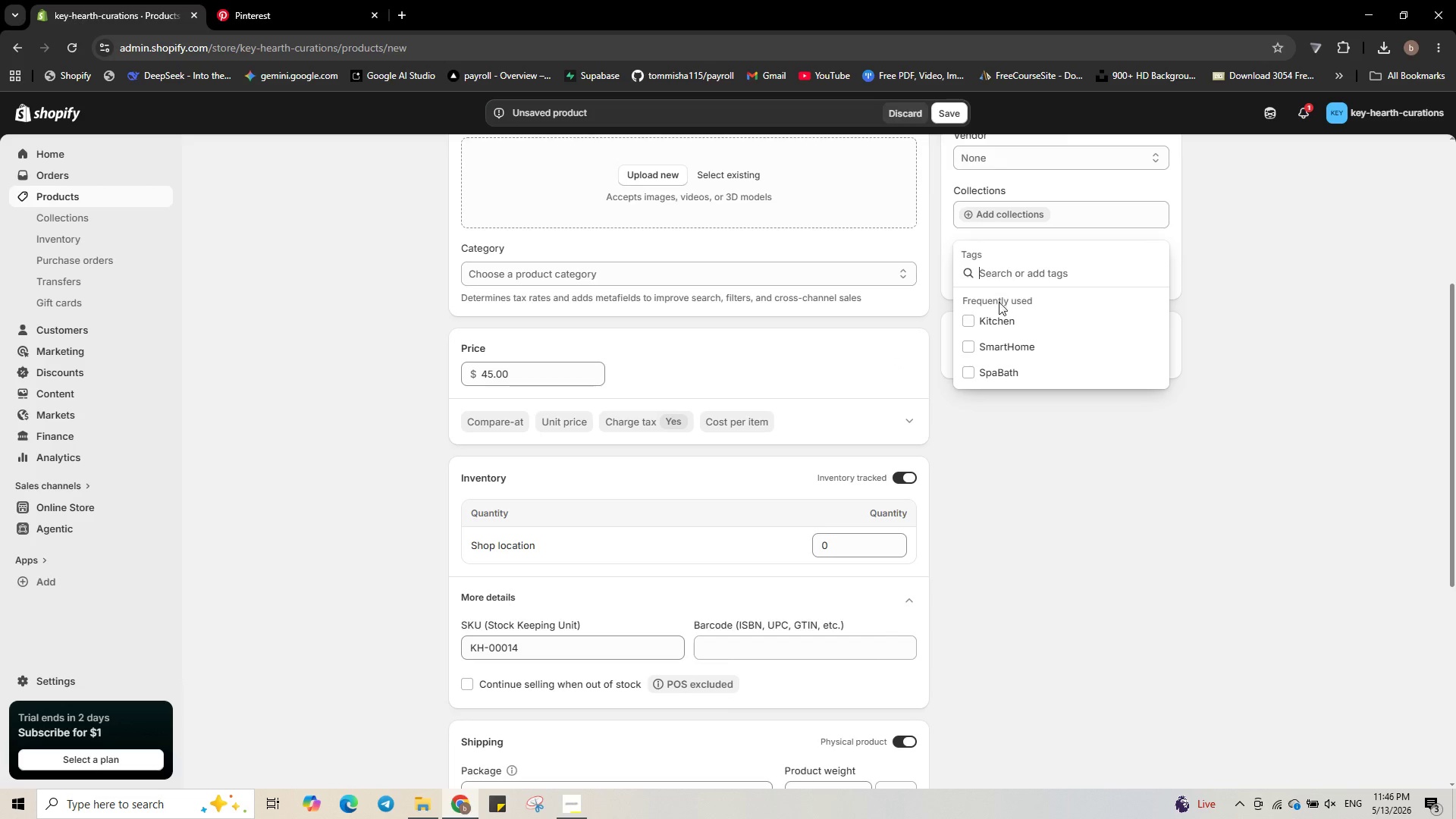 
left_click([999, 374])
 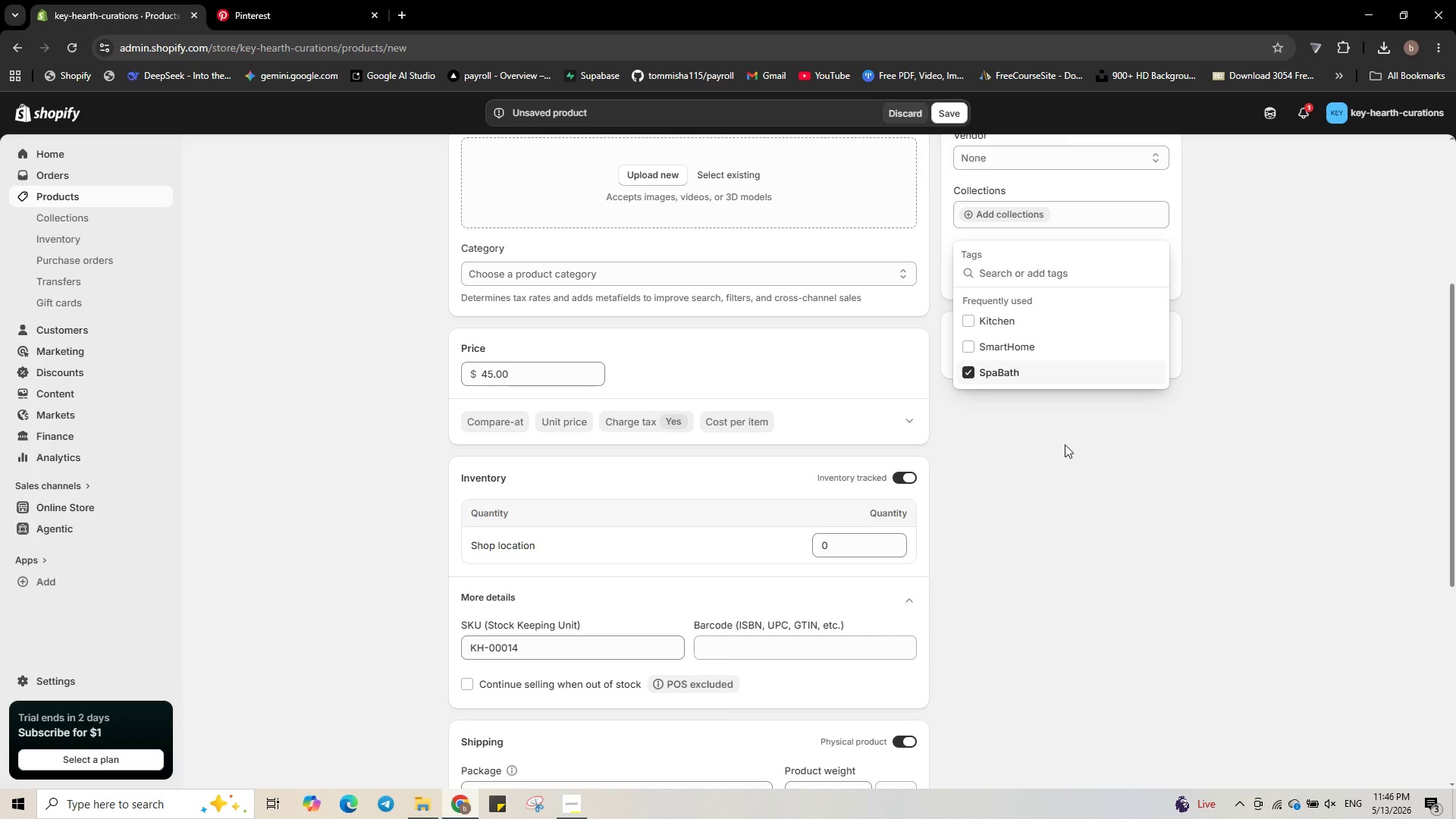 
left_click([1065, 445])
 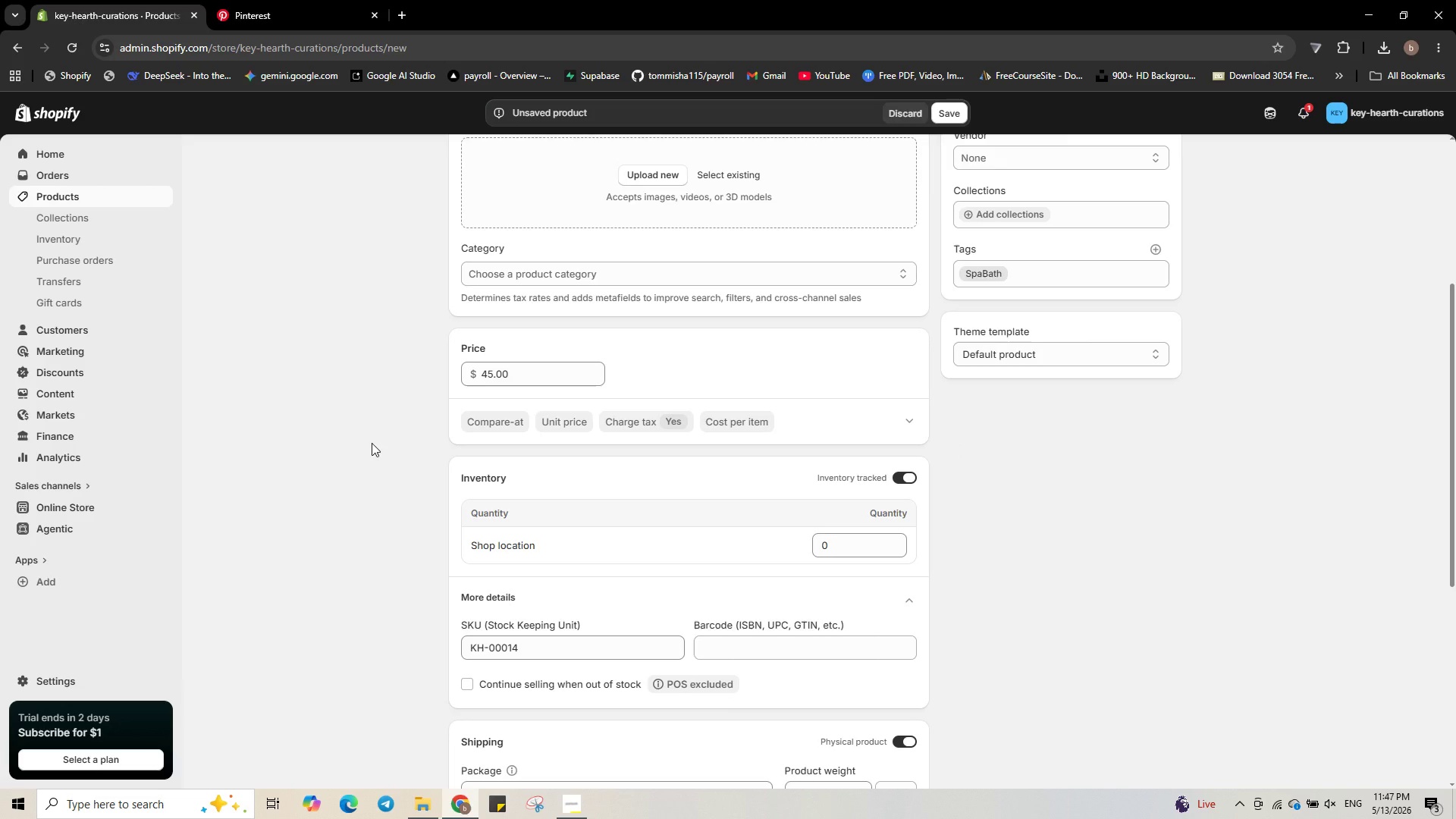 
wait(7.88)
 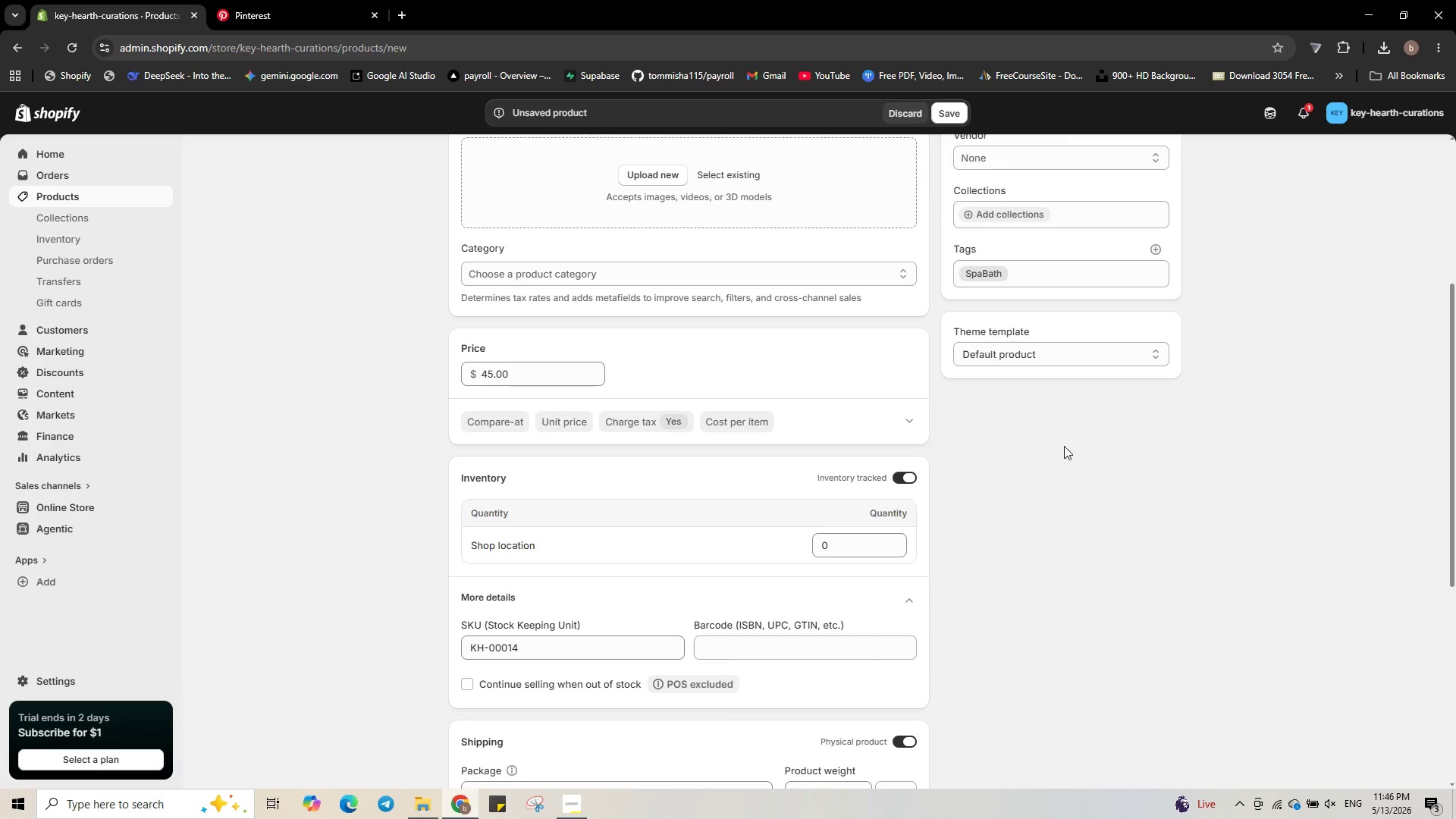 
scroll: coordinate [549, 615], scroll_direction: down, amount: 1.0
 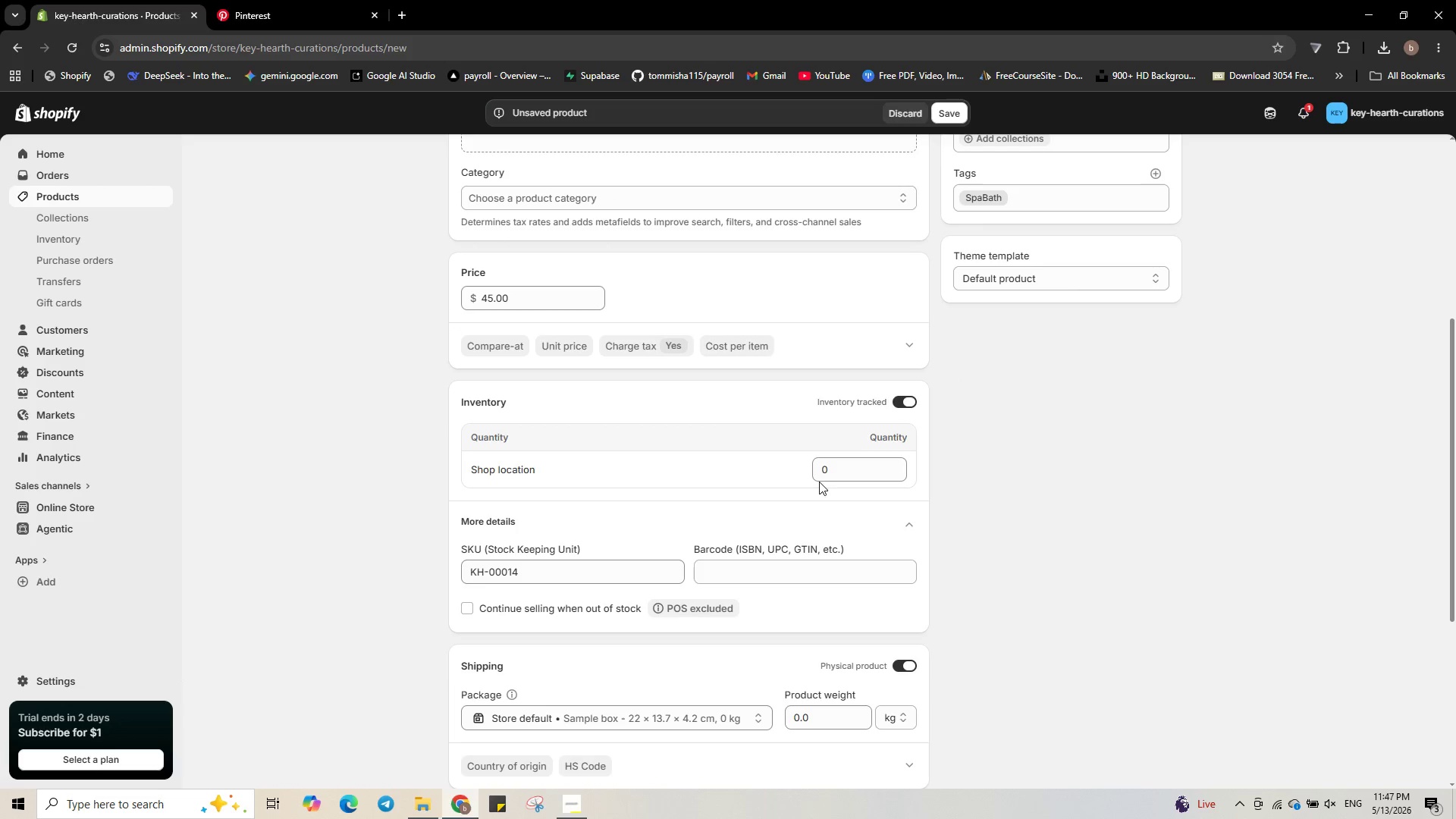 
left_click([838, 464])
 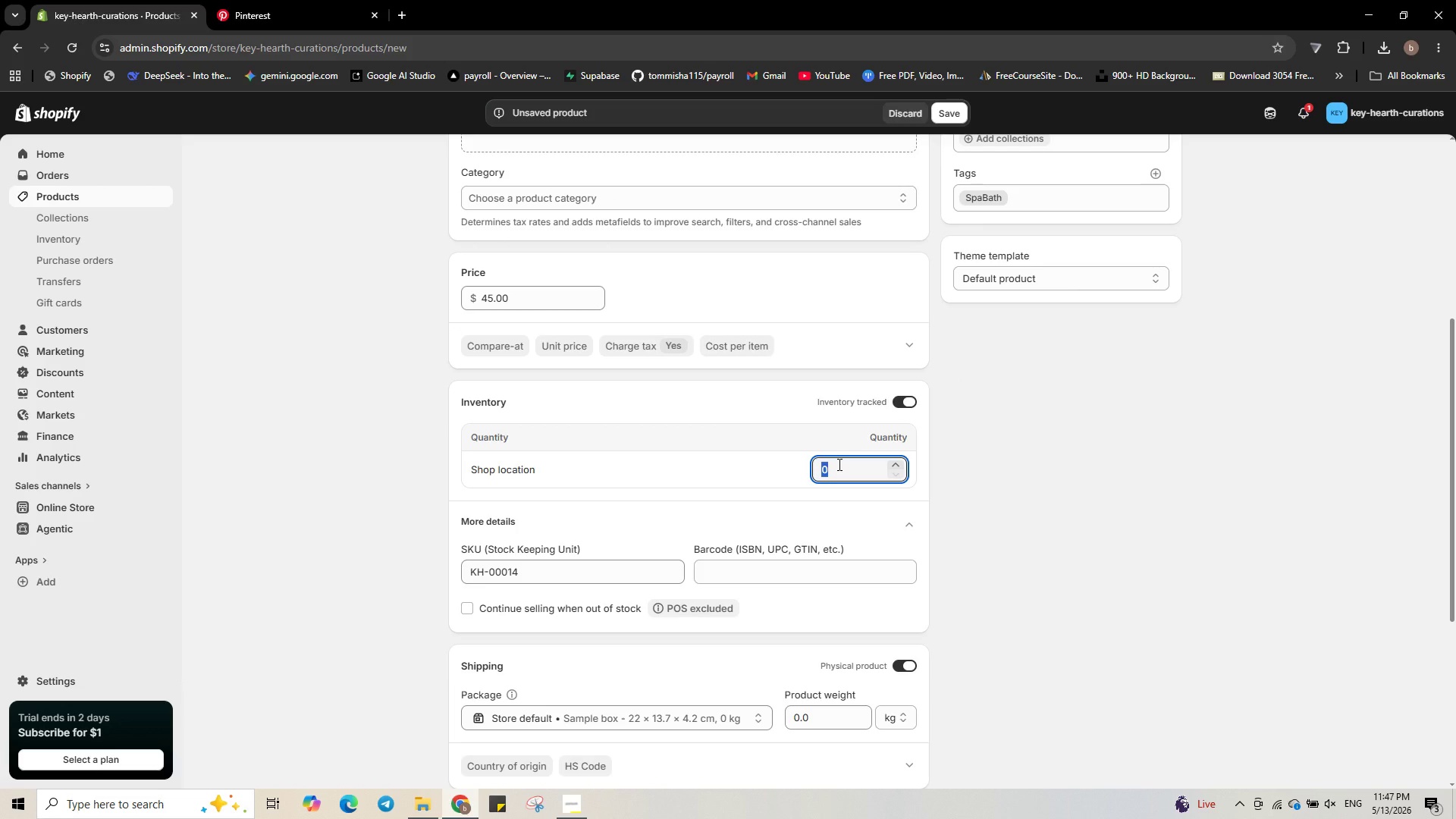 
scroll: coordinate [837, 464], scroll_direction: up, amount: 33.0
 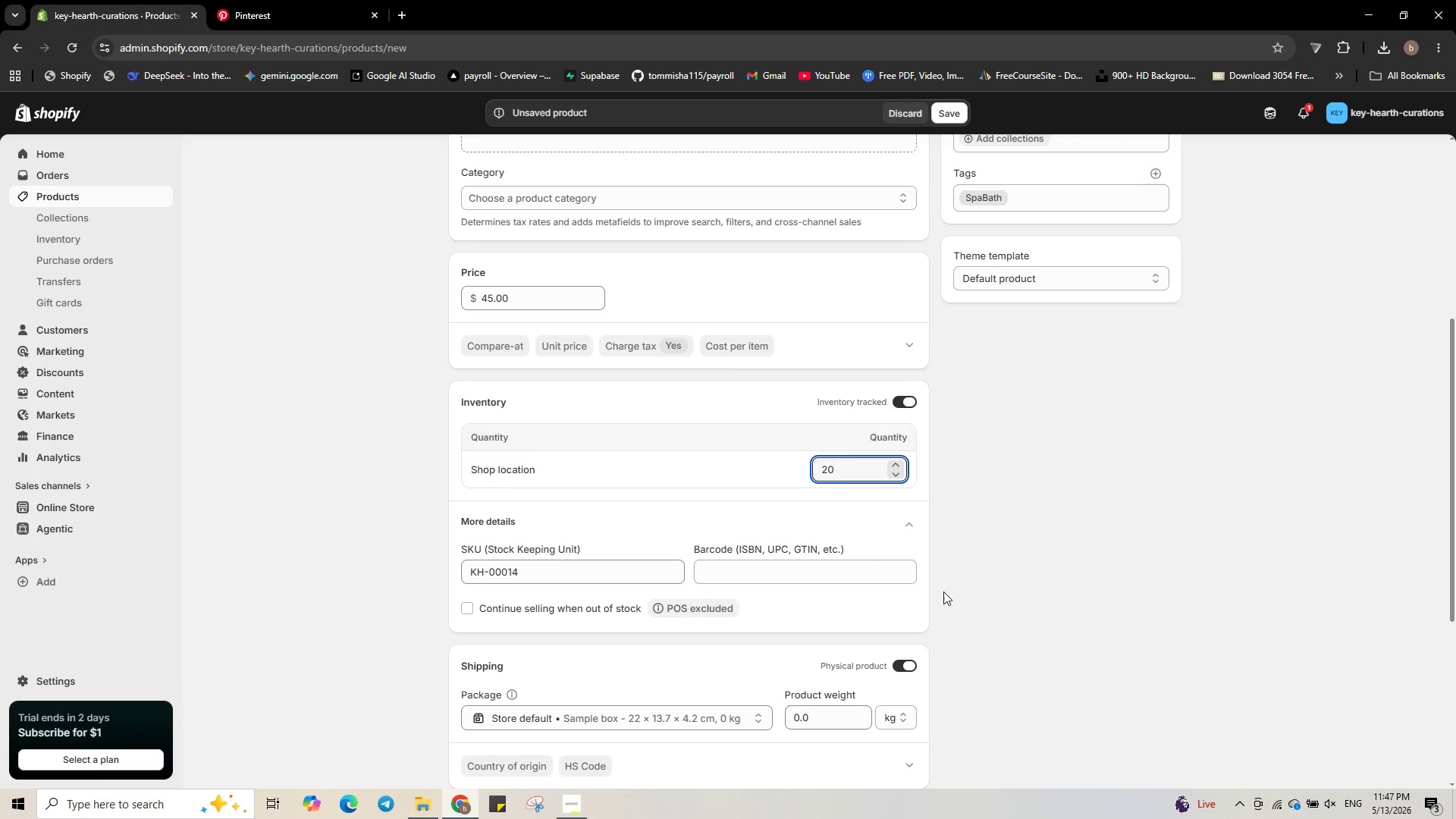 
left_click([1169, 626])
 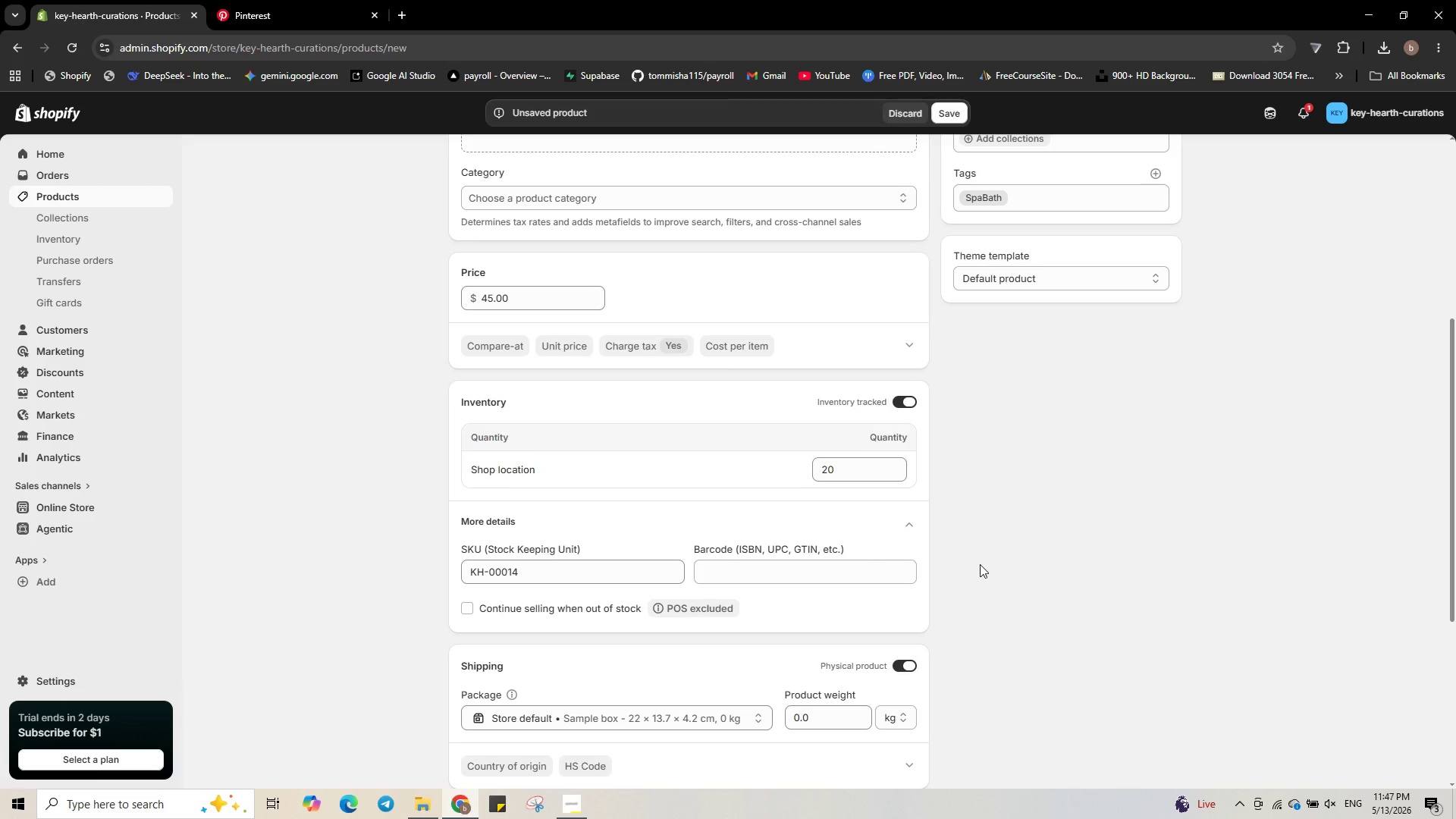 
scroll: coordinate [980, 564], scroll_direction: down, amount: 2.0
 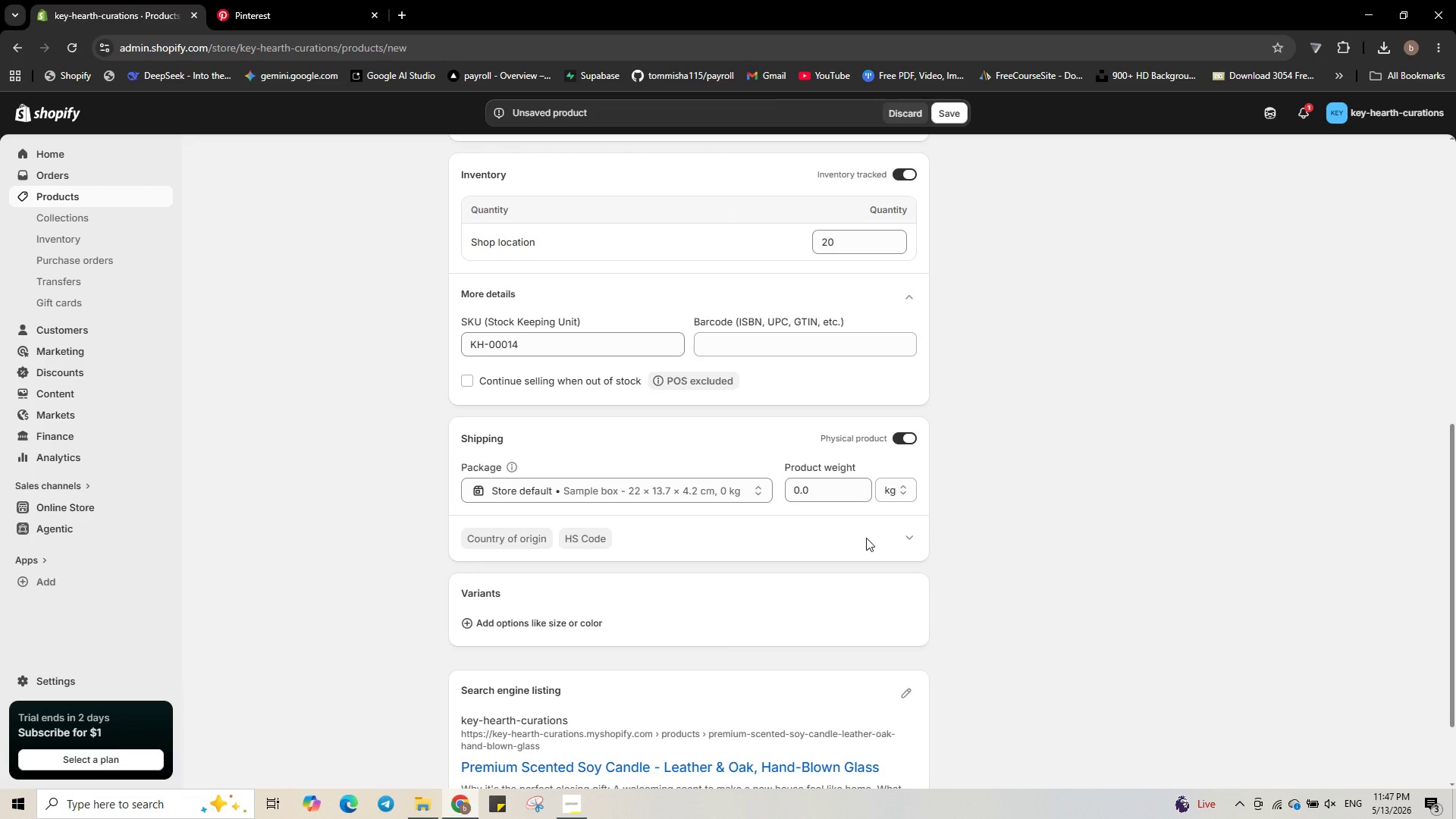 
wait(11.66)
 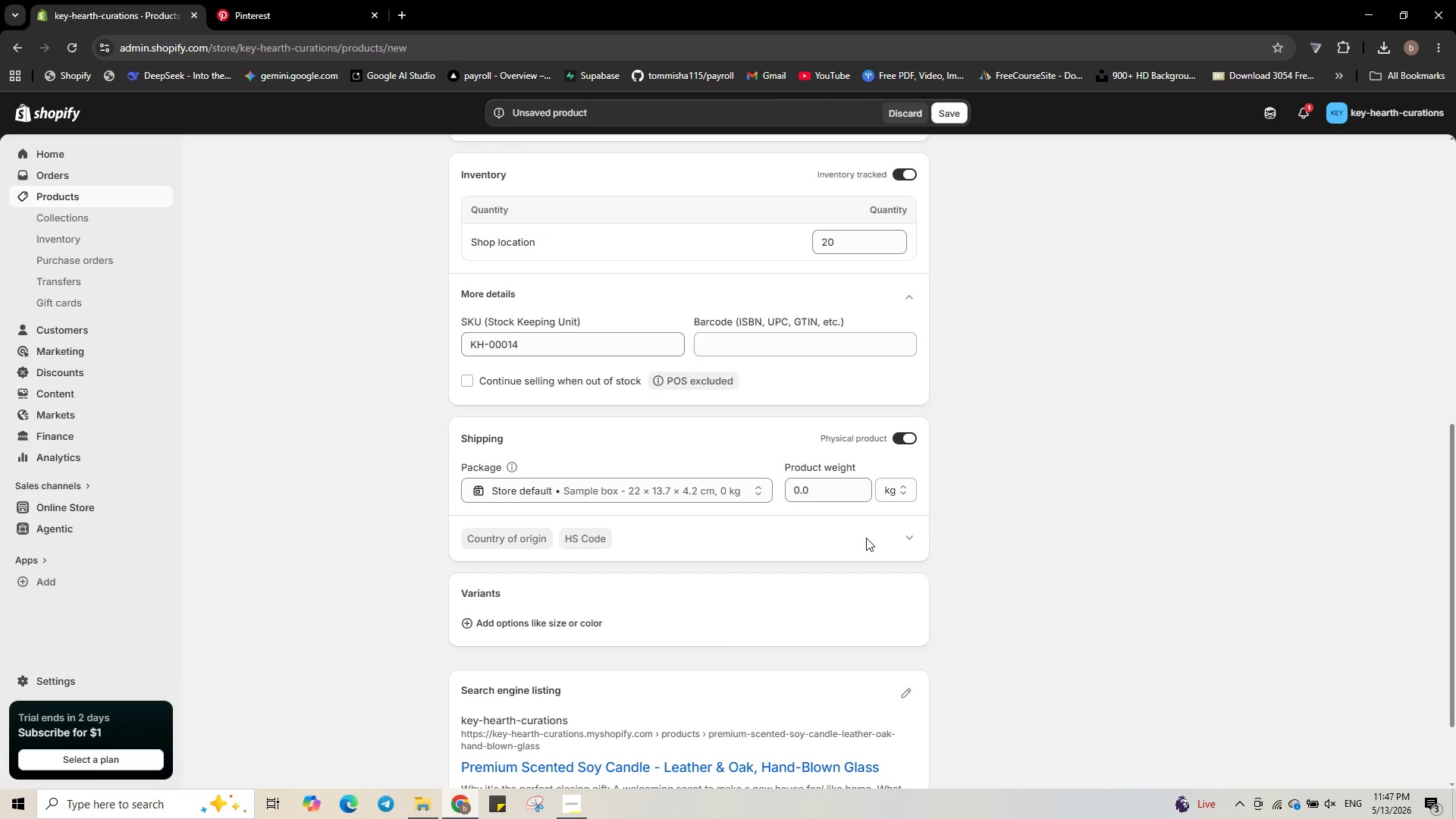 
left_click([803, 479])
 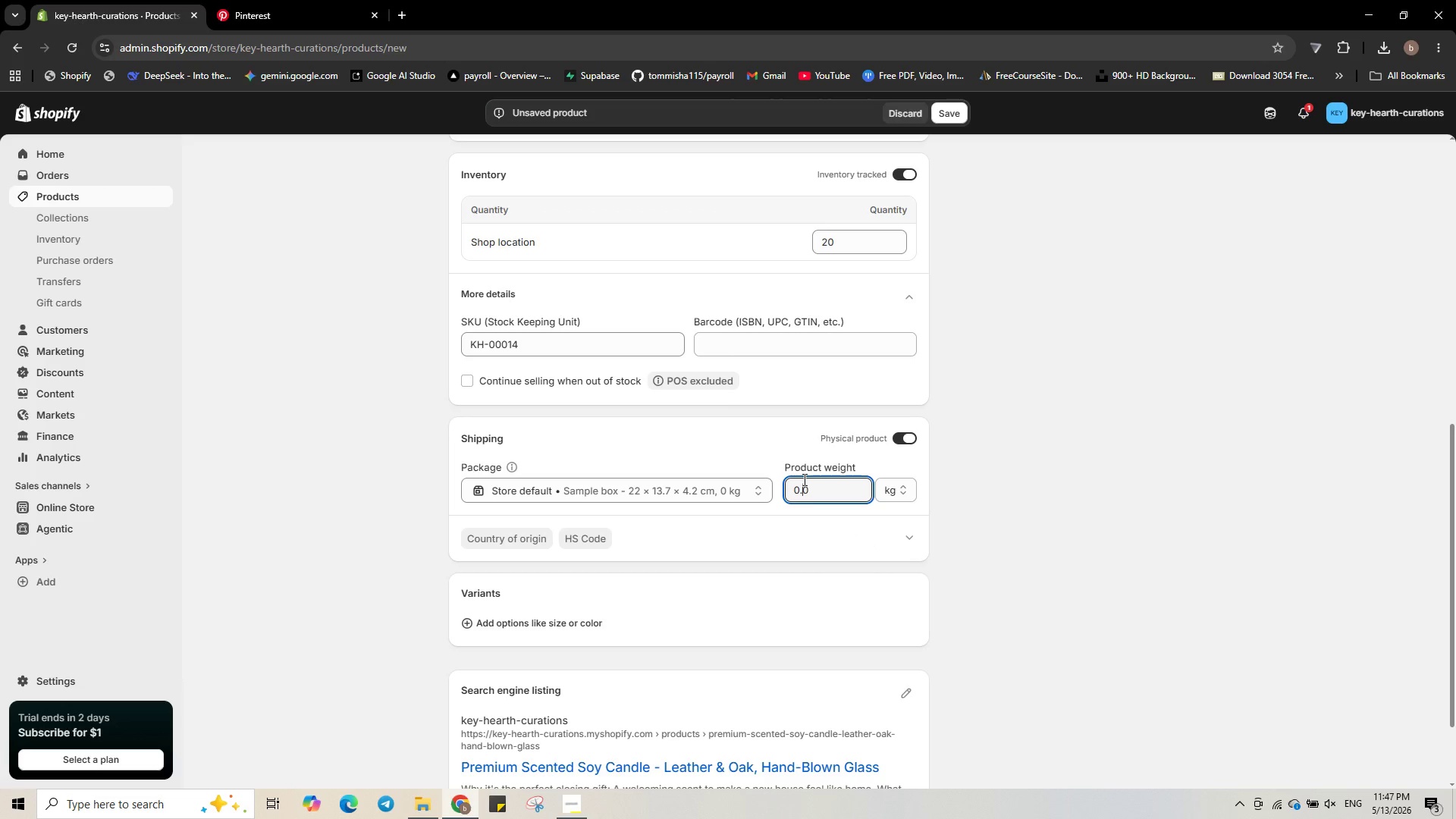 
left_click([804, 479])
 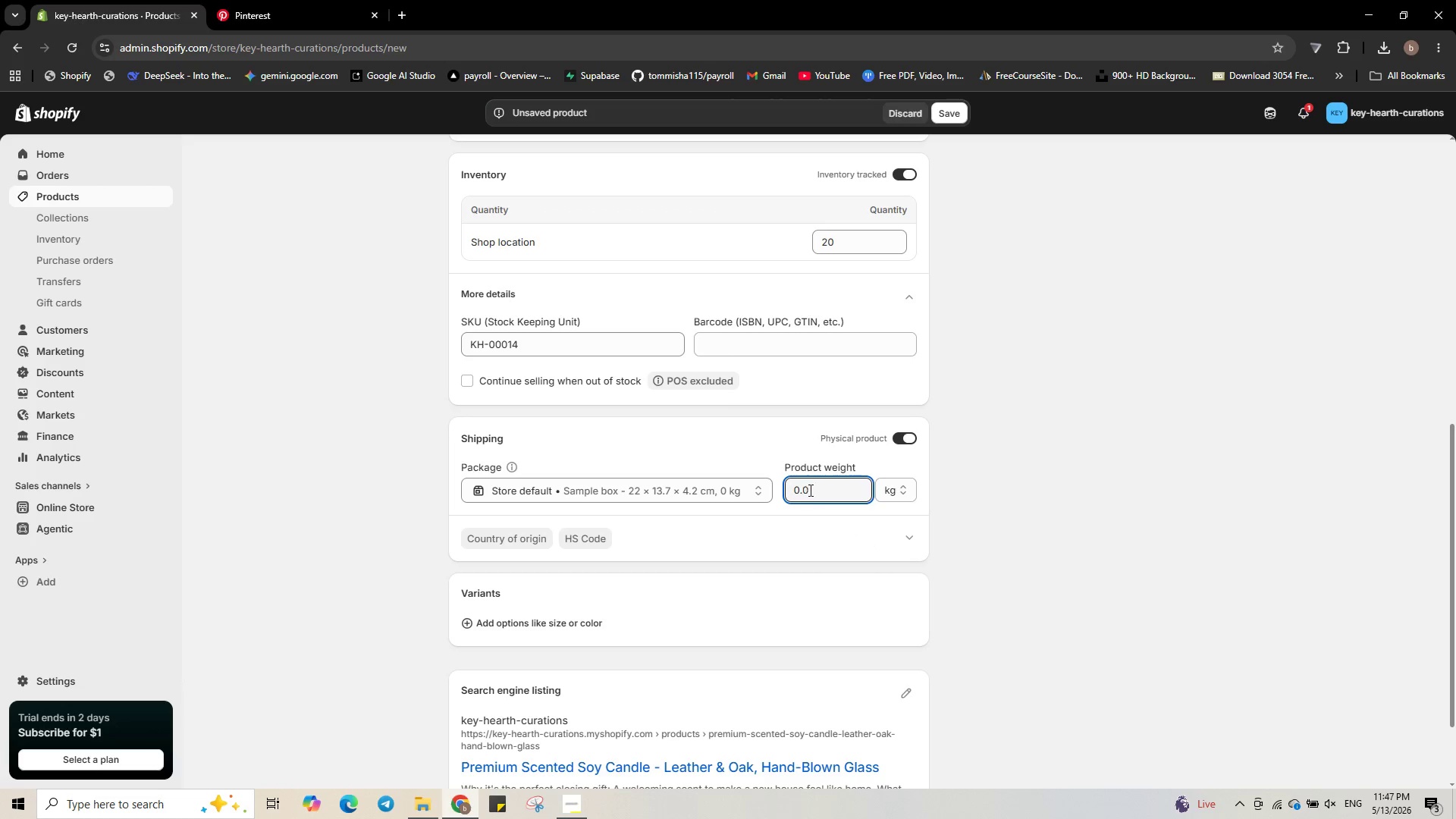 
double_click([812, 495])
 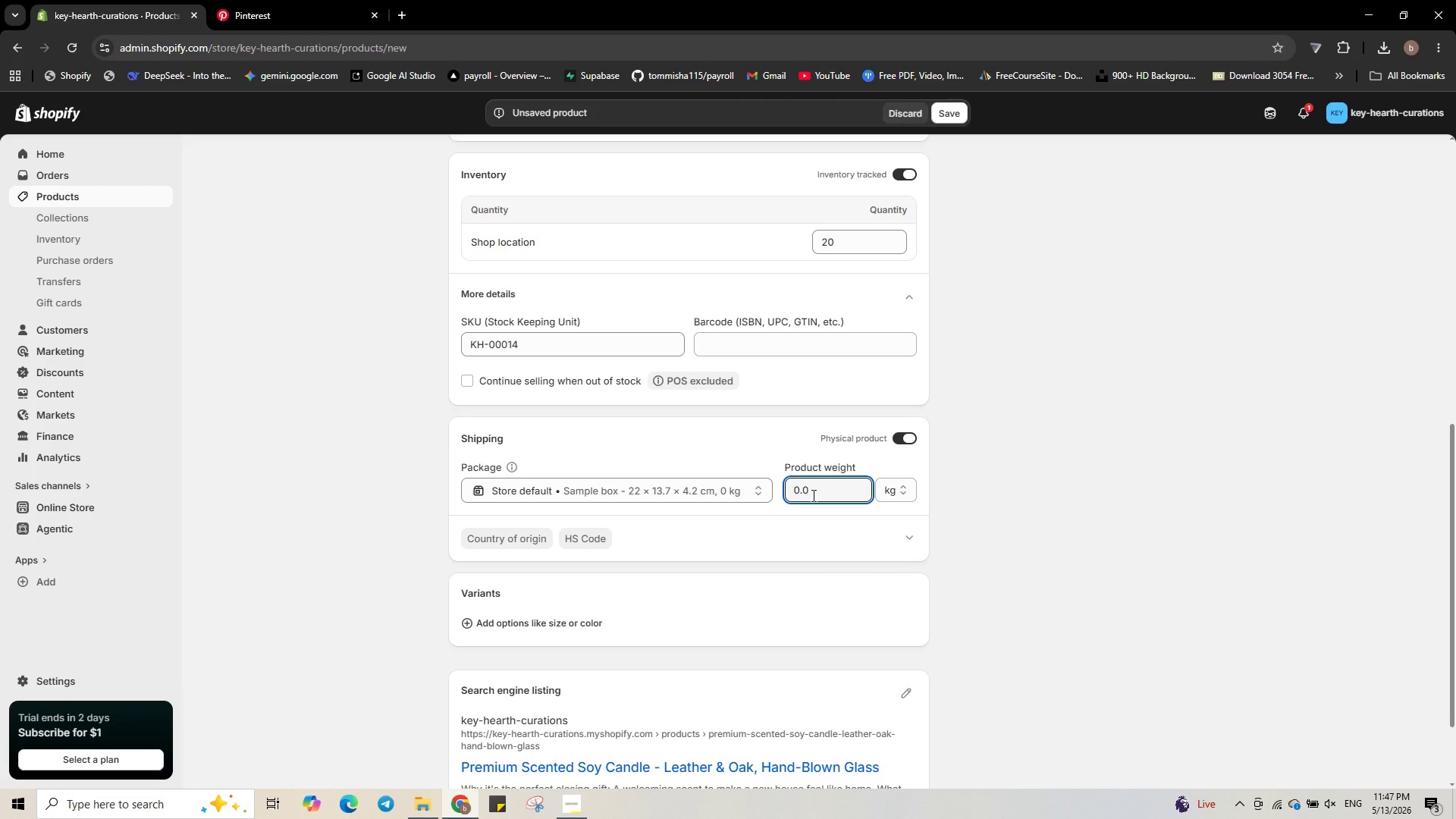 
key(Backspace)
 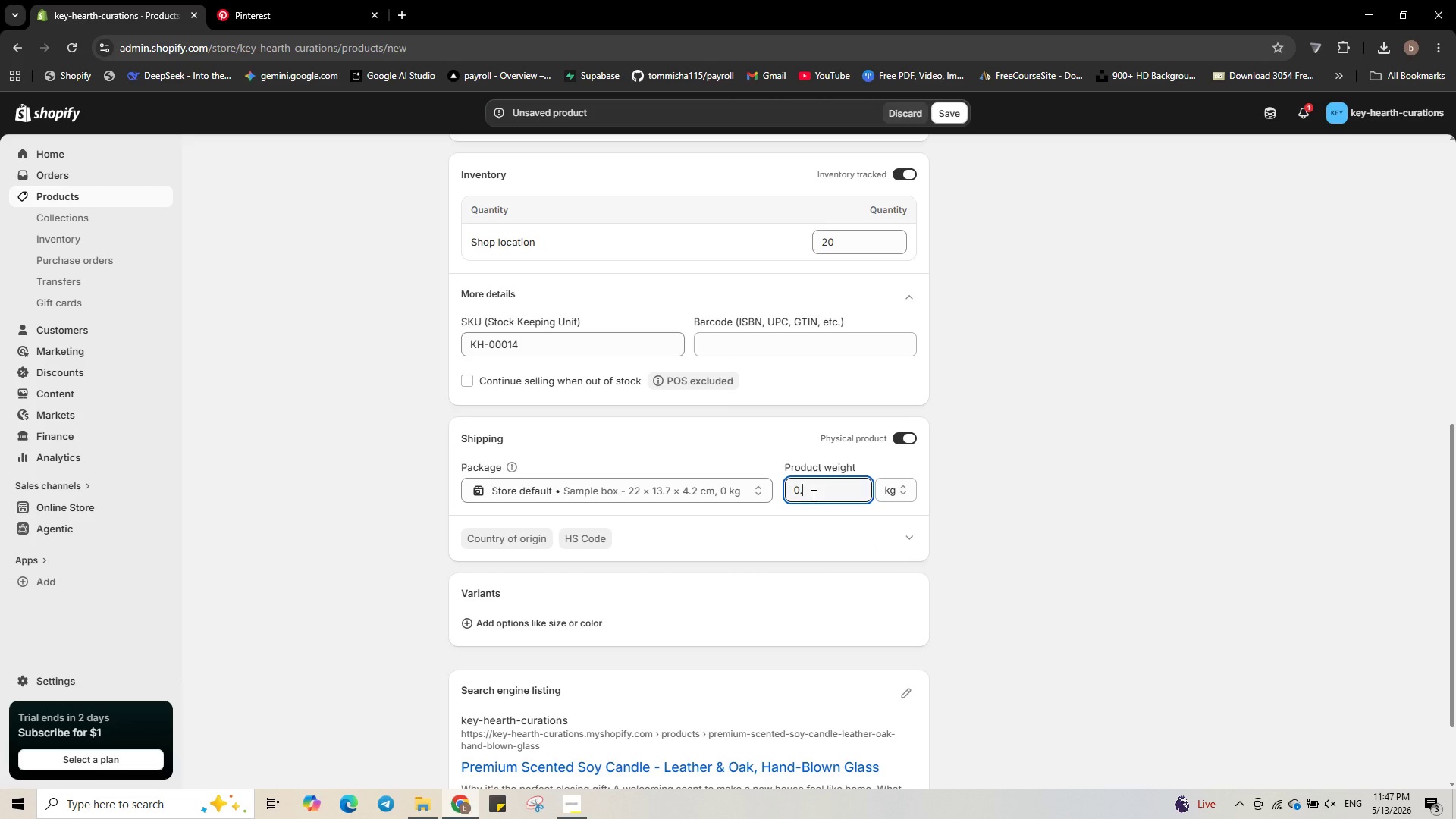 
key(Numpad4)
 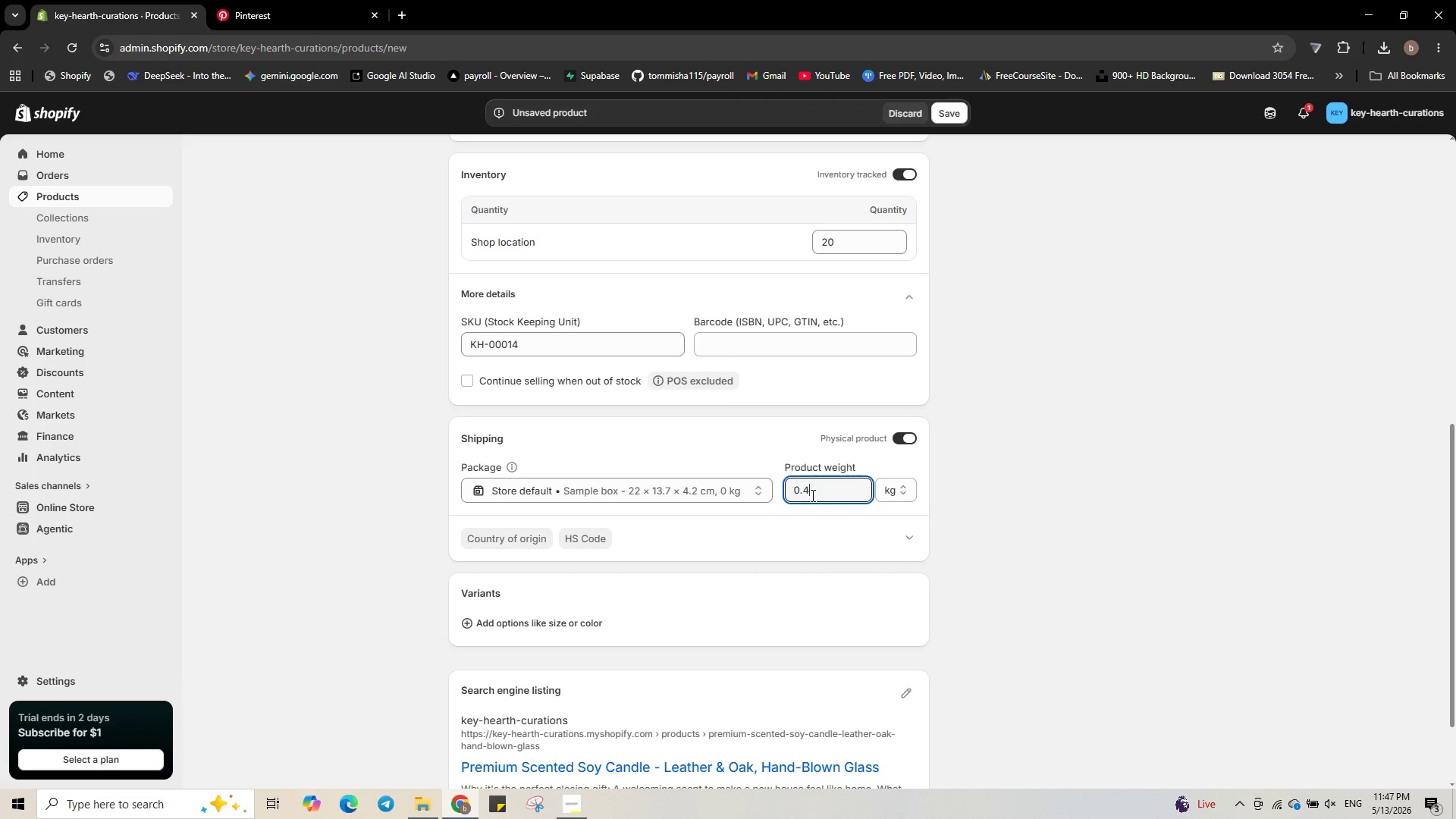 
key(Numpad5)
 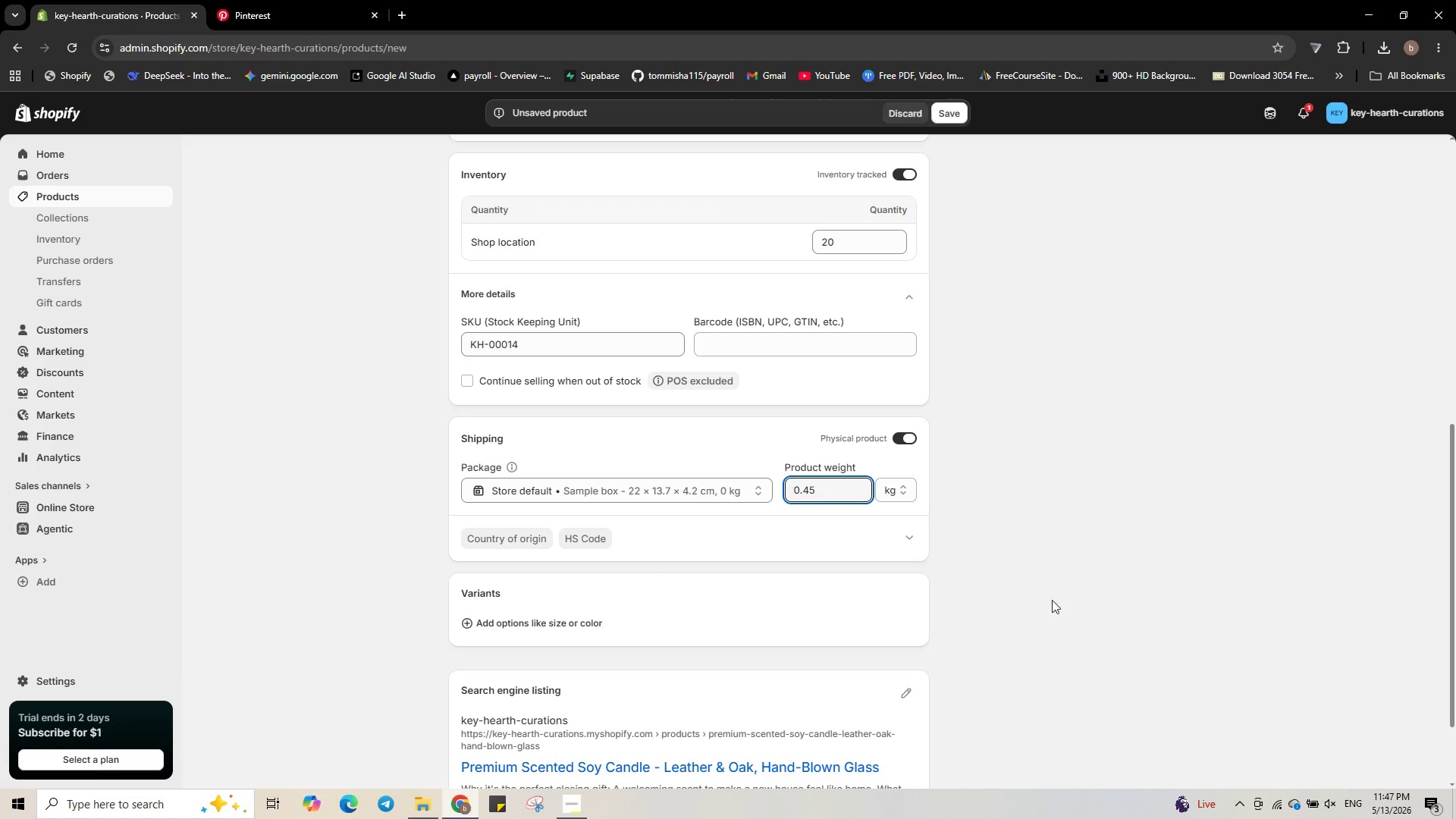 
left_click([1074, 600])
 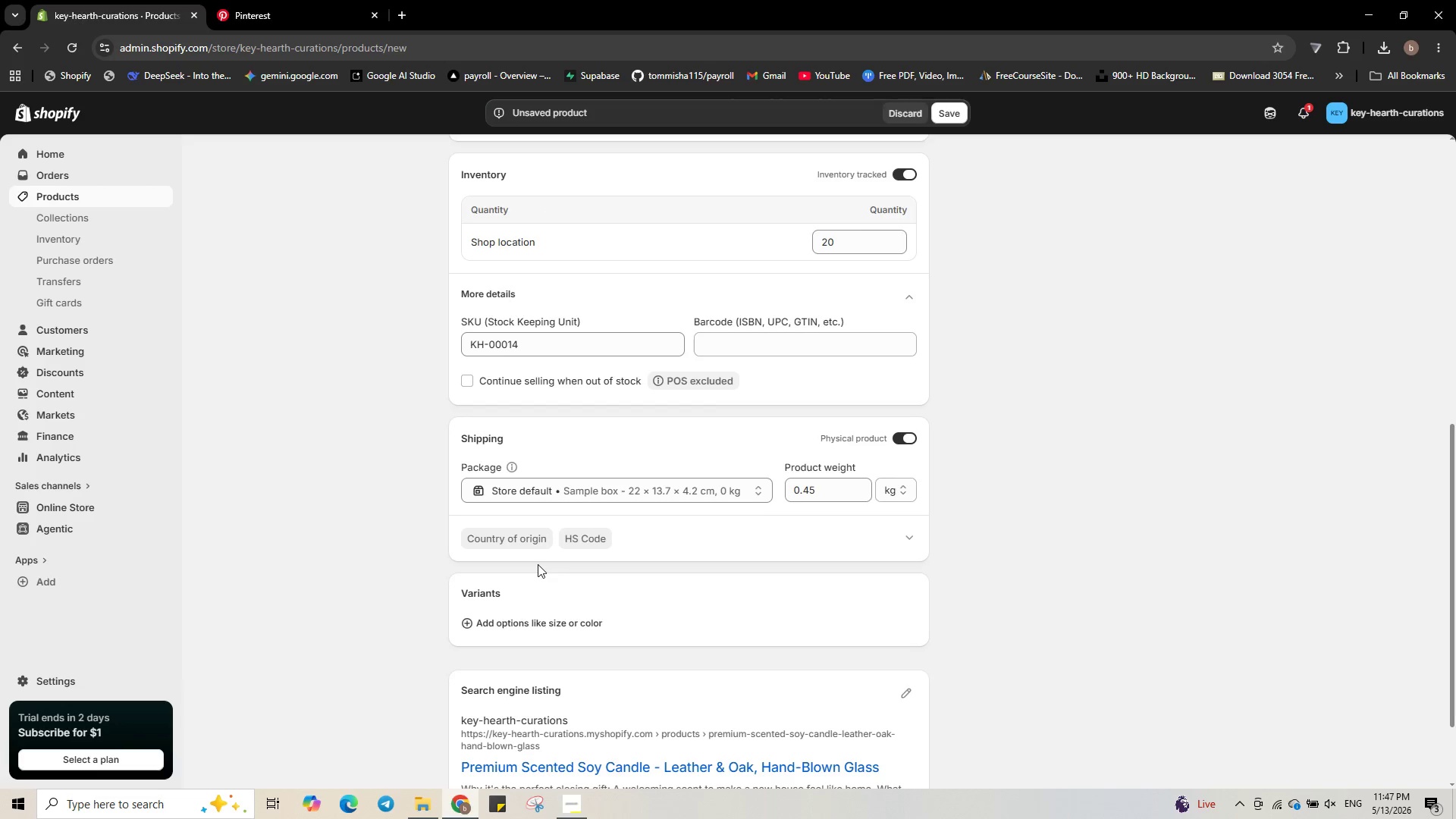 
scroll: coordinate [537, 564], scroll_direction: down, amount: 4.0
 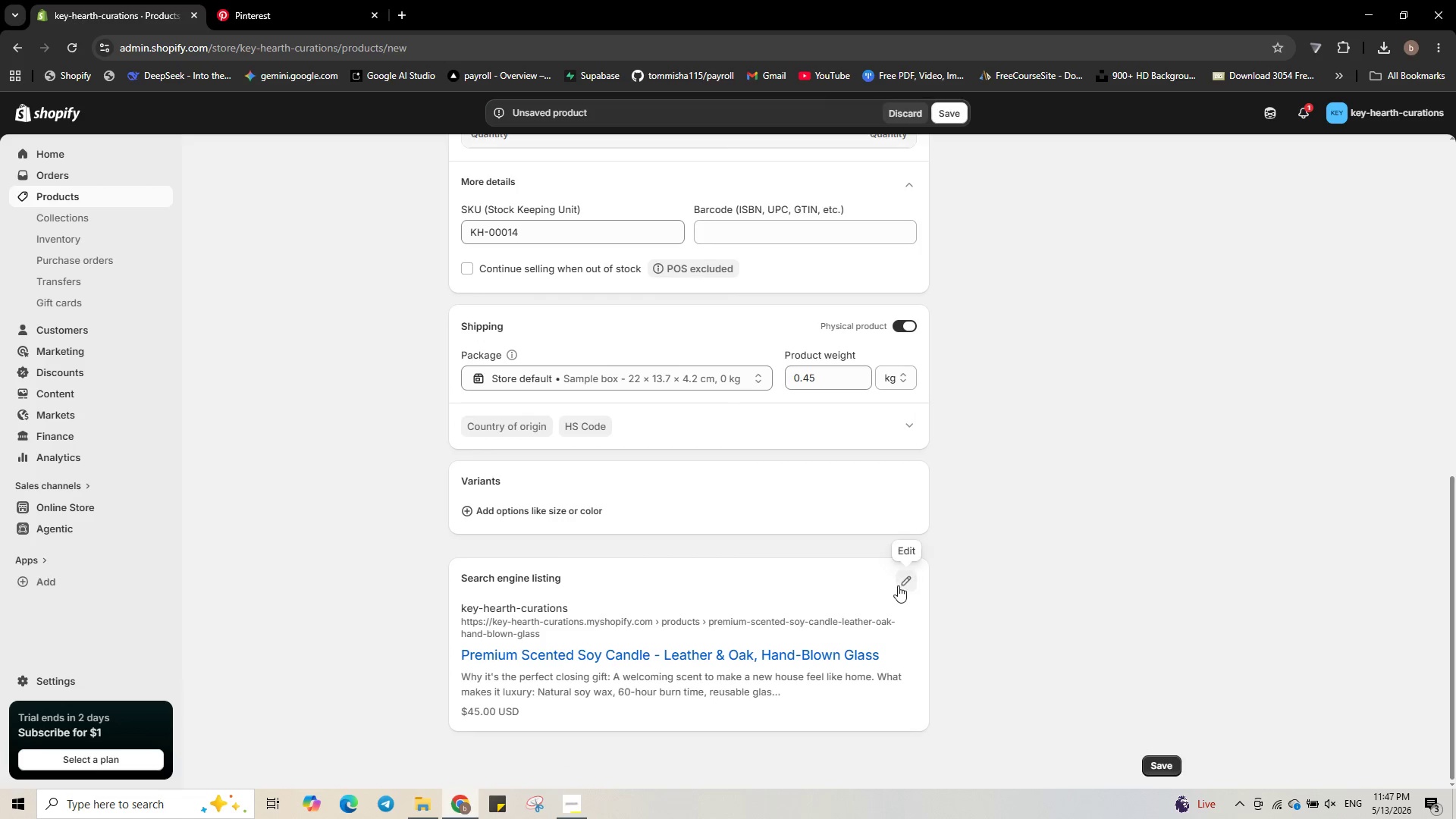 
left_click([902, 584])
 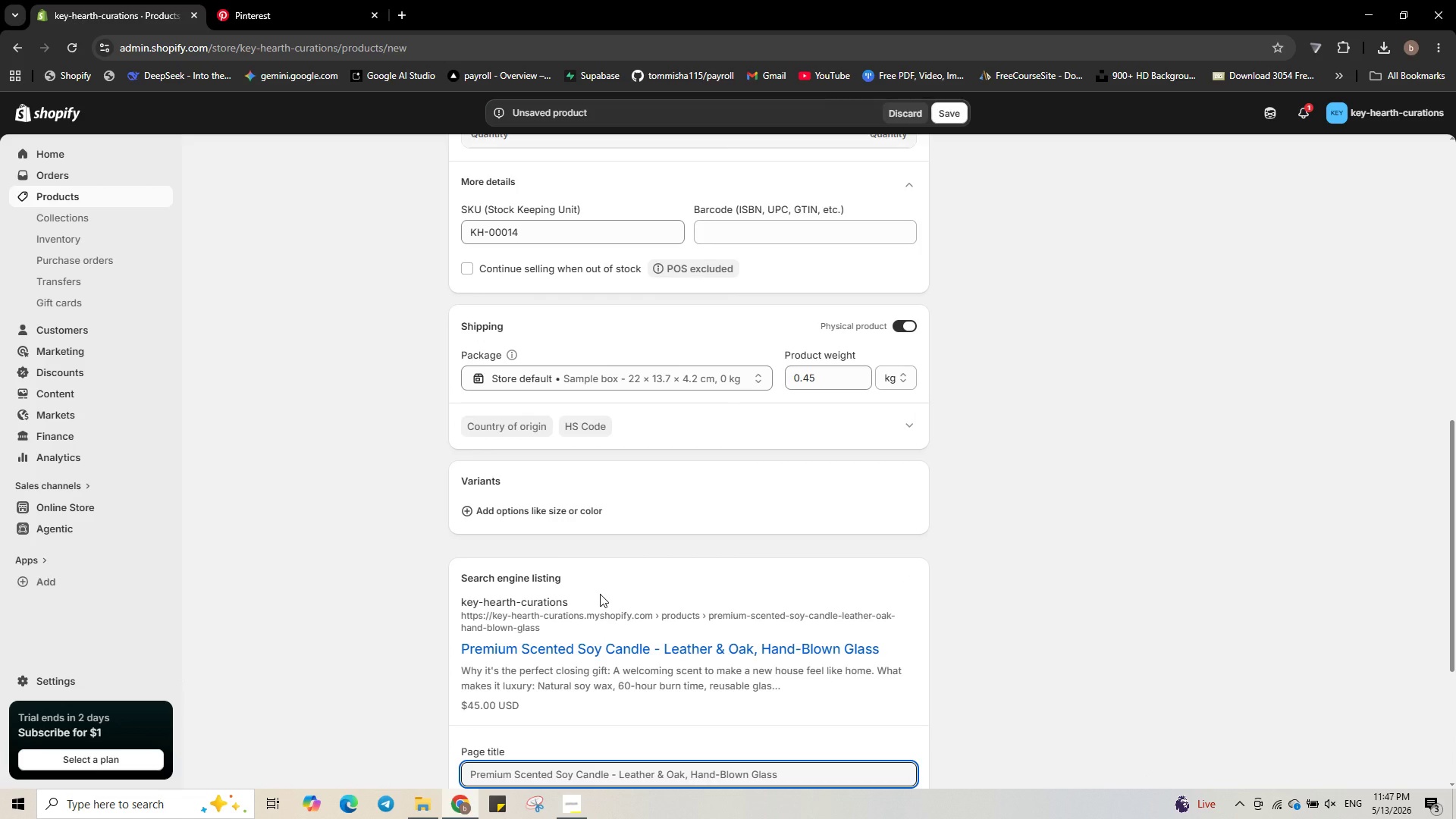 
wait(5.95)
 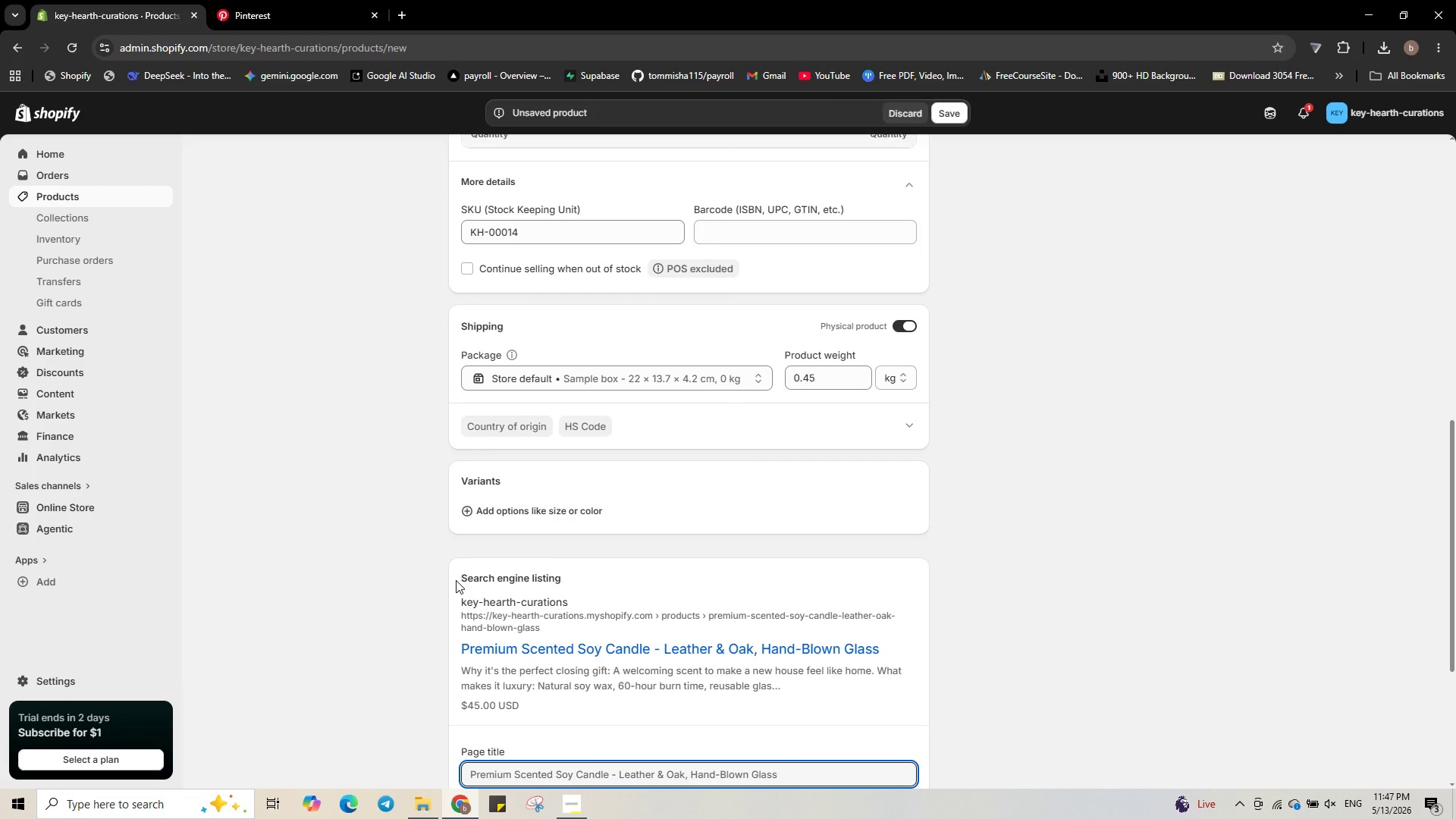 
scroll: coordinate [678, 672], scroll_direction: down, amount: 2.0
 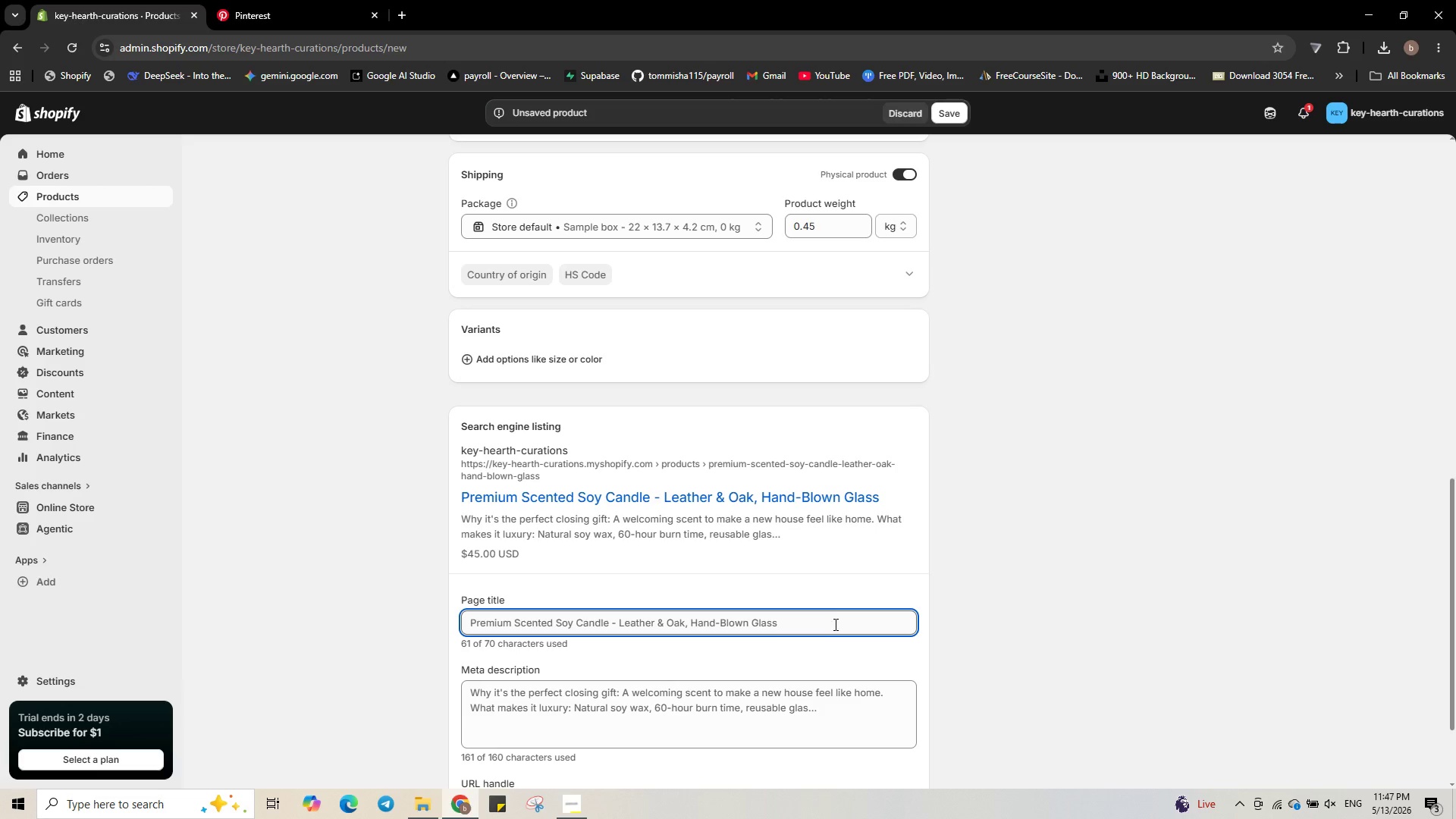 
left_click([833, 620])
 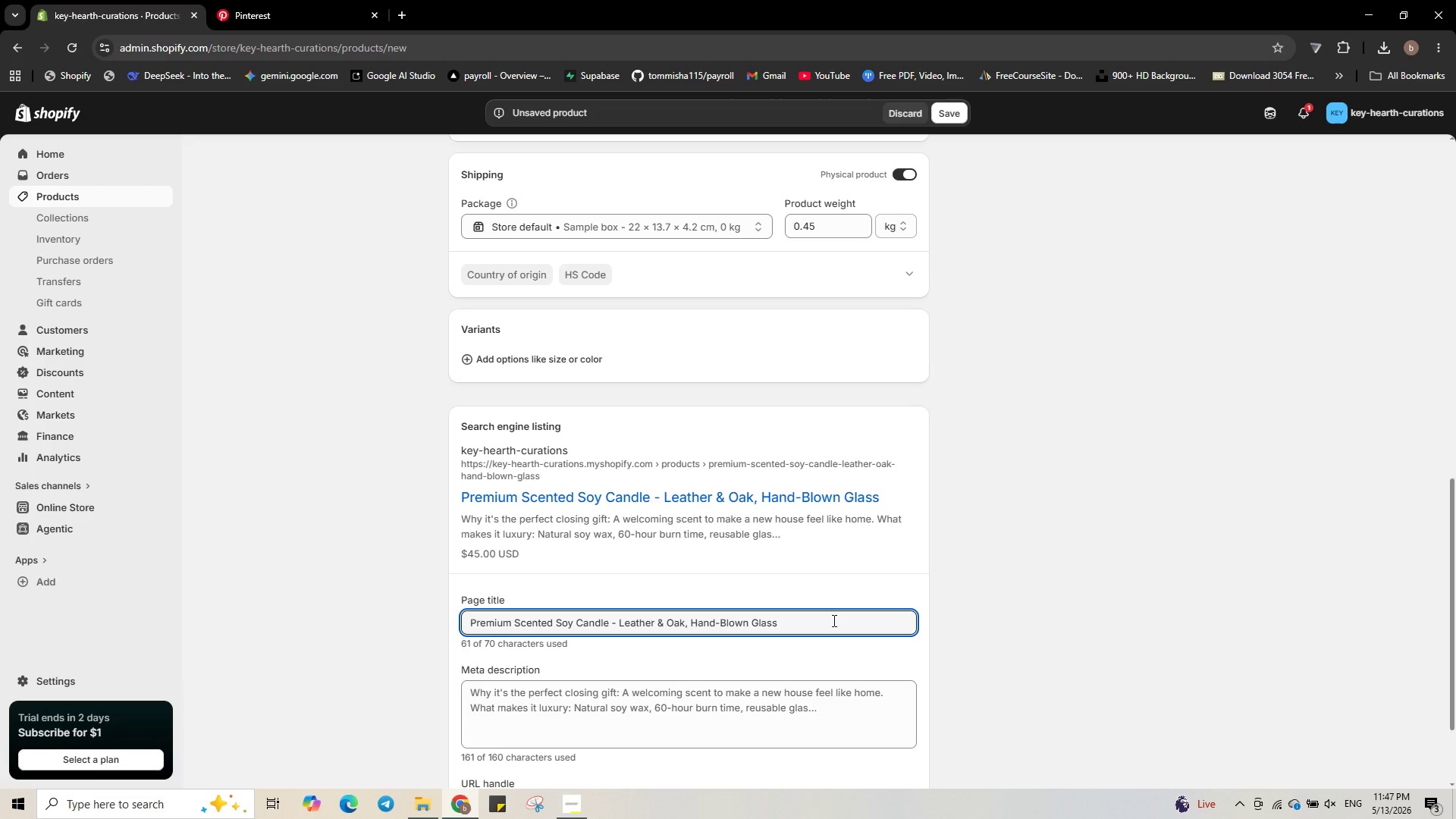 
wait(16.11)
 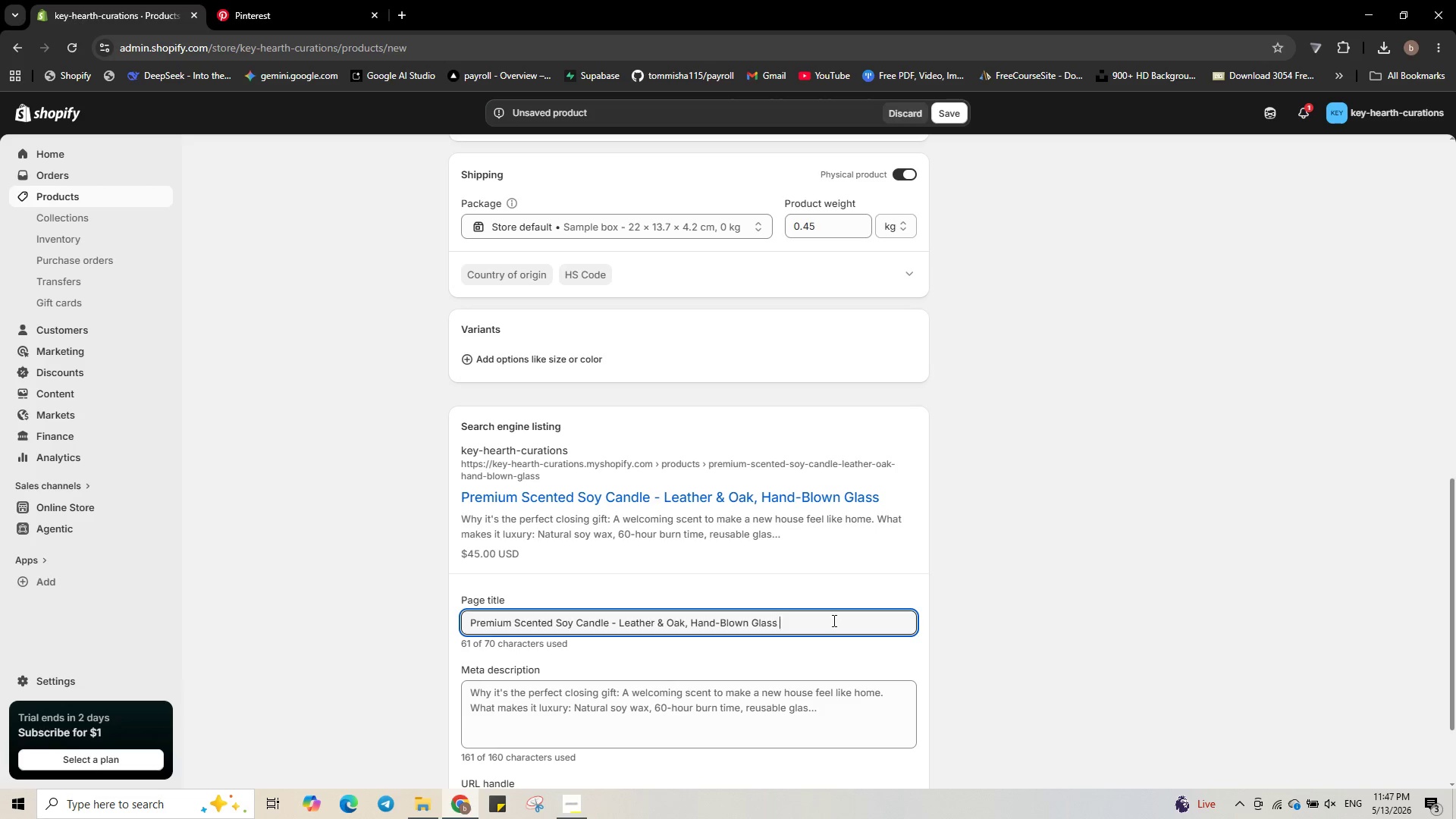 
key(Control+Backspace)
 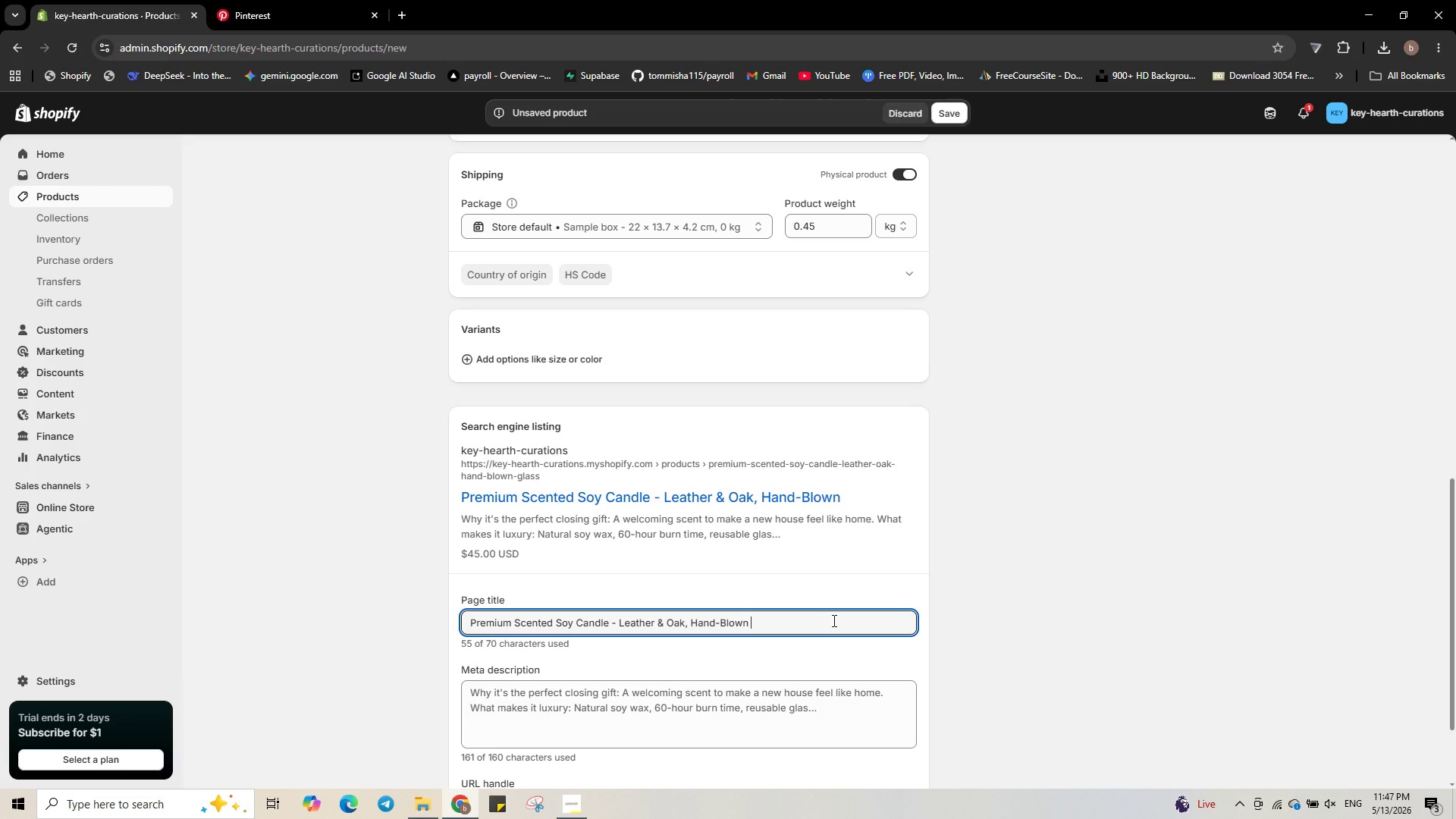 
key(Control+Backspace)
 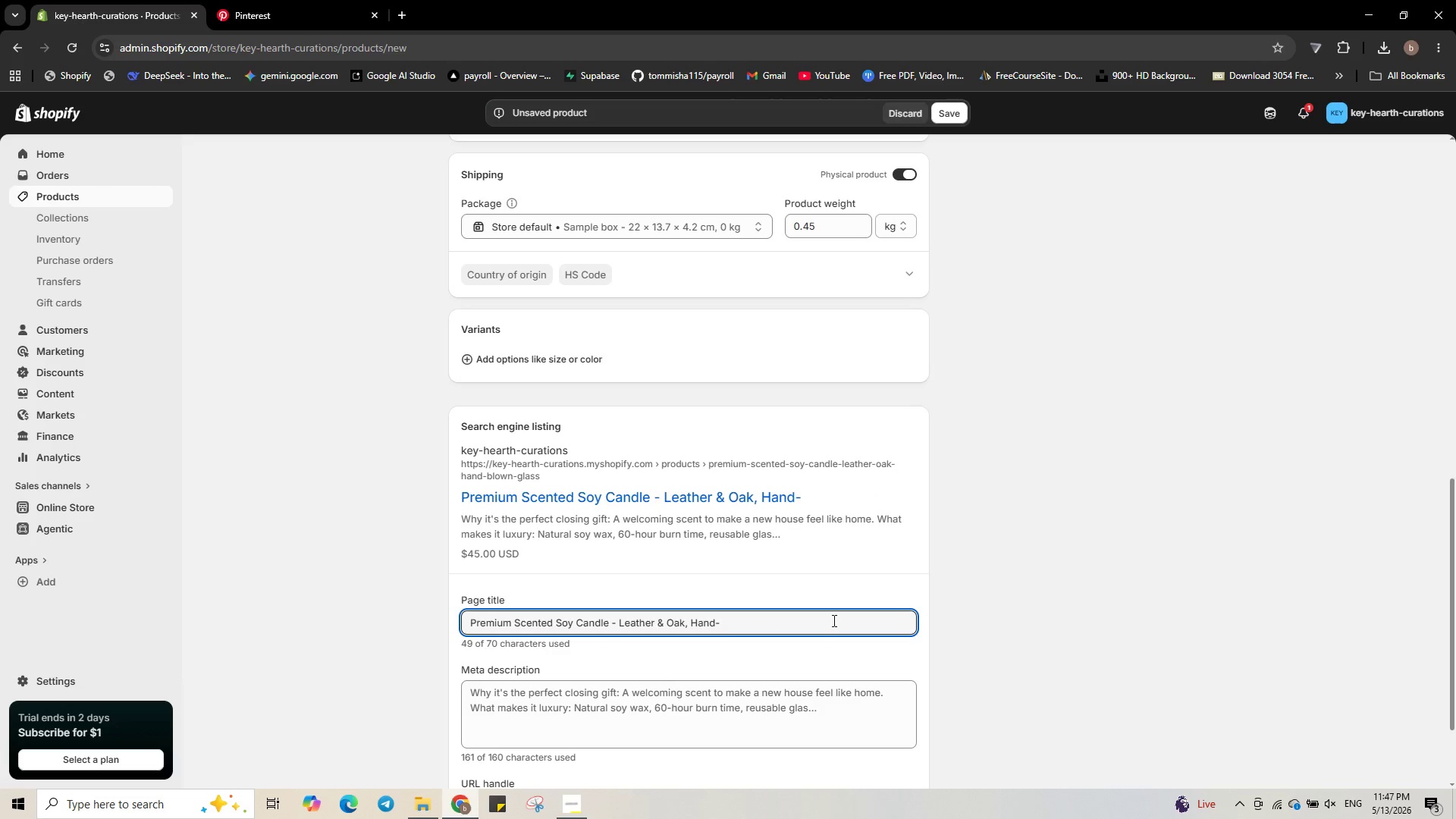 
key(Control+Backspace)
 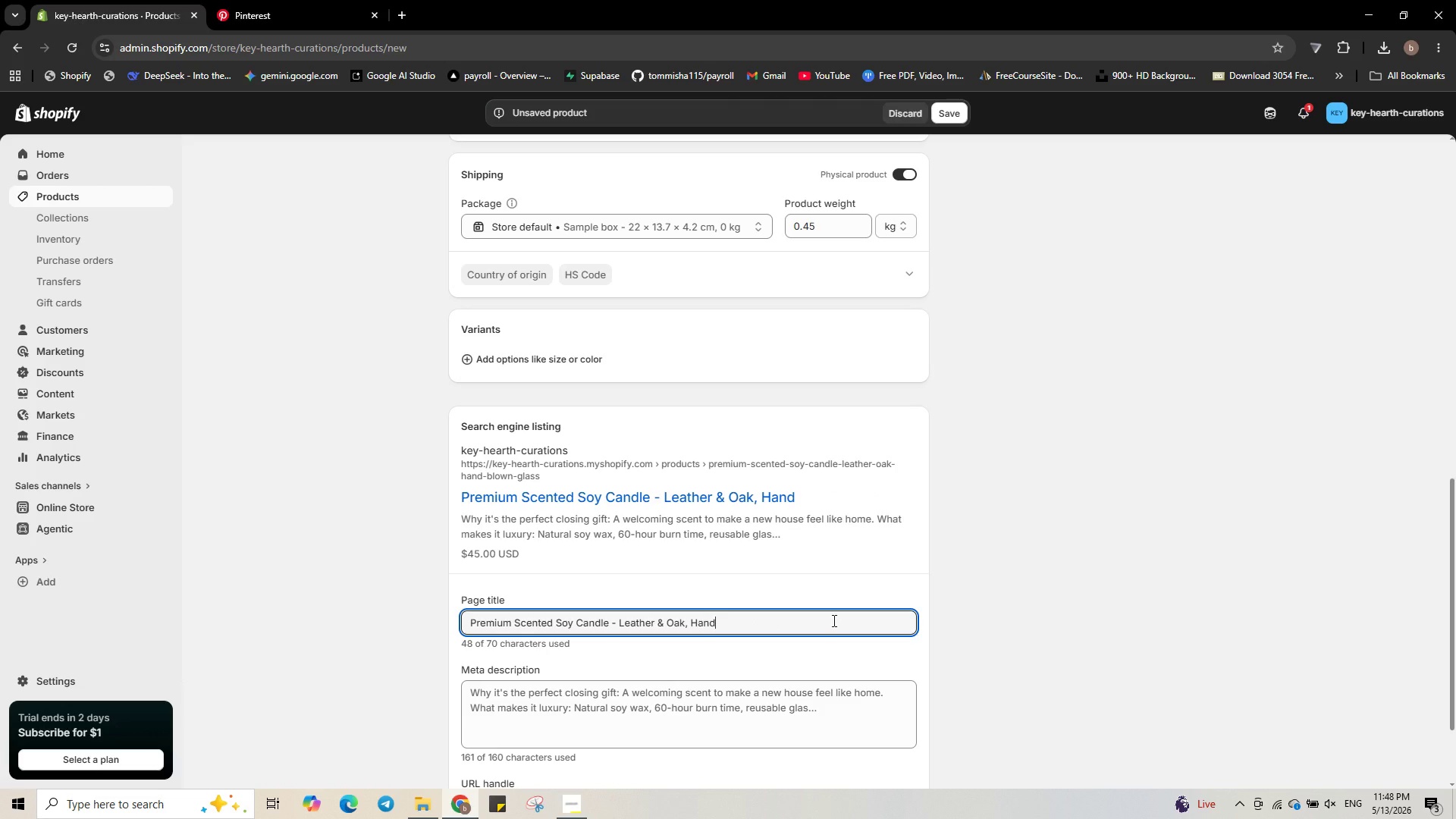 
key(Control+Backspace)
 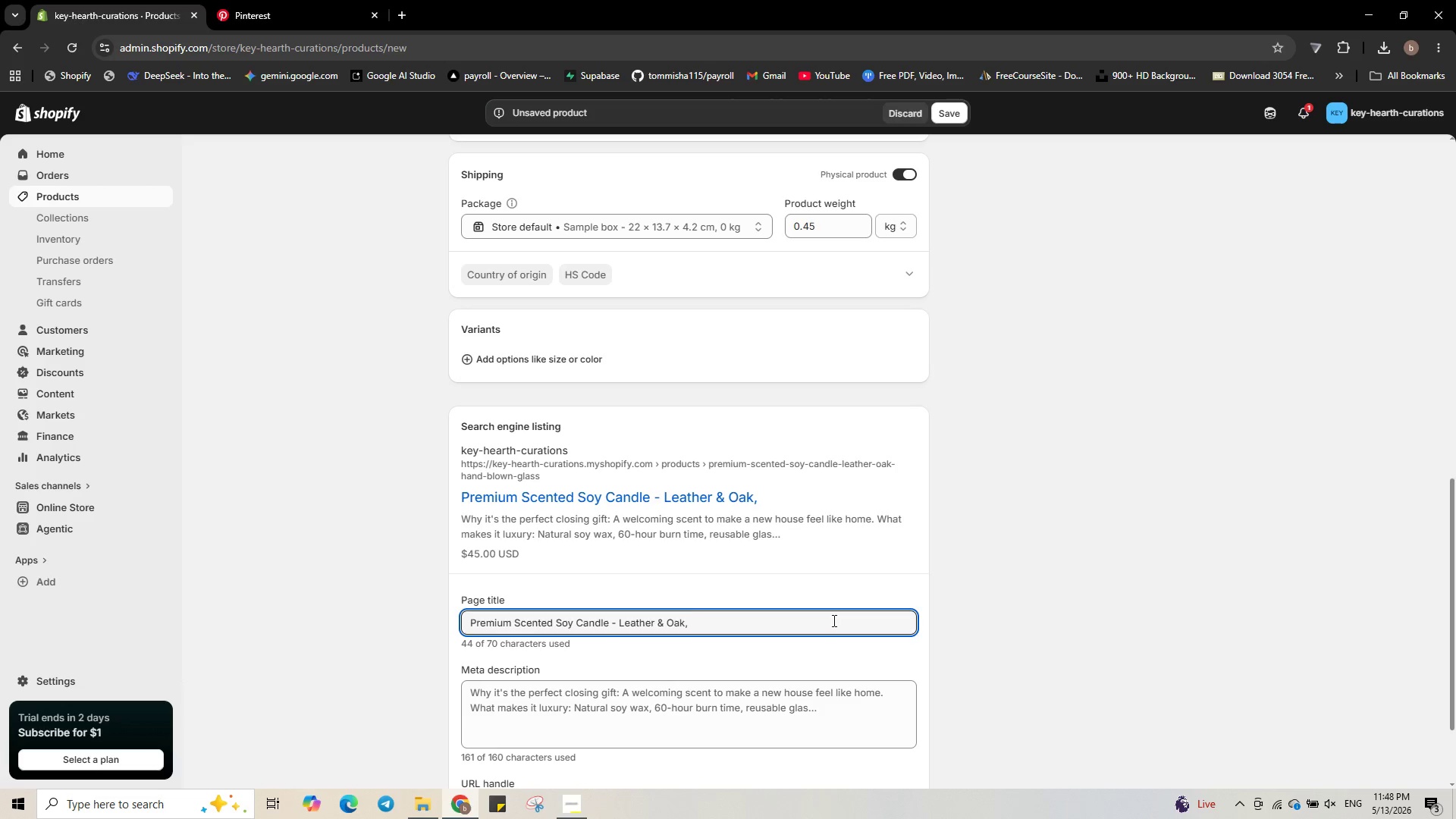 
wait(14.86)
 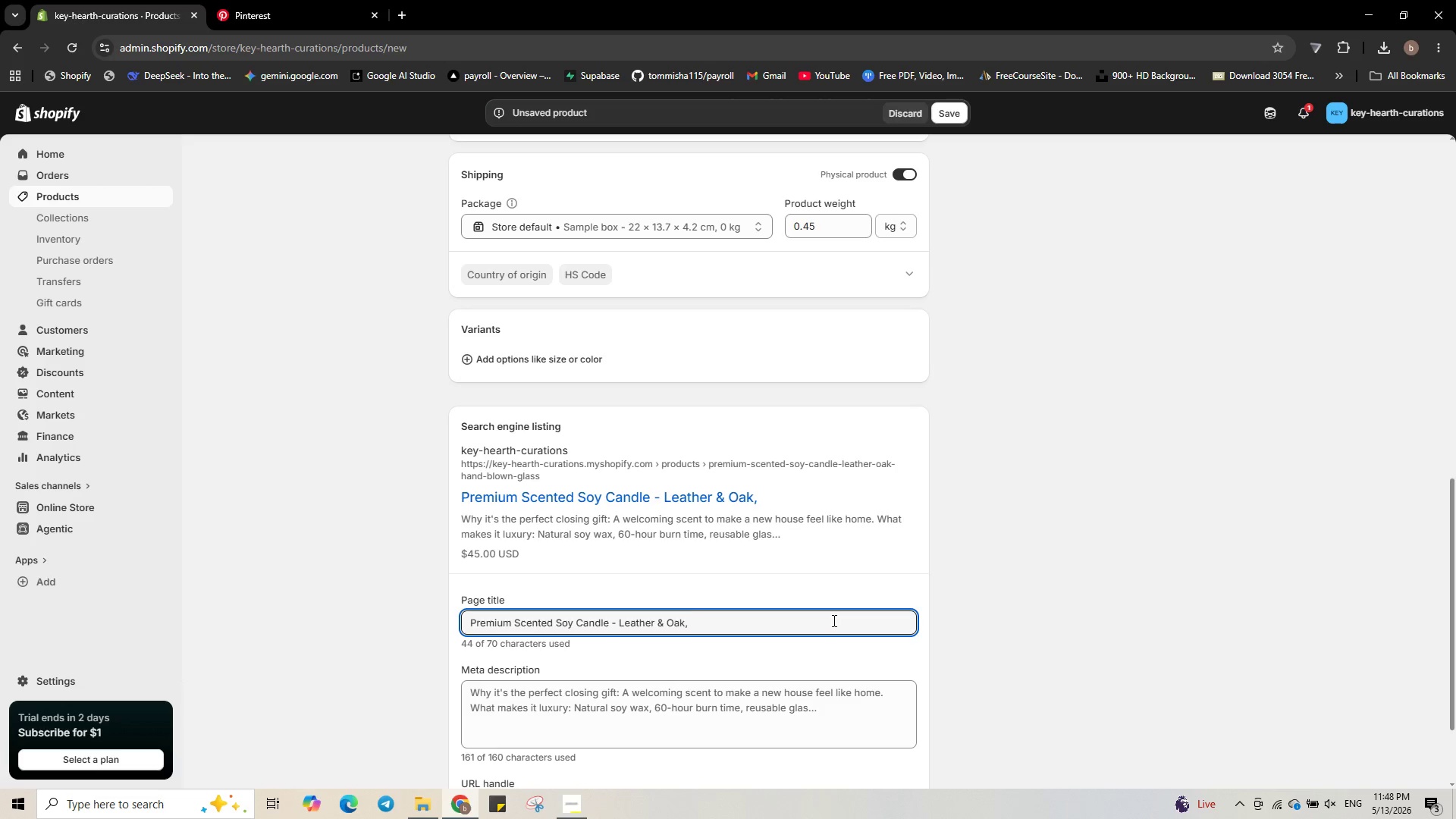 
key(Backspace)
 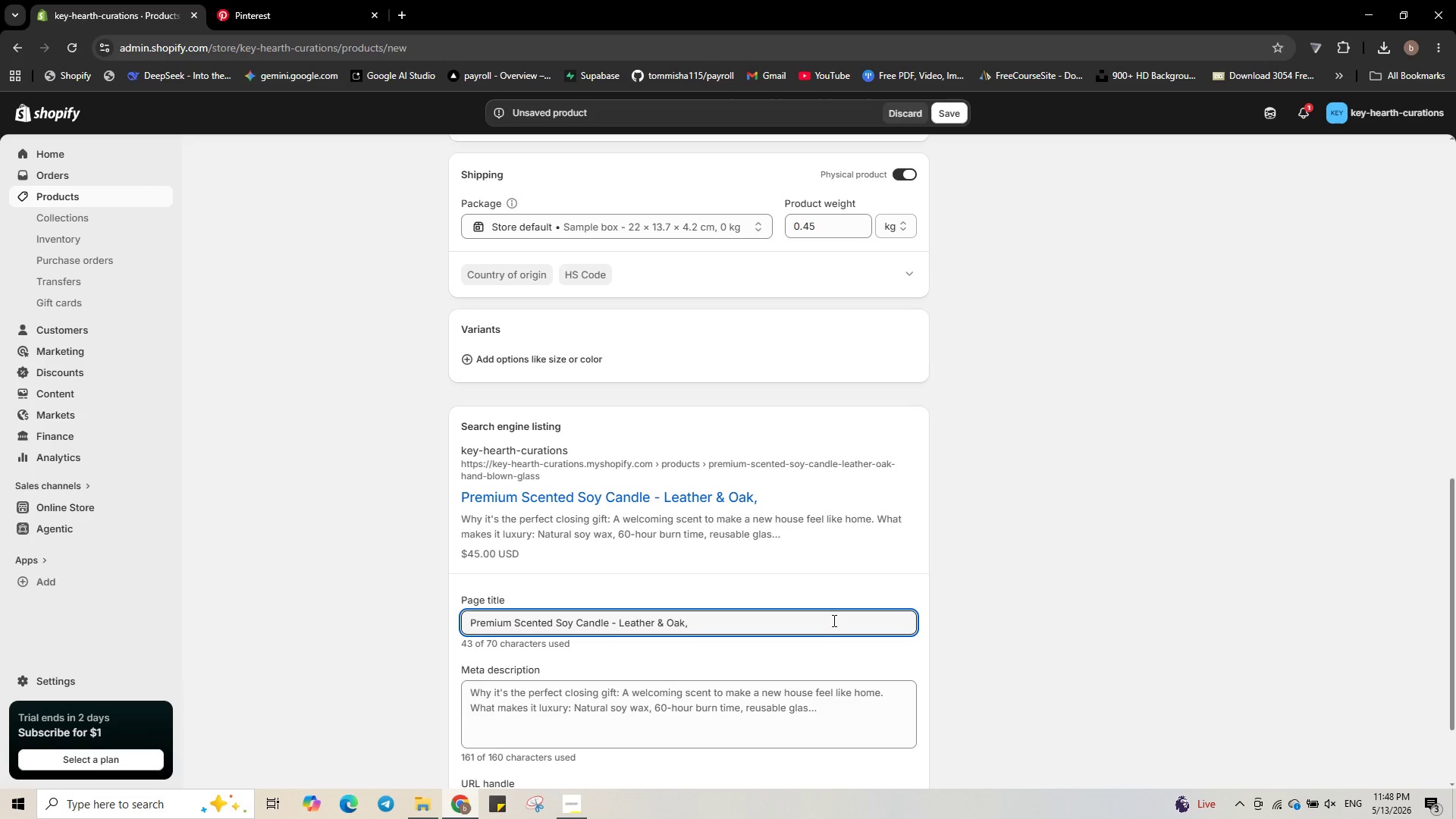 
key(Backspace)
 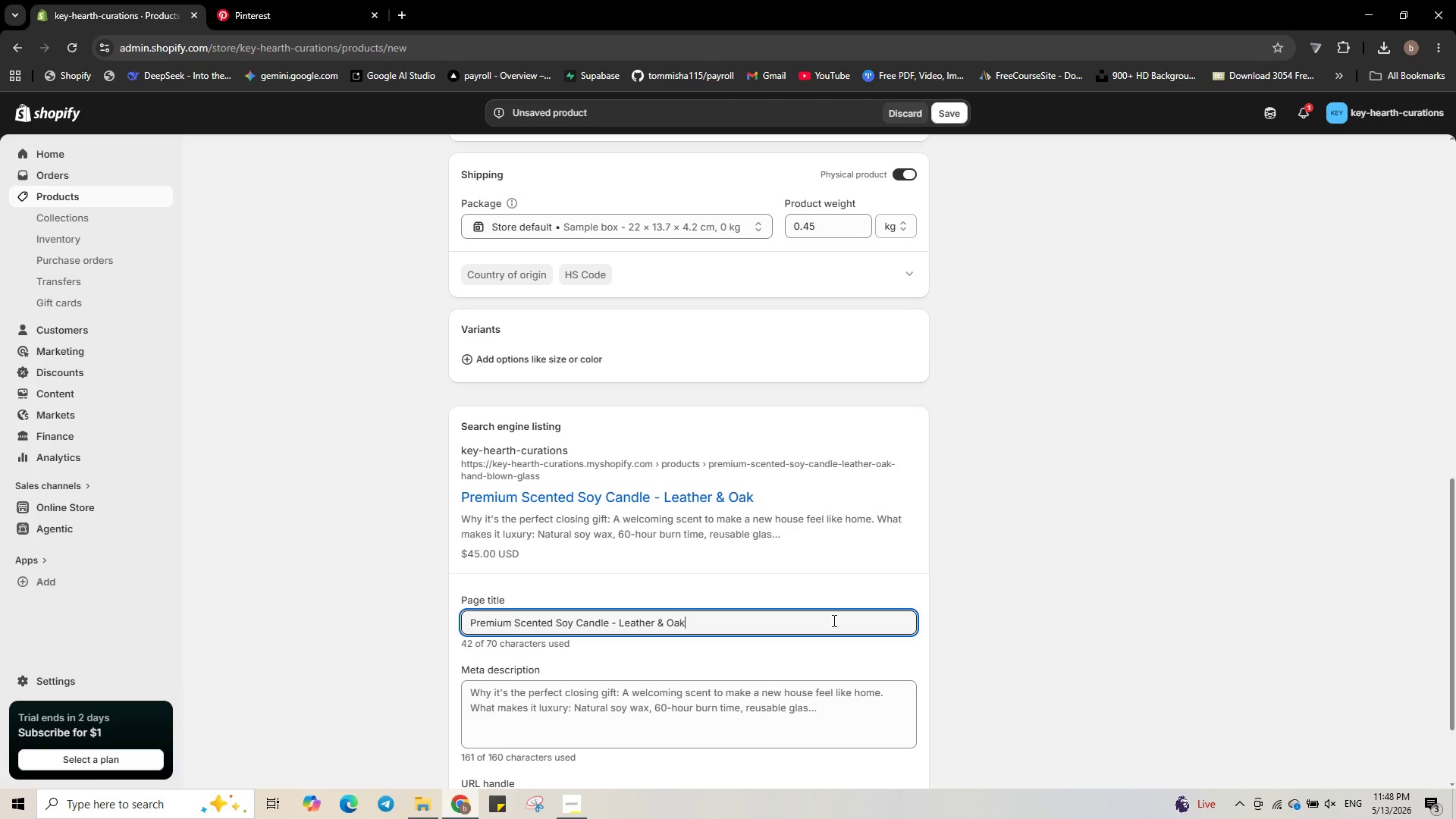 
key(Backspace)
 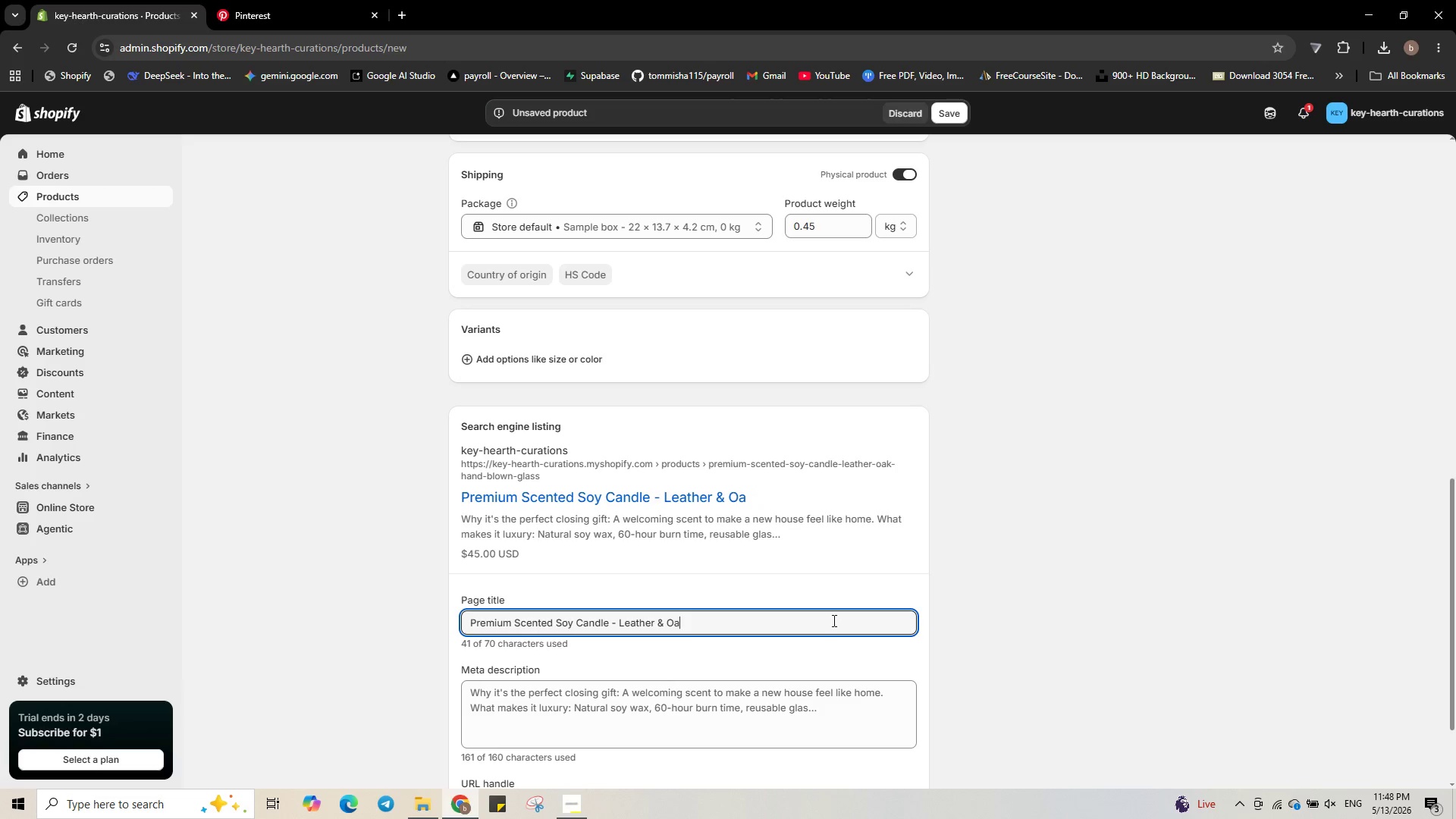 
key(Backspace)
 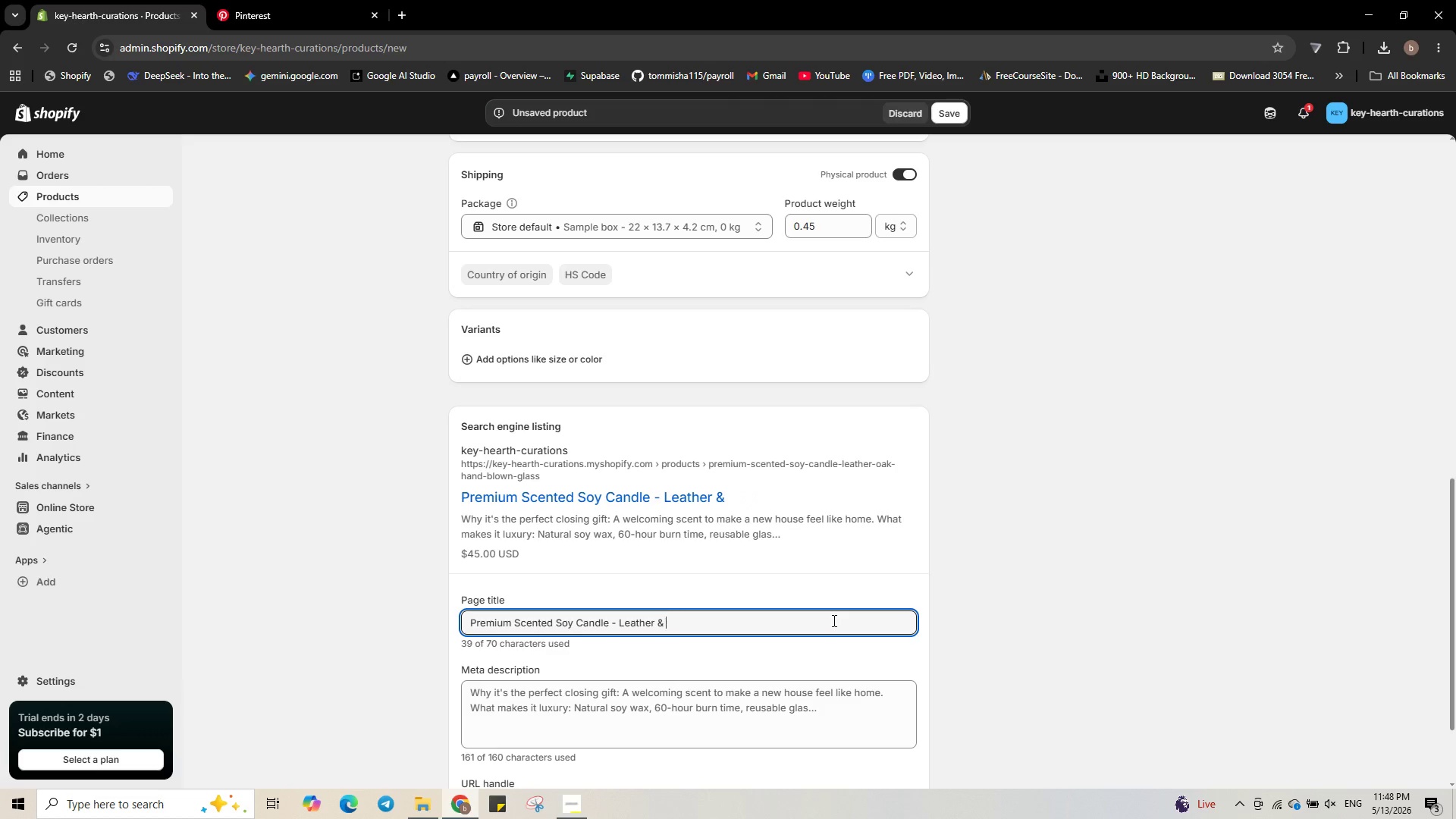 
key(Backspace)
 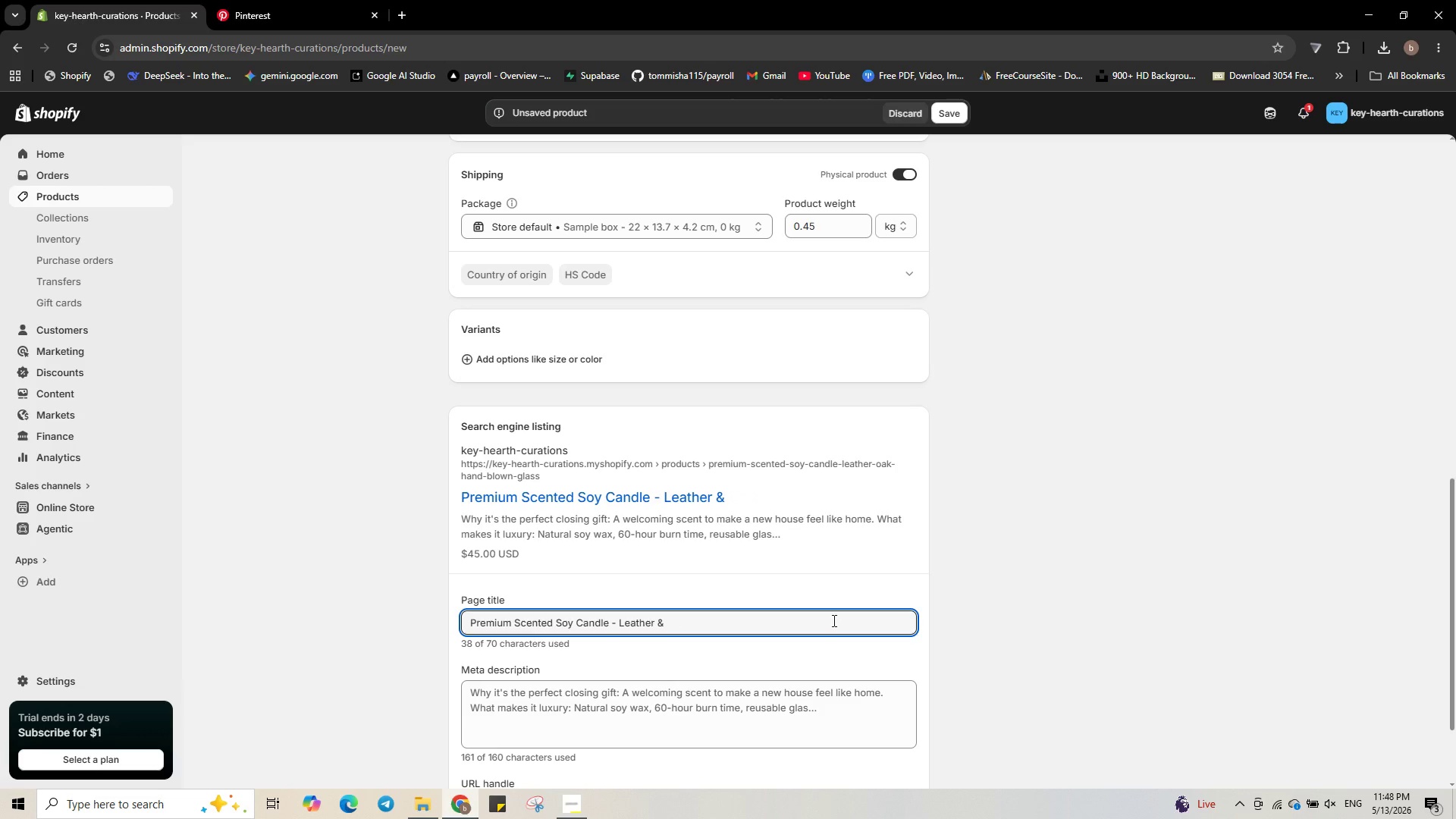 
key(Backspace)
 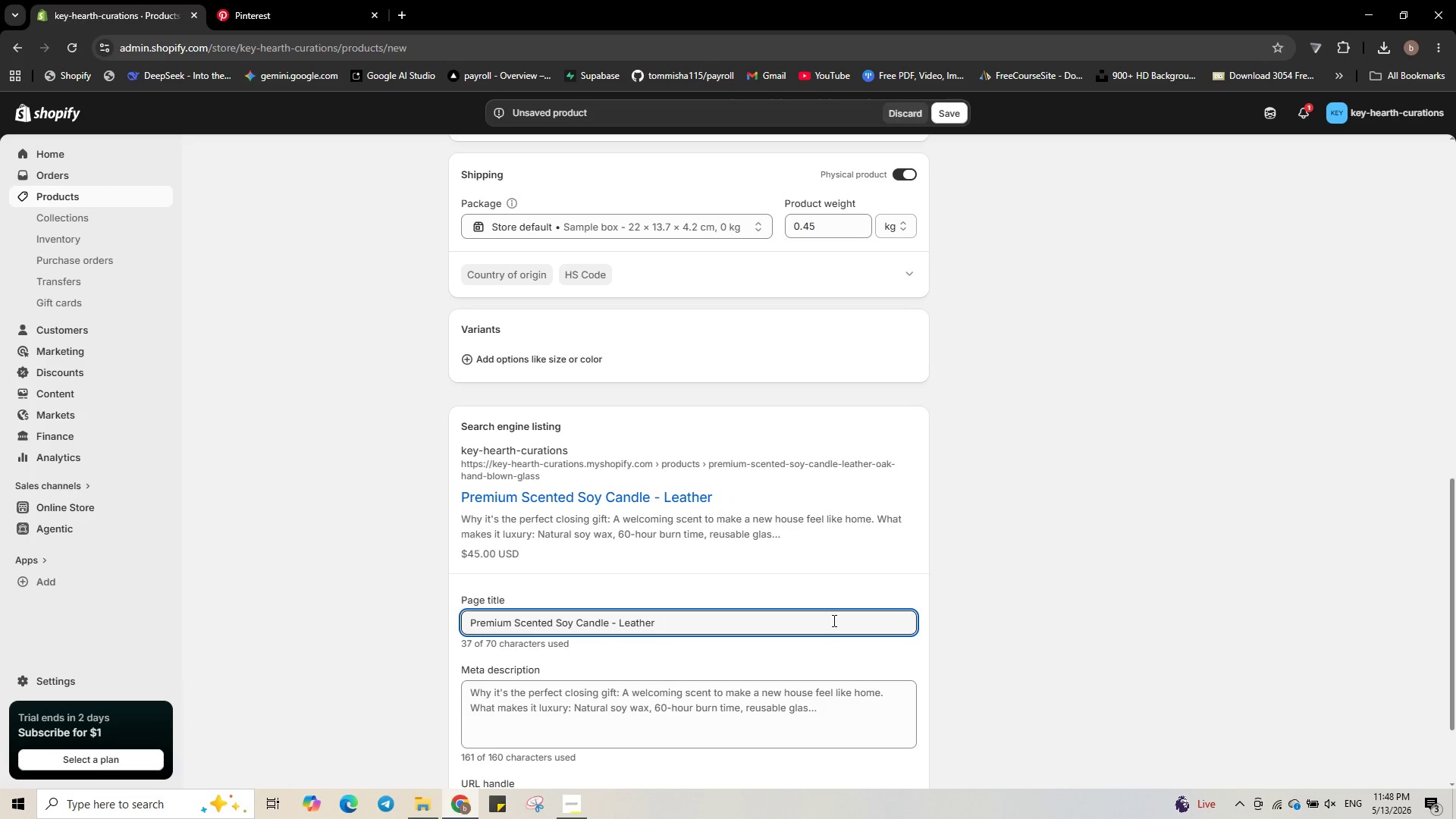 
key(Backspace)
 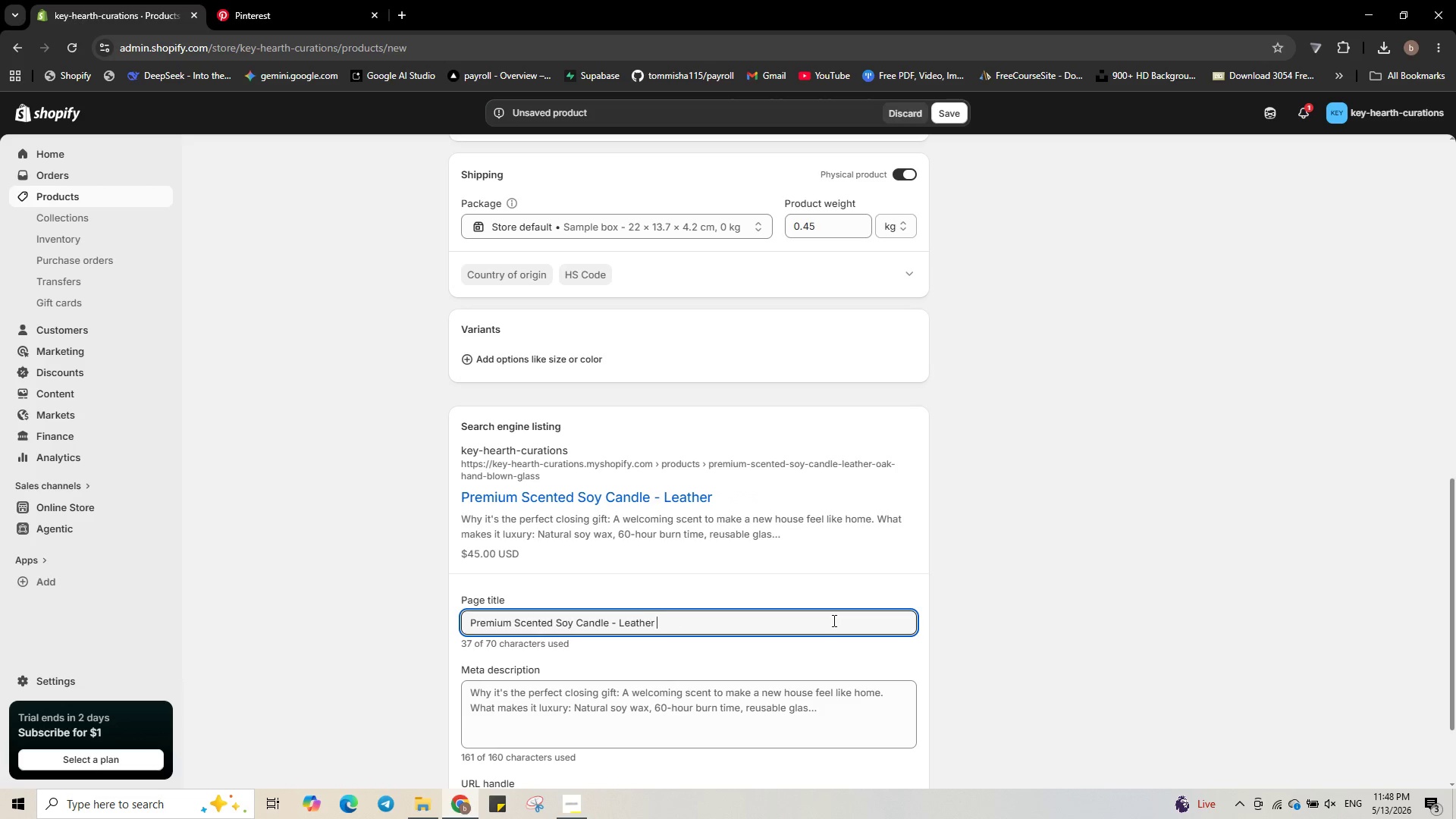 
key(Backspace)
 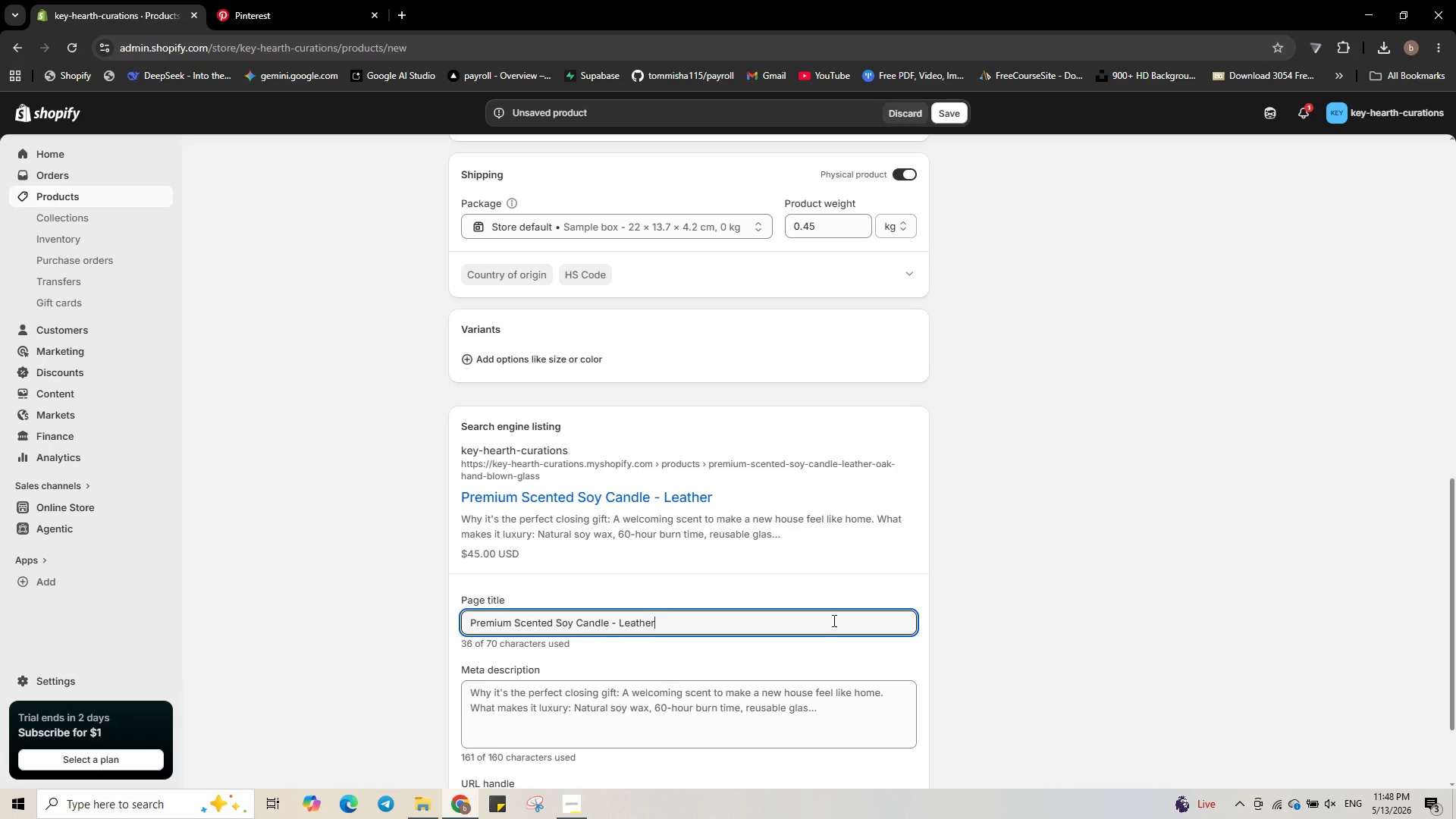 
key(Backspace)
 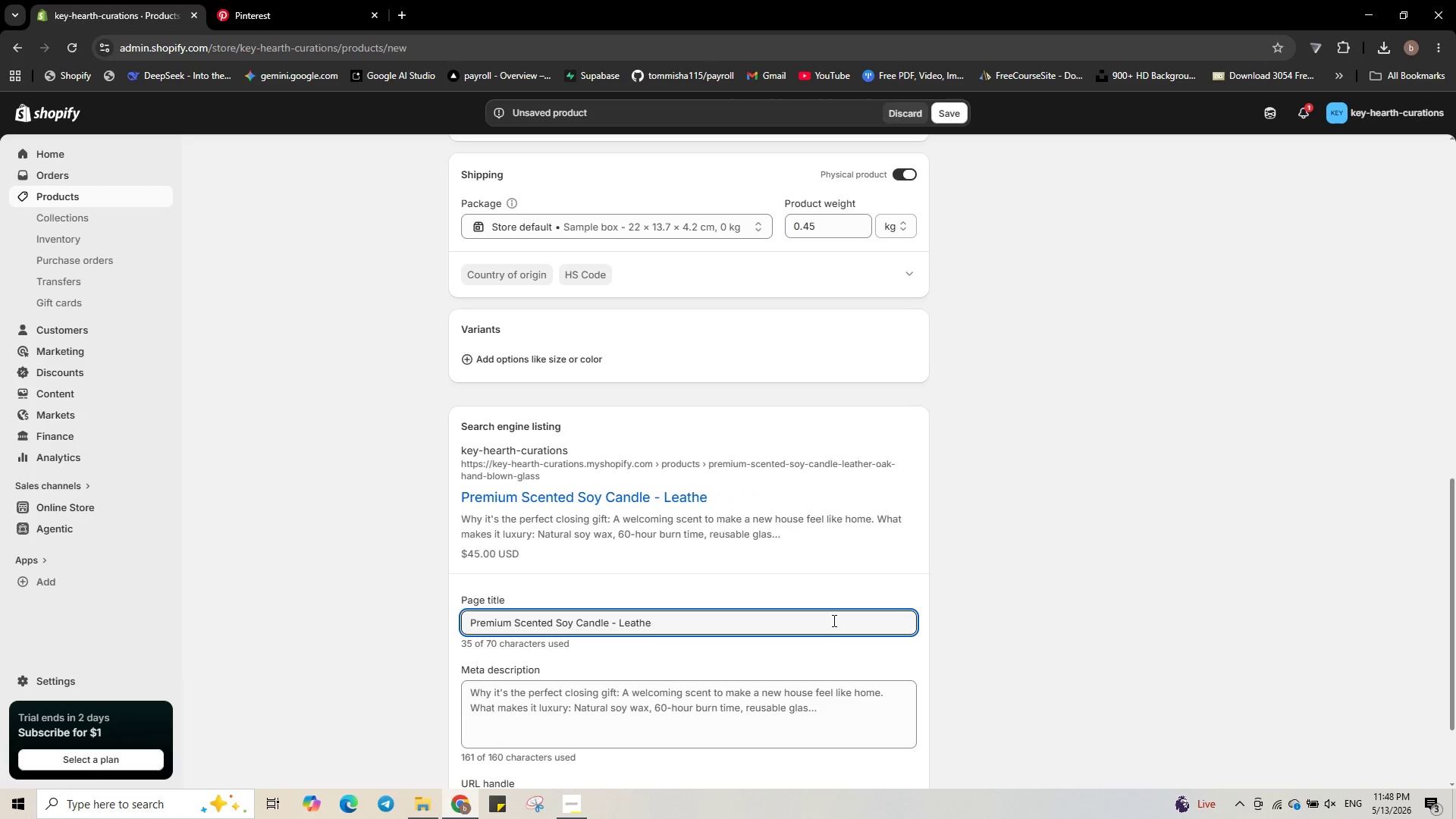 
key(Backspace)
 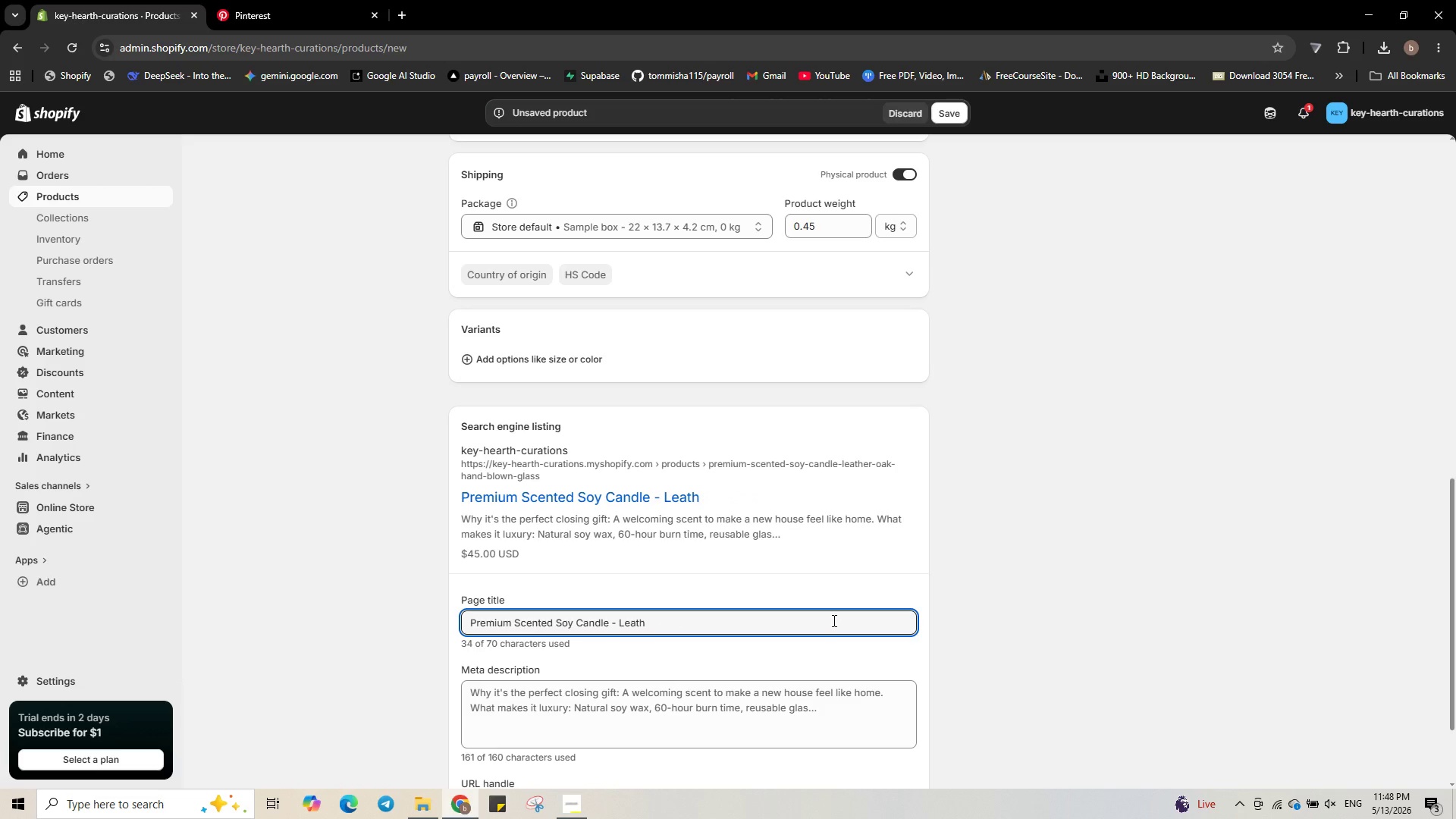 
key(Backspace)
 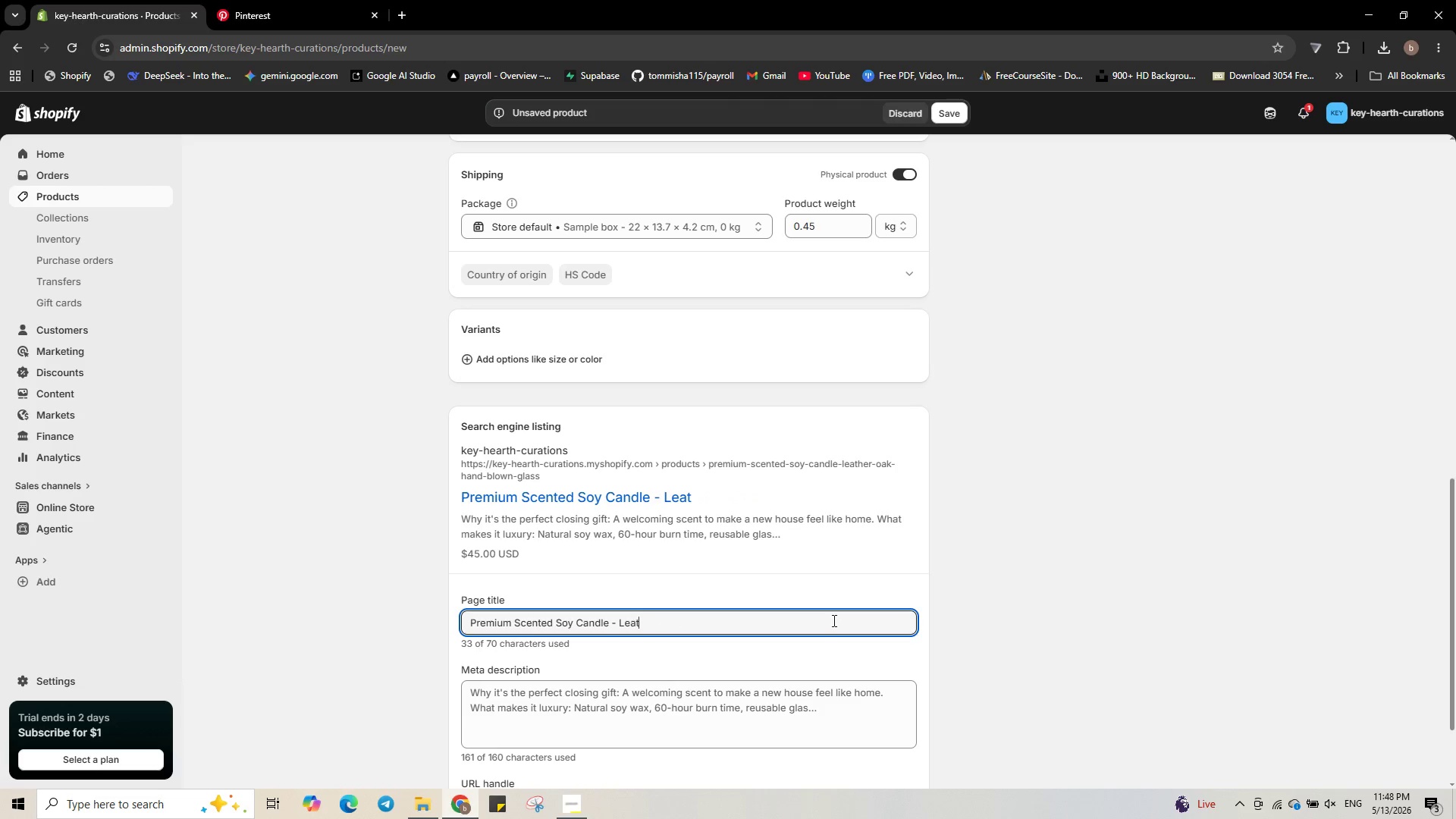 
key(Backspace)
 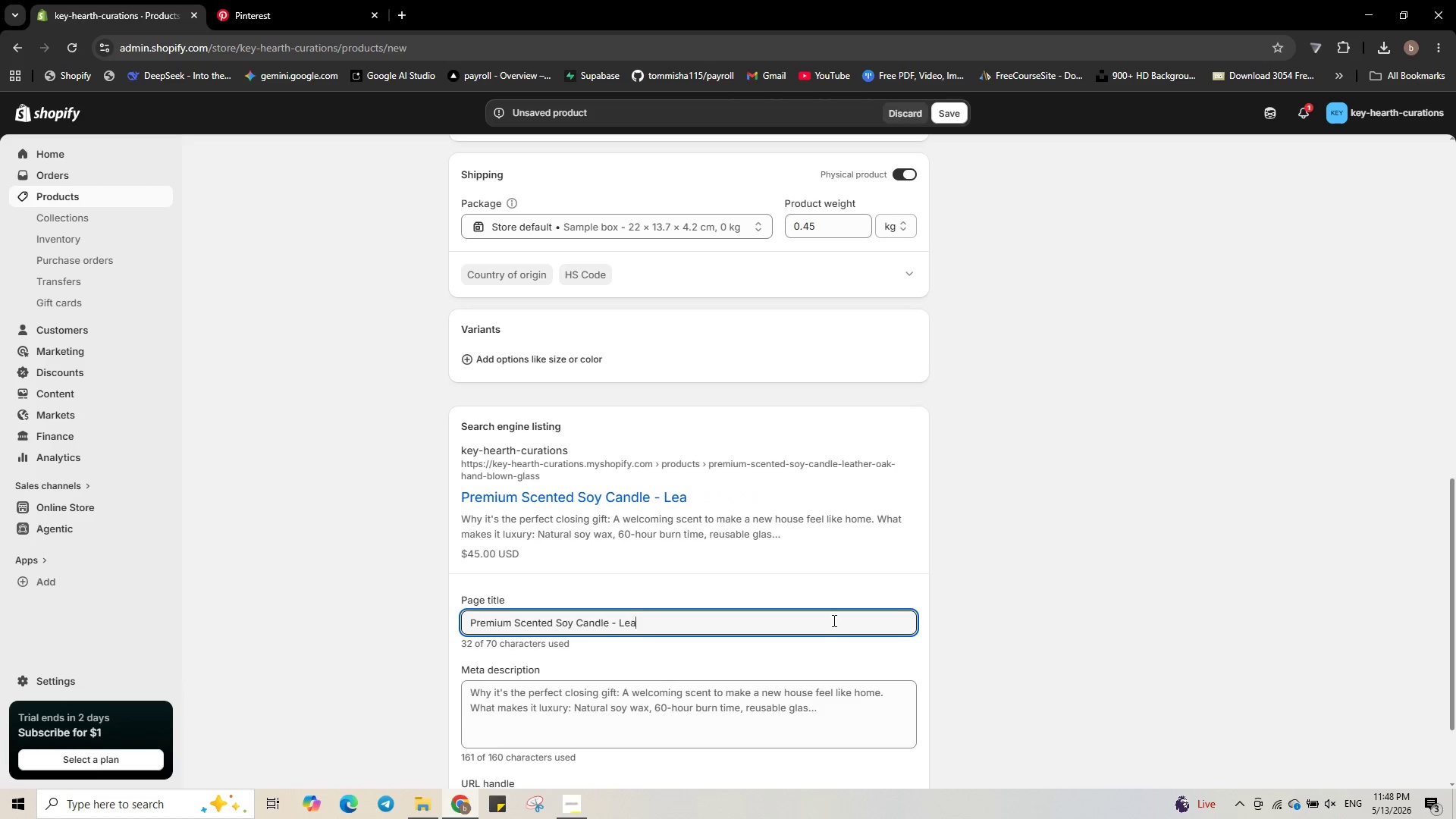 
key(Backspace)
 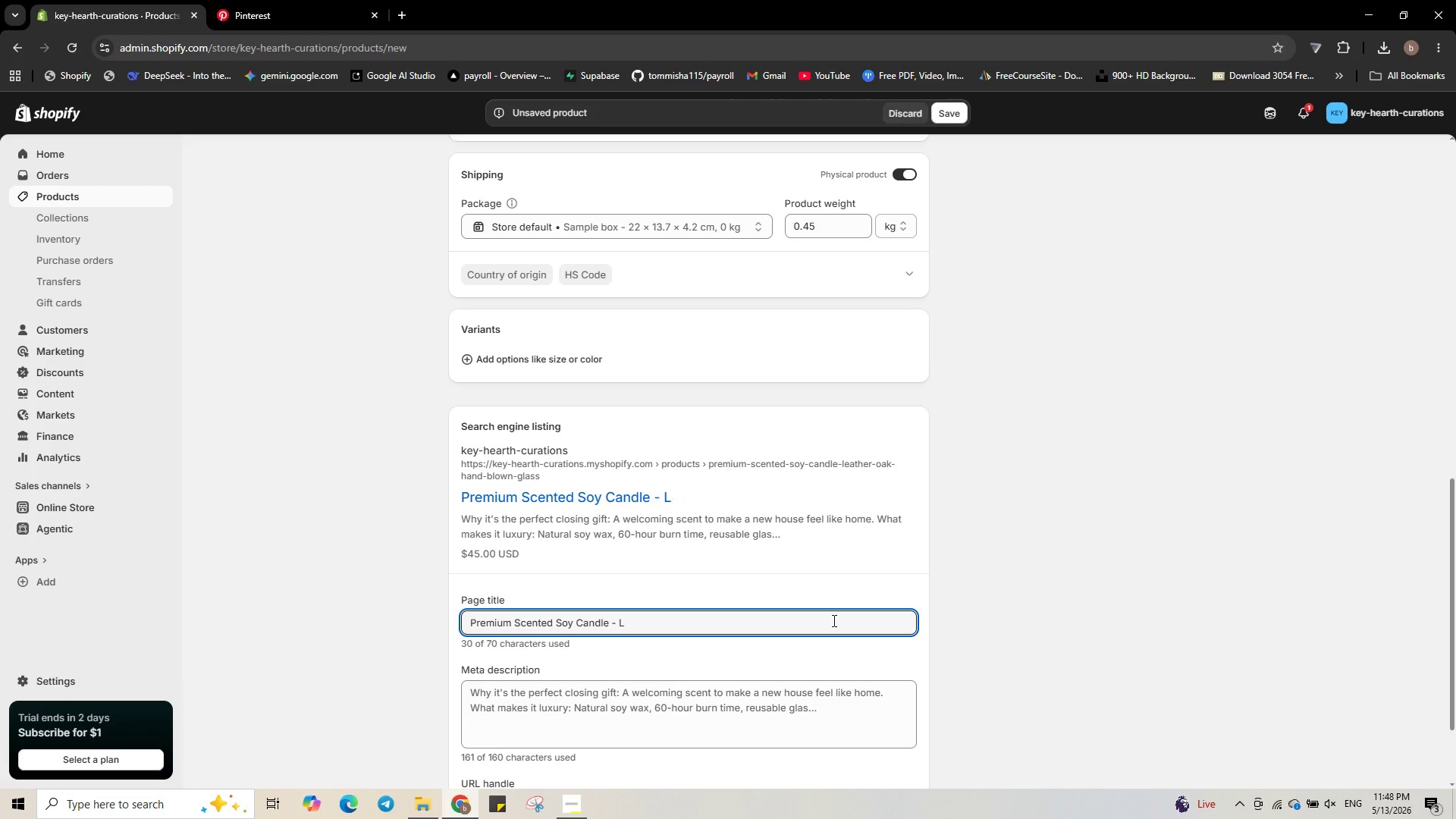 
key(Backspace)
 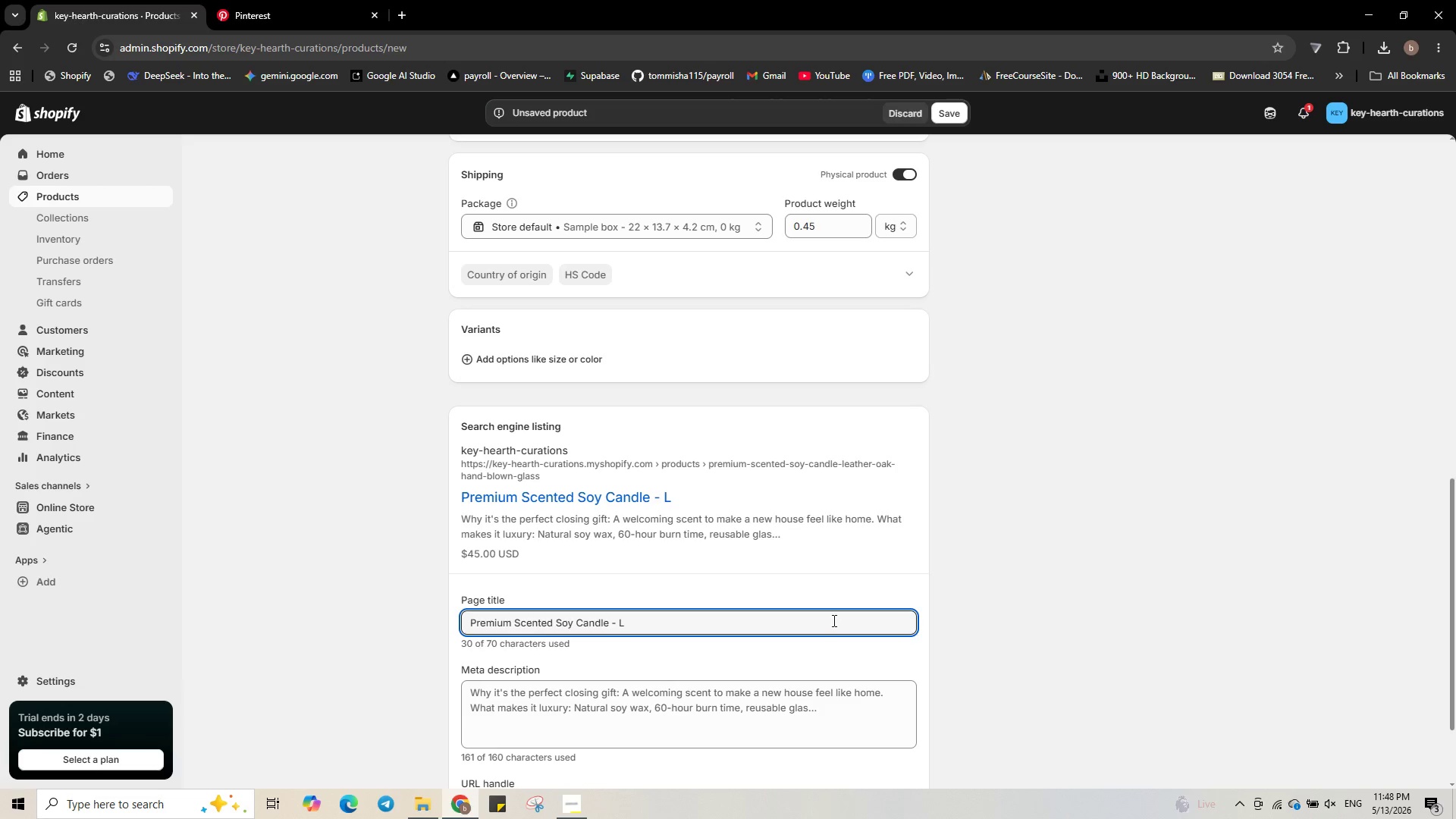 
wait(7.66)
 